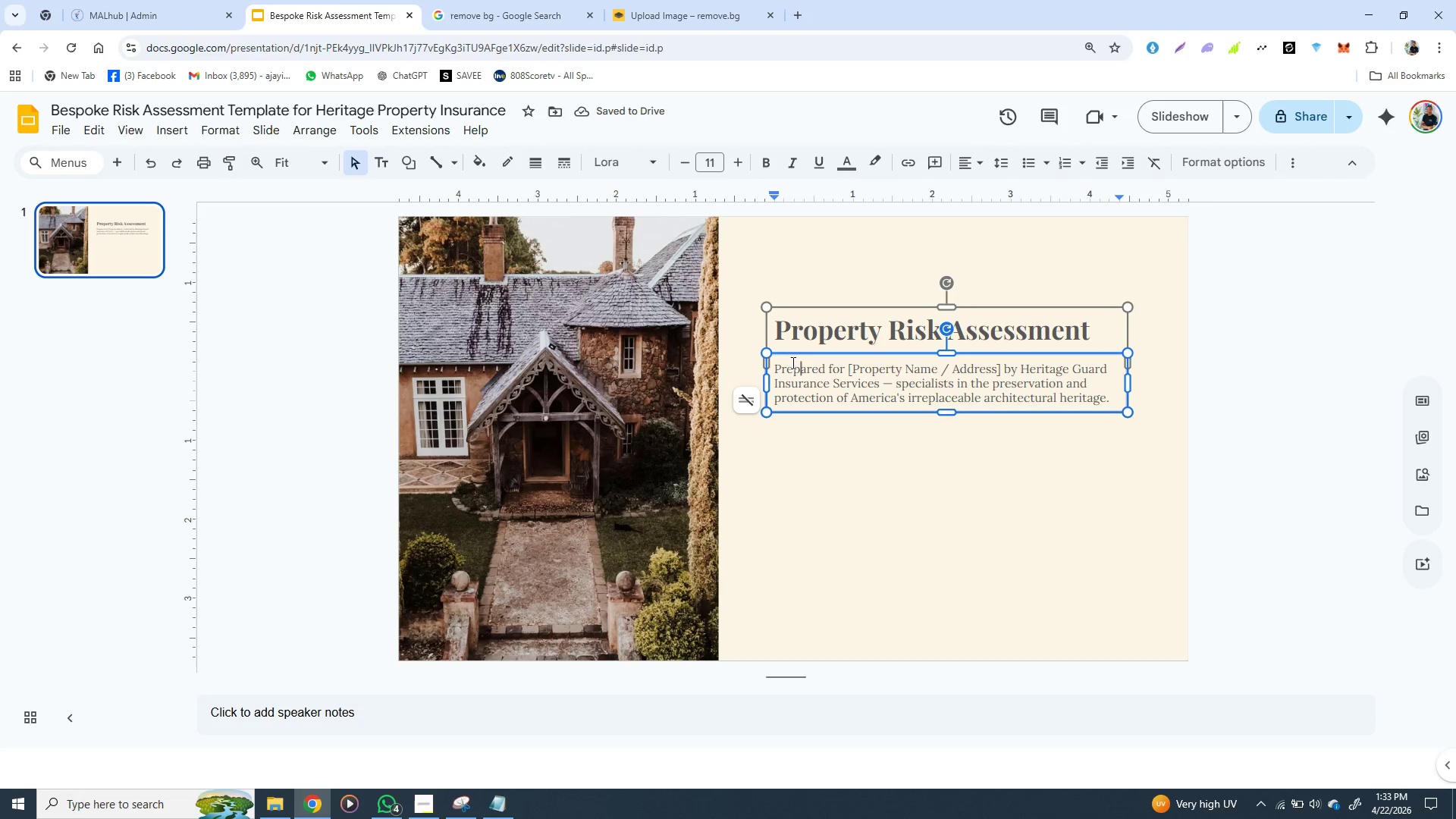 
left_click([800, 373])
 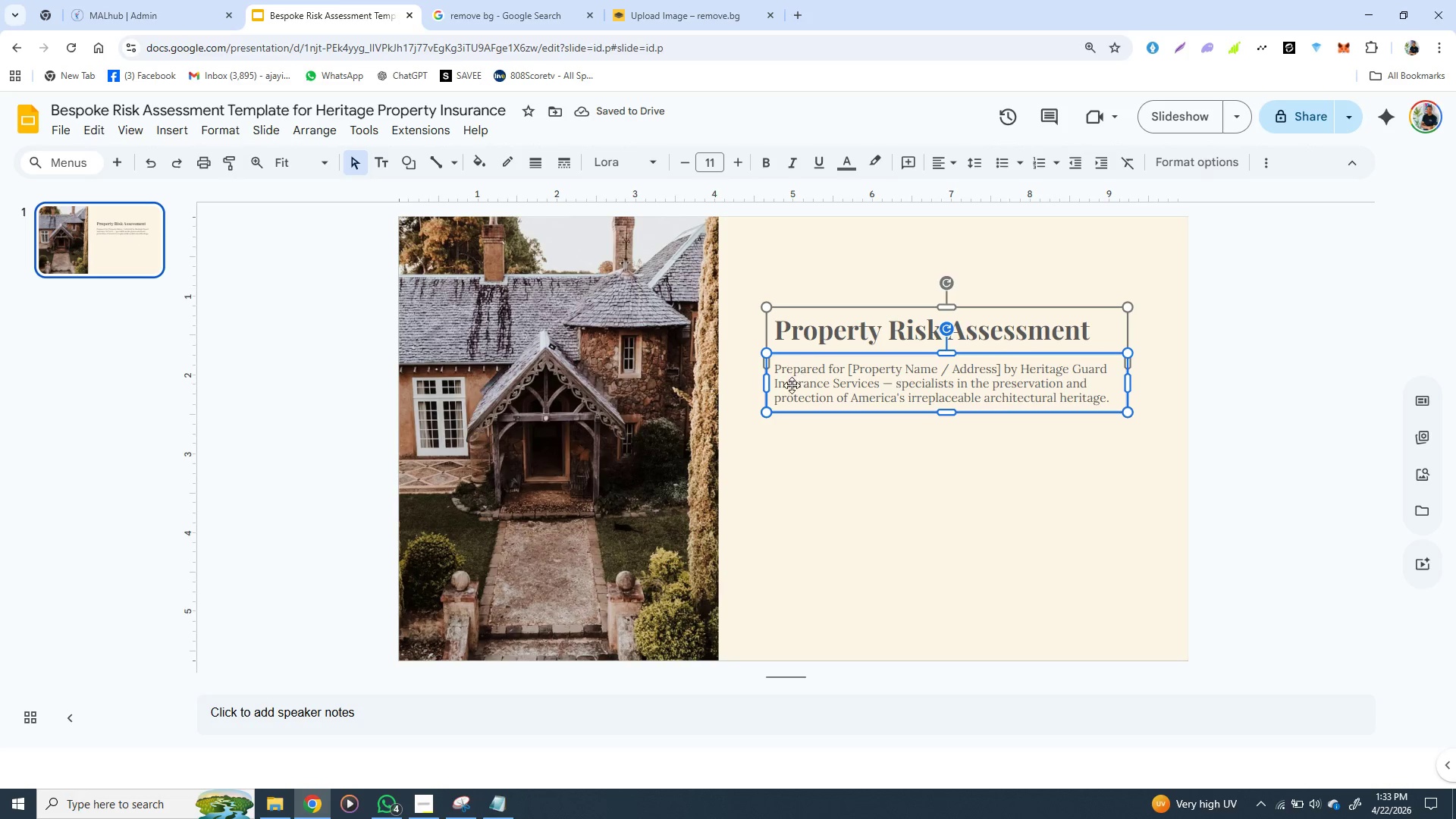 
left_click([798, 354])
 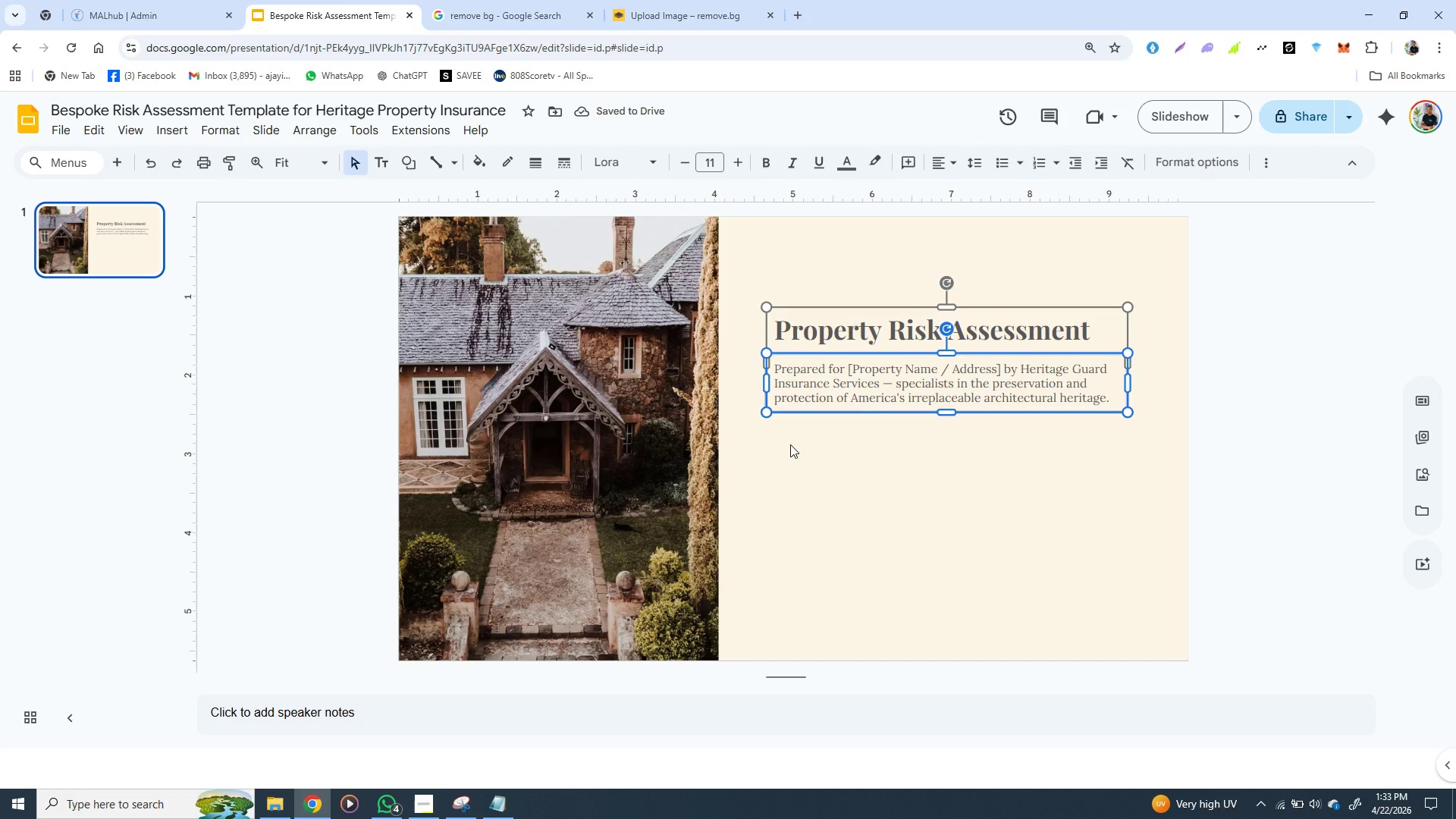 
key(Control+D)
 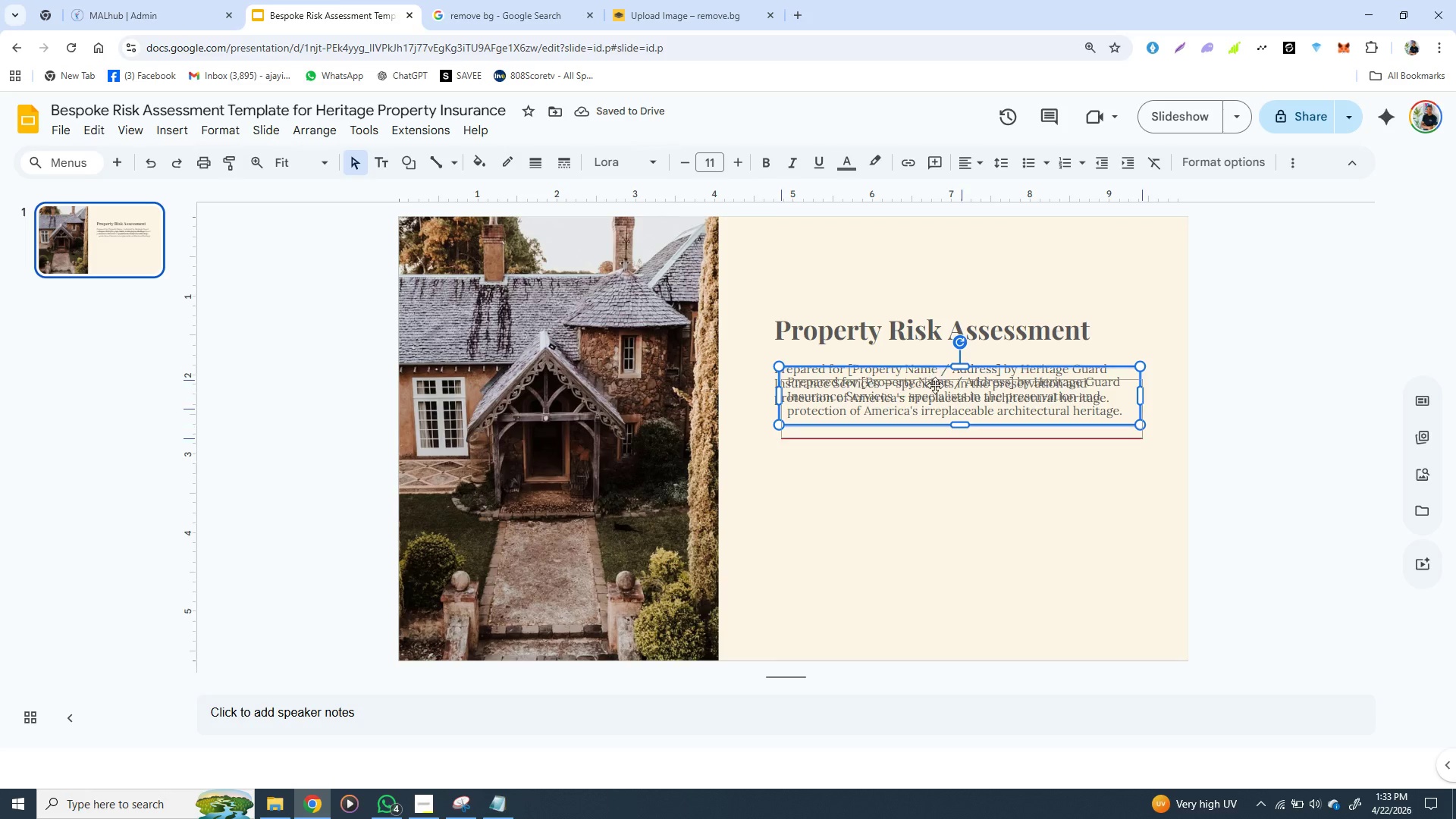 
left_click_drag(start_coordinate=[932, 365], to_coordinate=[930, 426])
 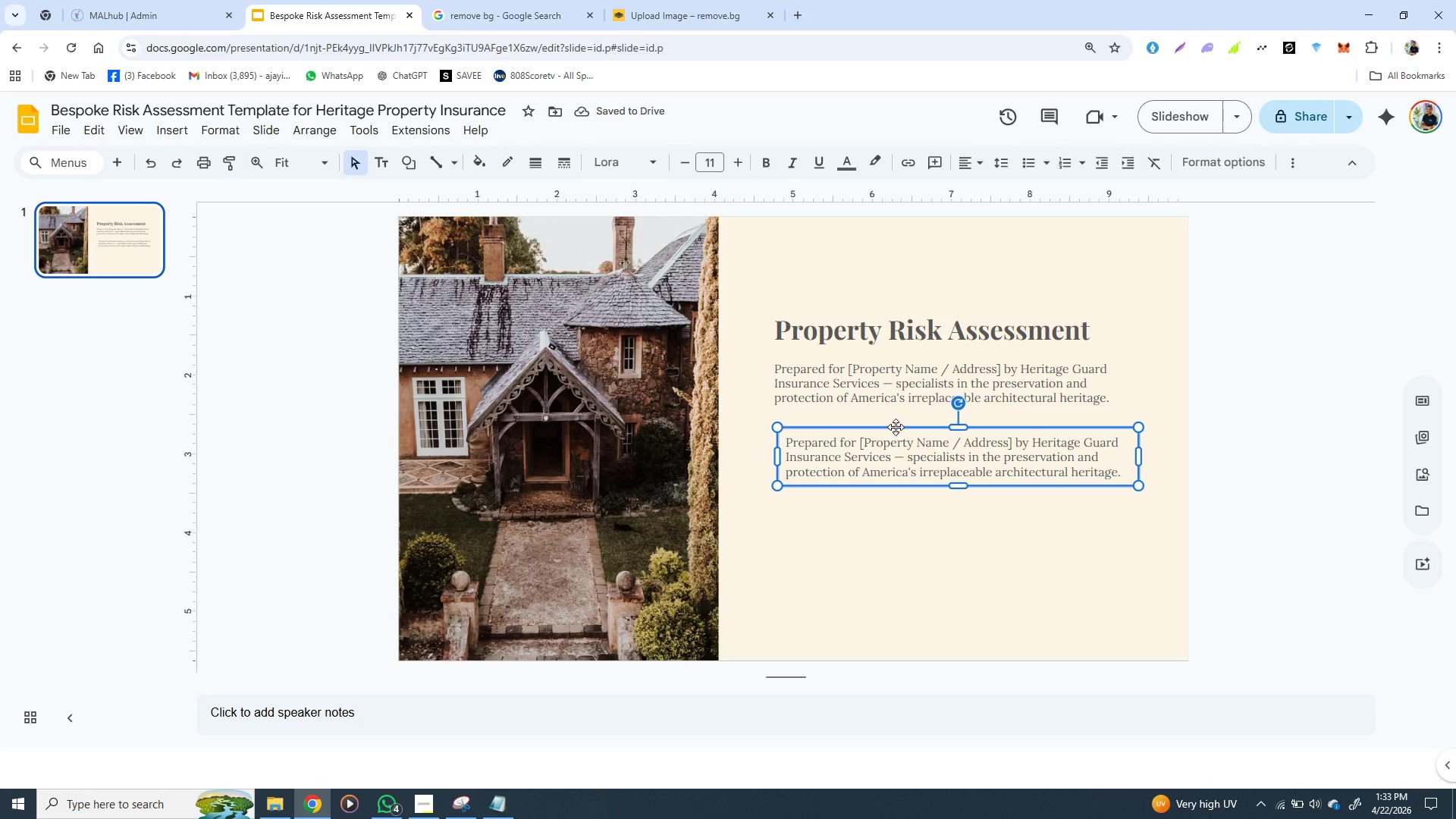 
left_click_drag(start_coordinate=[896, 428], to_coordinate=[891, 416])
 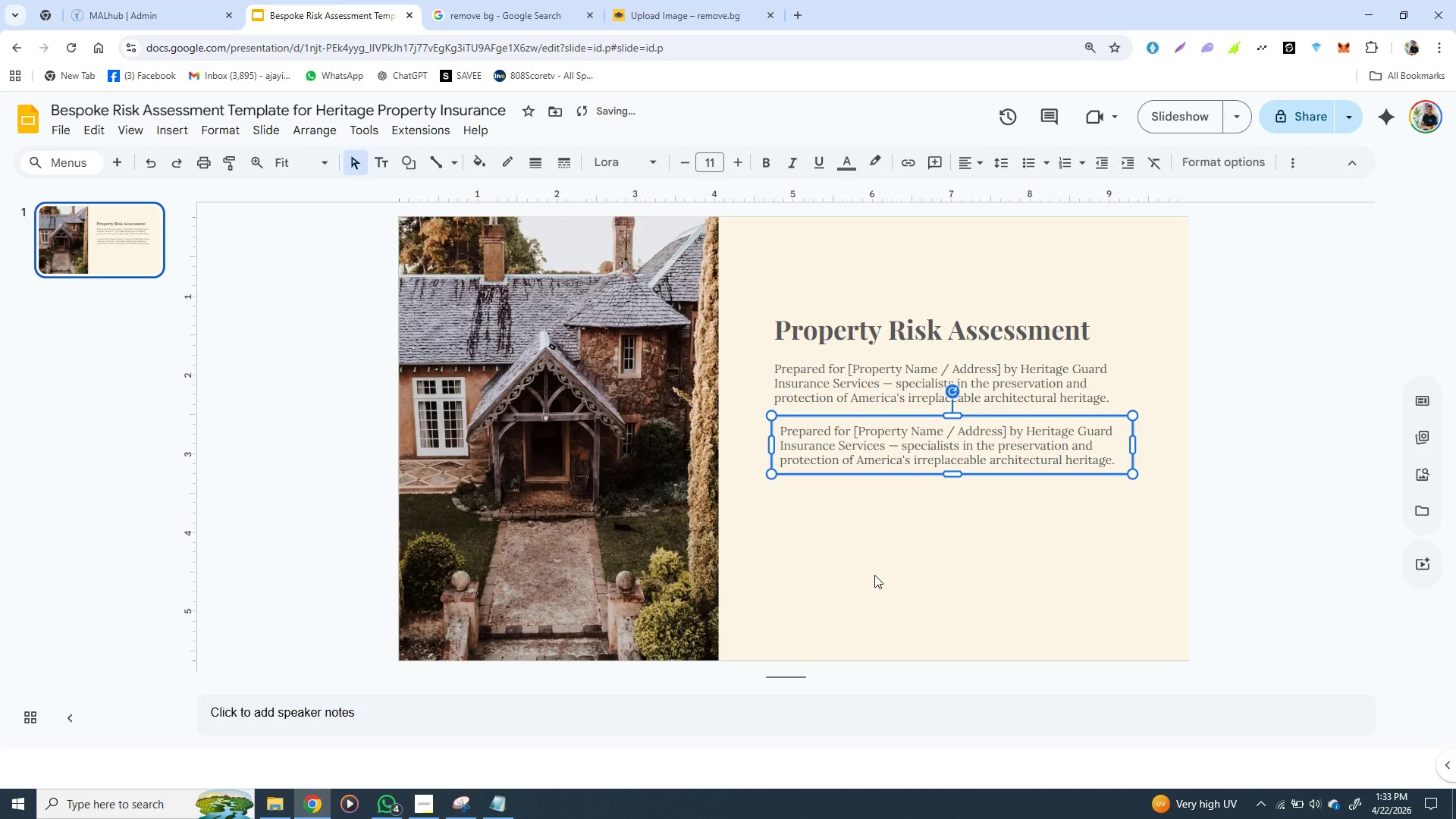 
hold_key(key=ArrowLeft, duration=0.8)
 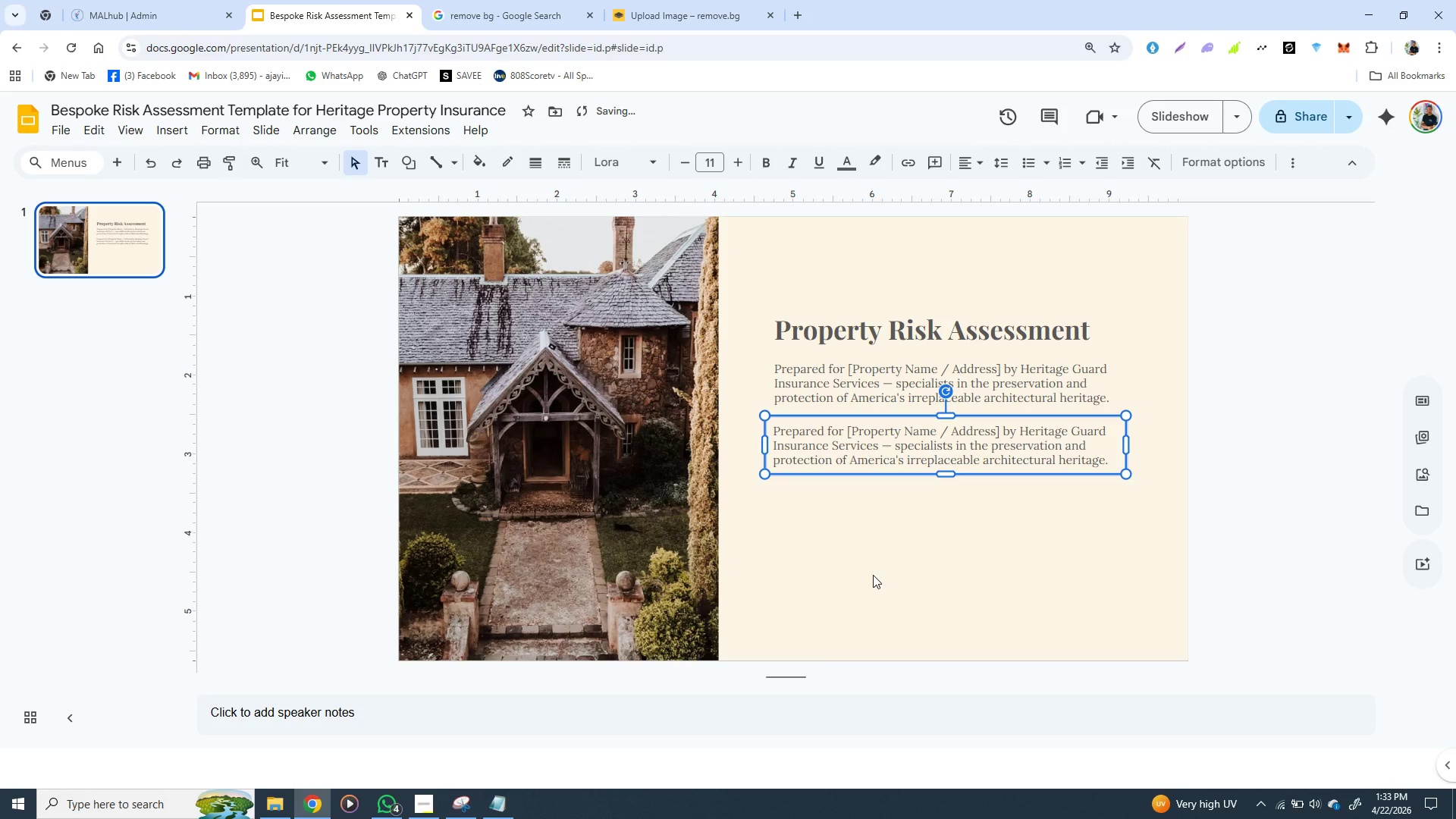 
key(ArrowLeft)
 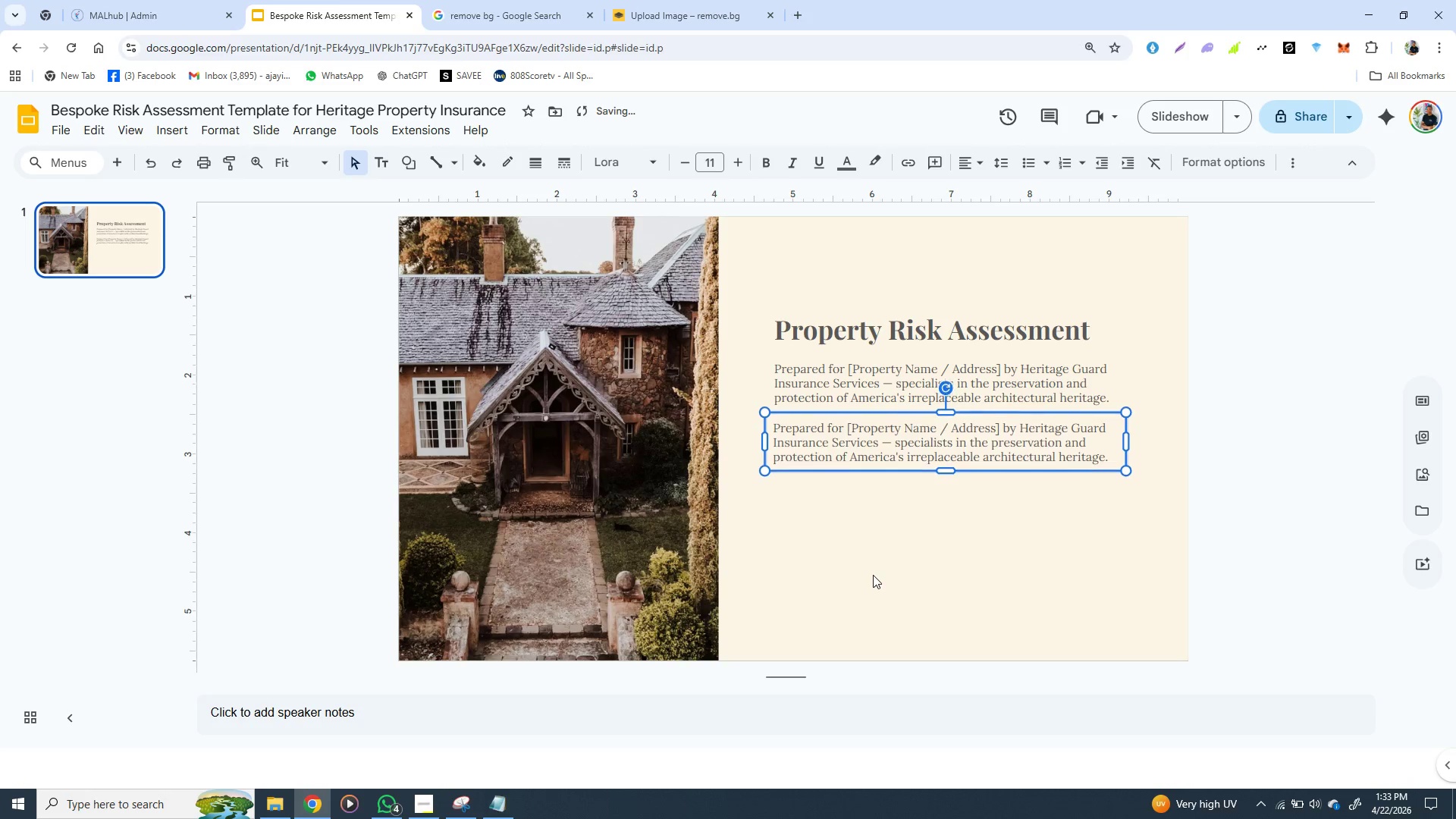 
hold_key(key=ArrowUp, duration=0.69)
 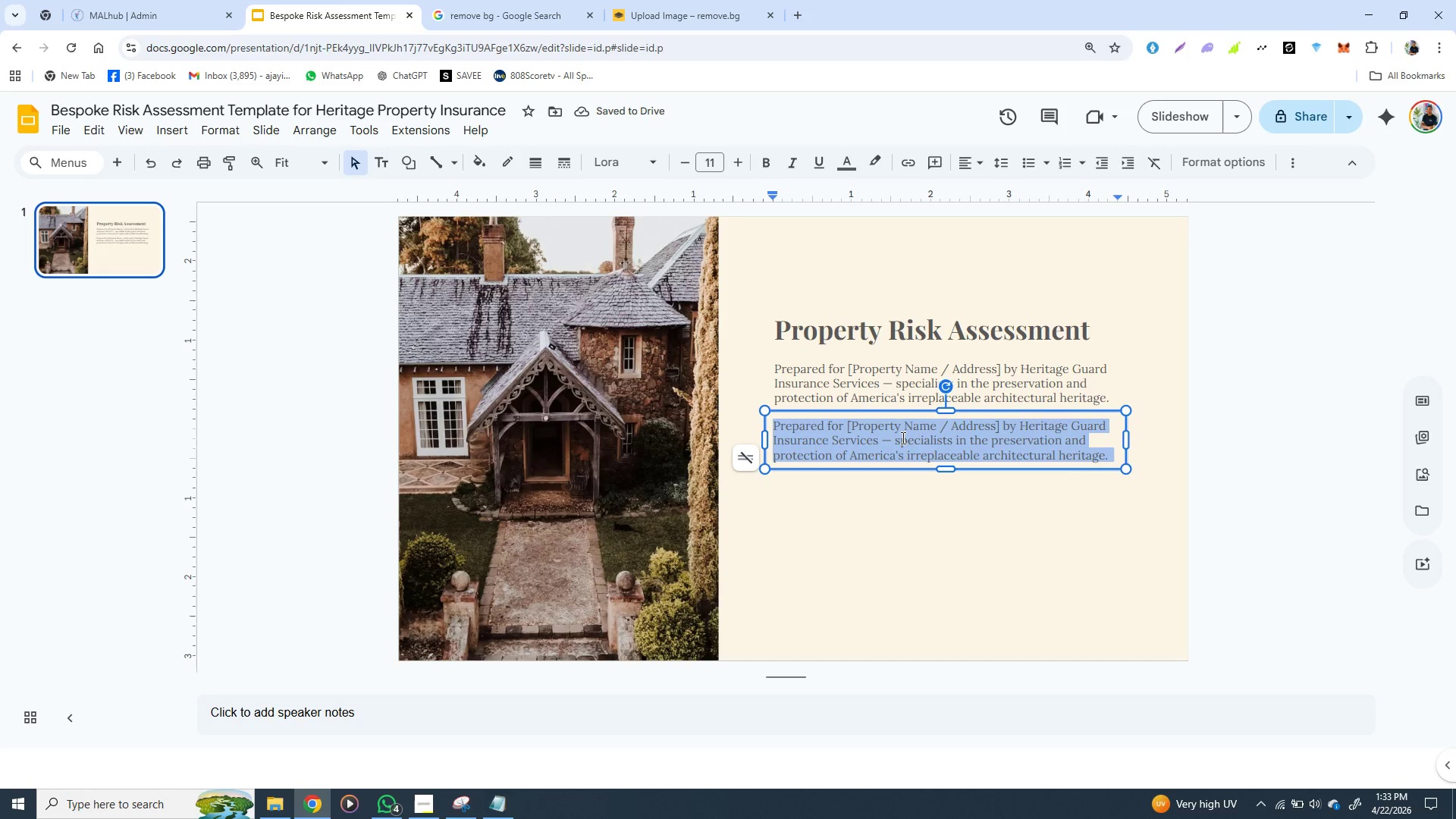 
double_click([902, 438])
 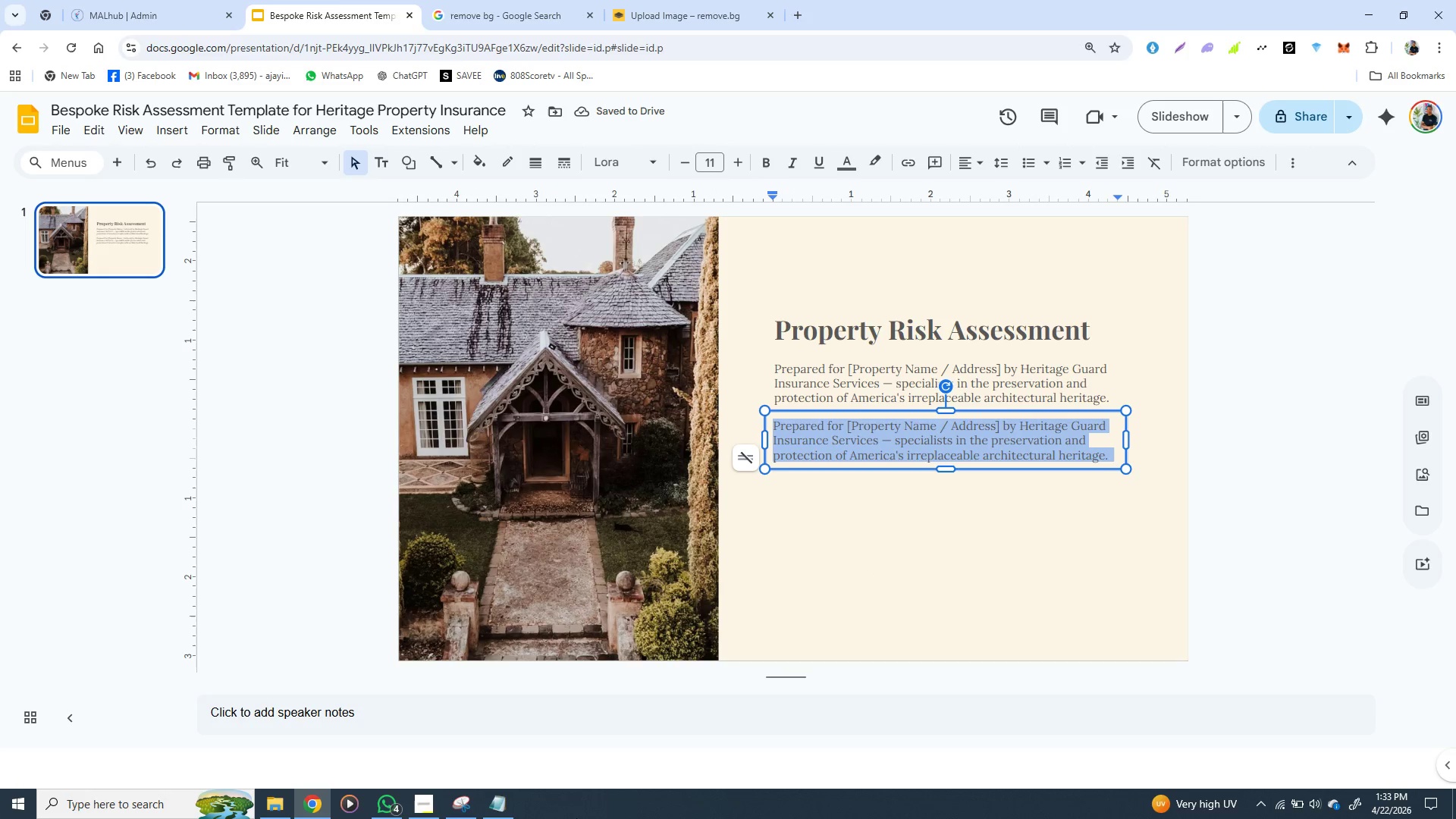 
triple_click([902, 438])
 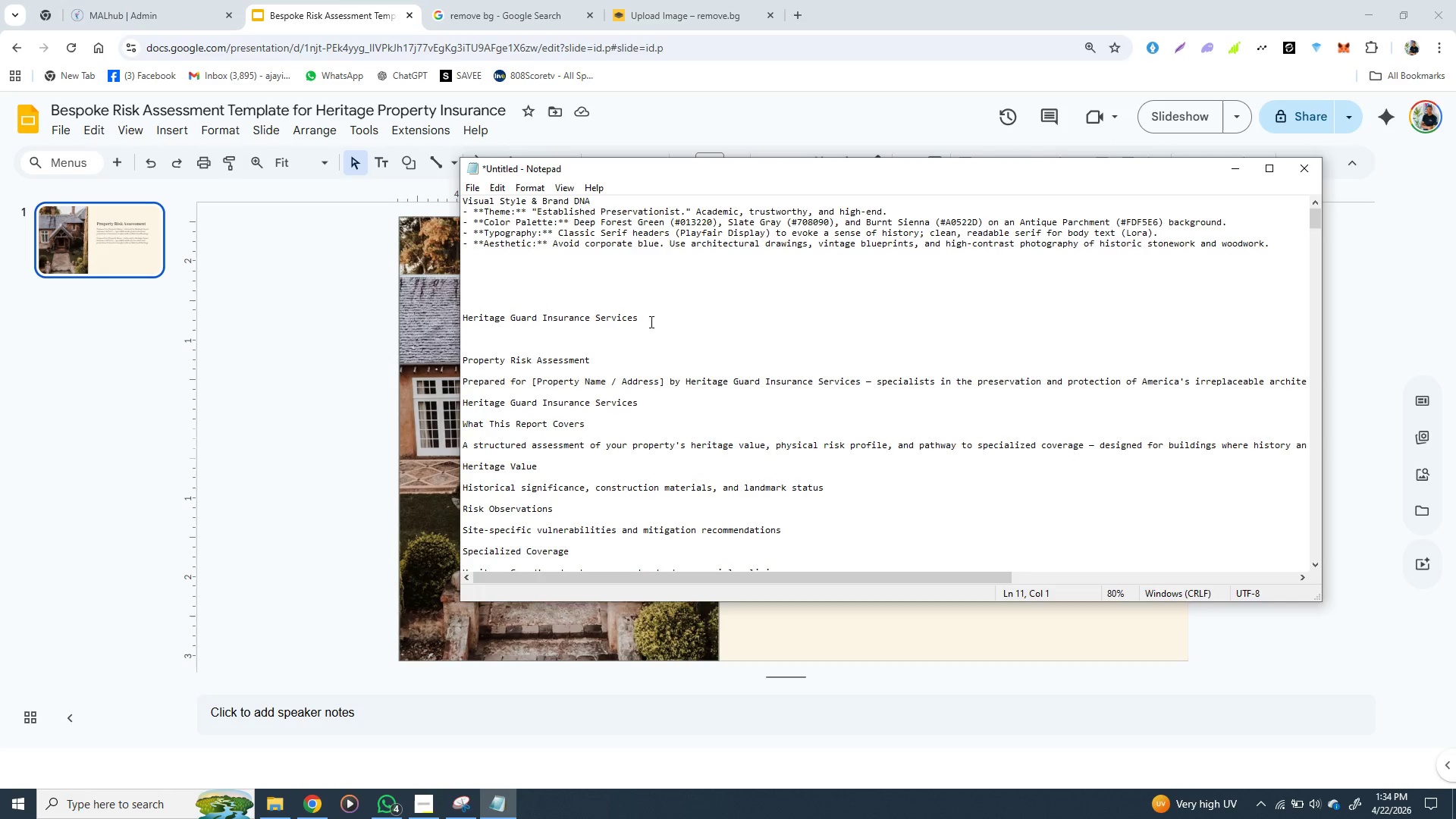 
wait(5.05)
 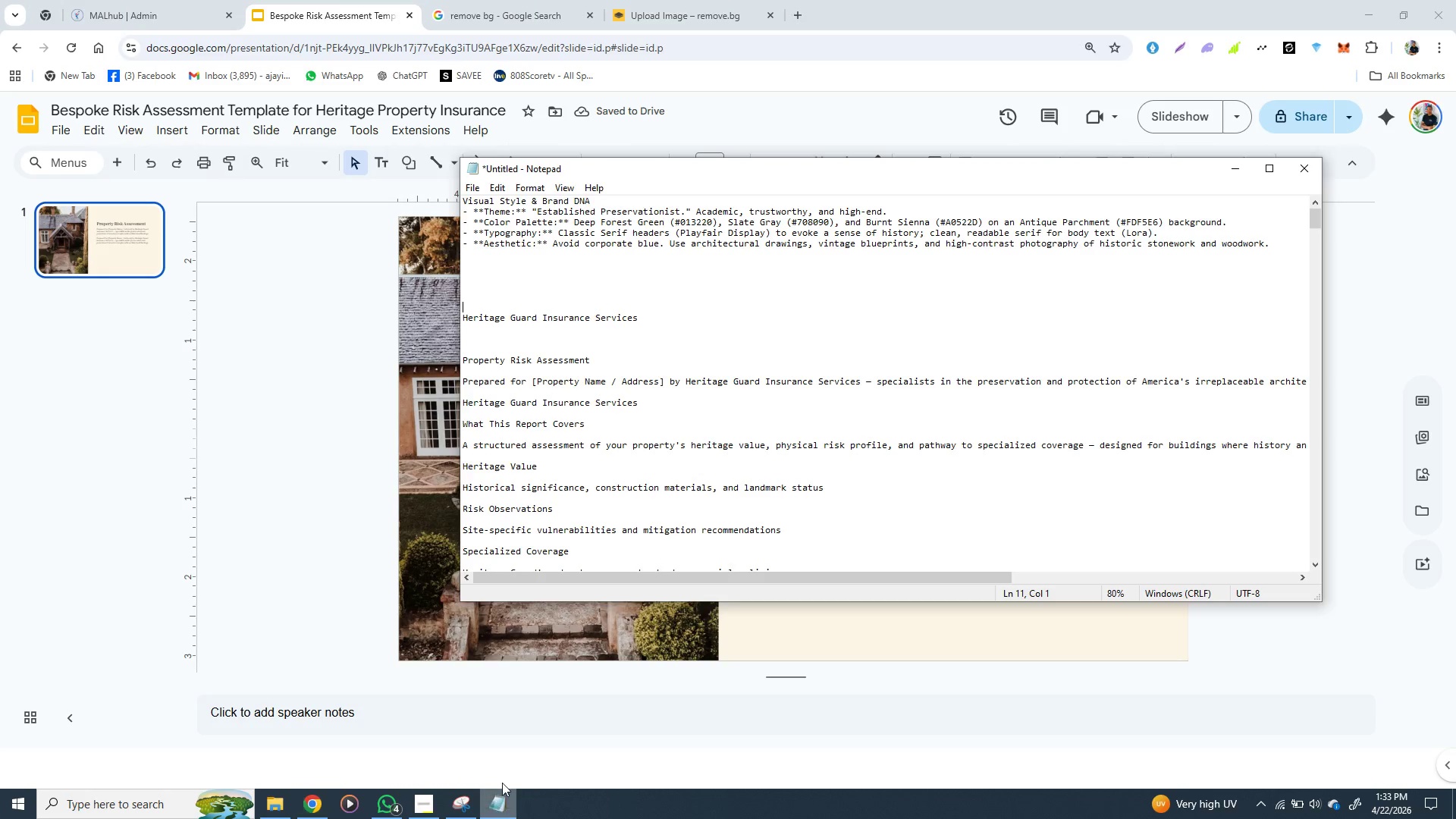 
left_click_drag(start_coordinate=[645, 318], to_coordinate=[463, 318])
 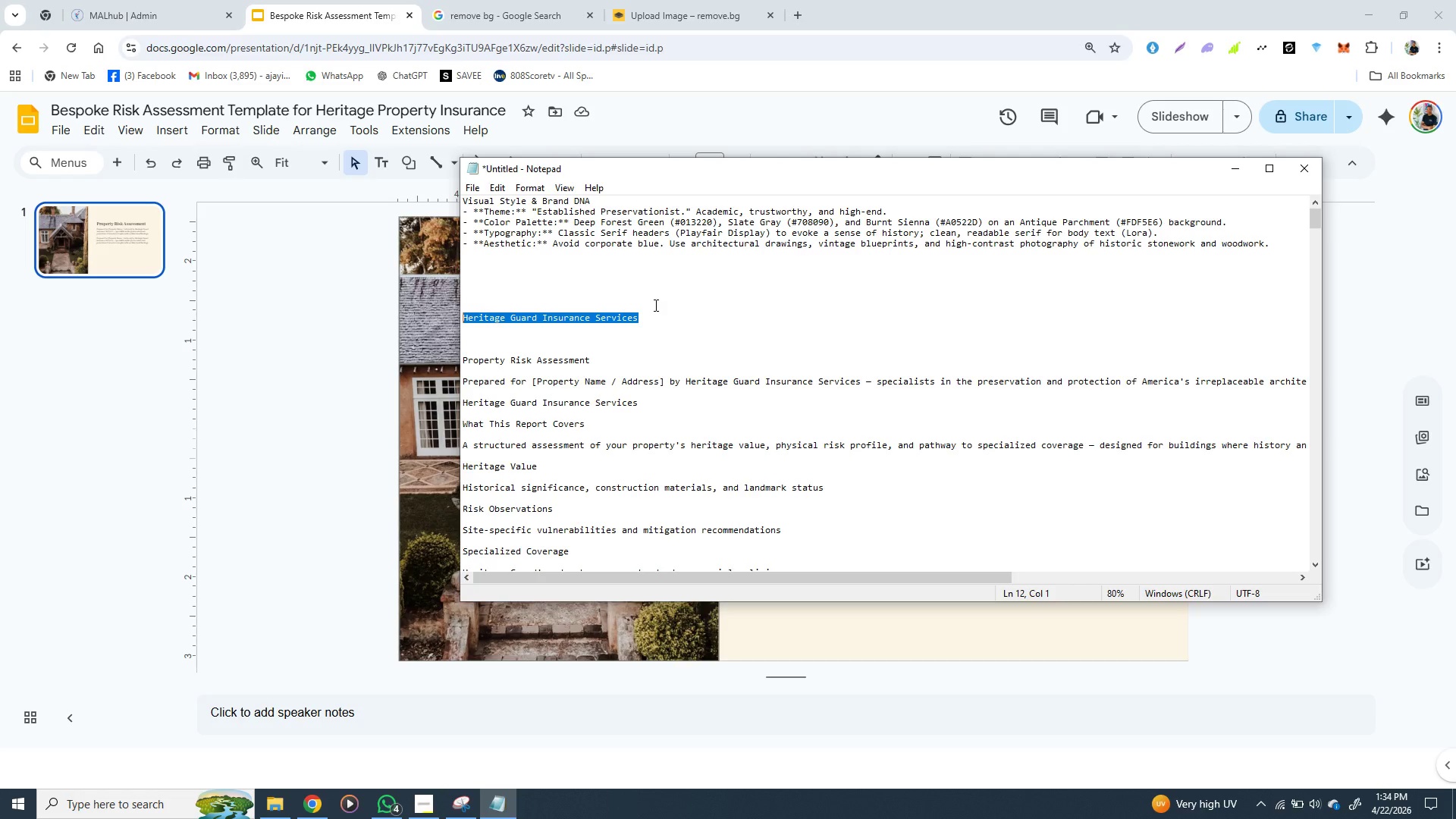 
hold_key(key=ControlLeft, duration=1.5)
 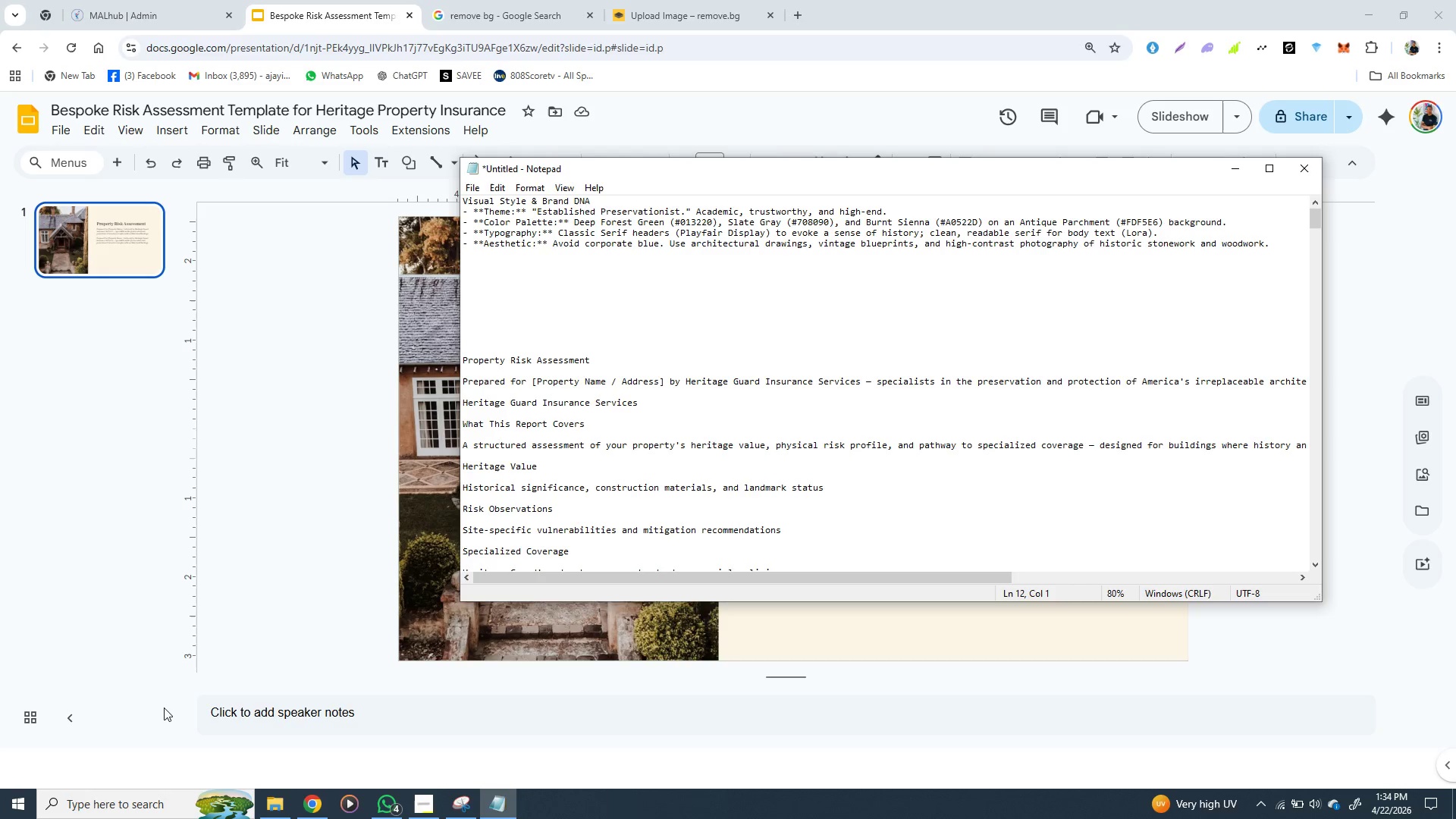 
key(Control+X)
 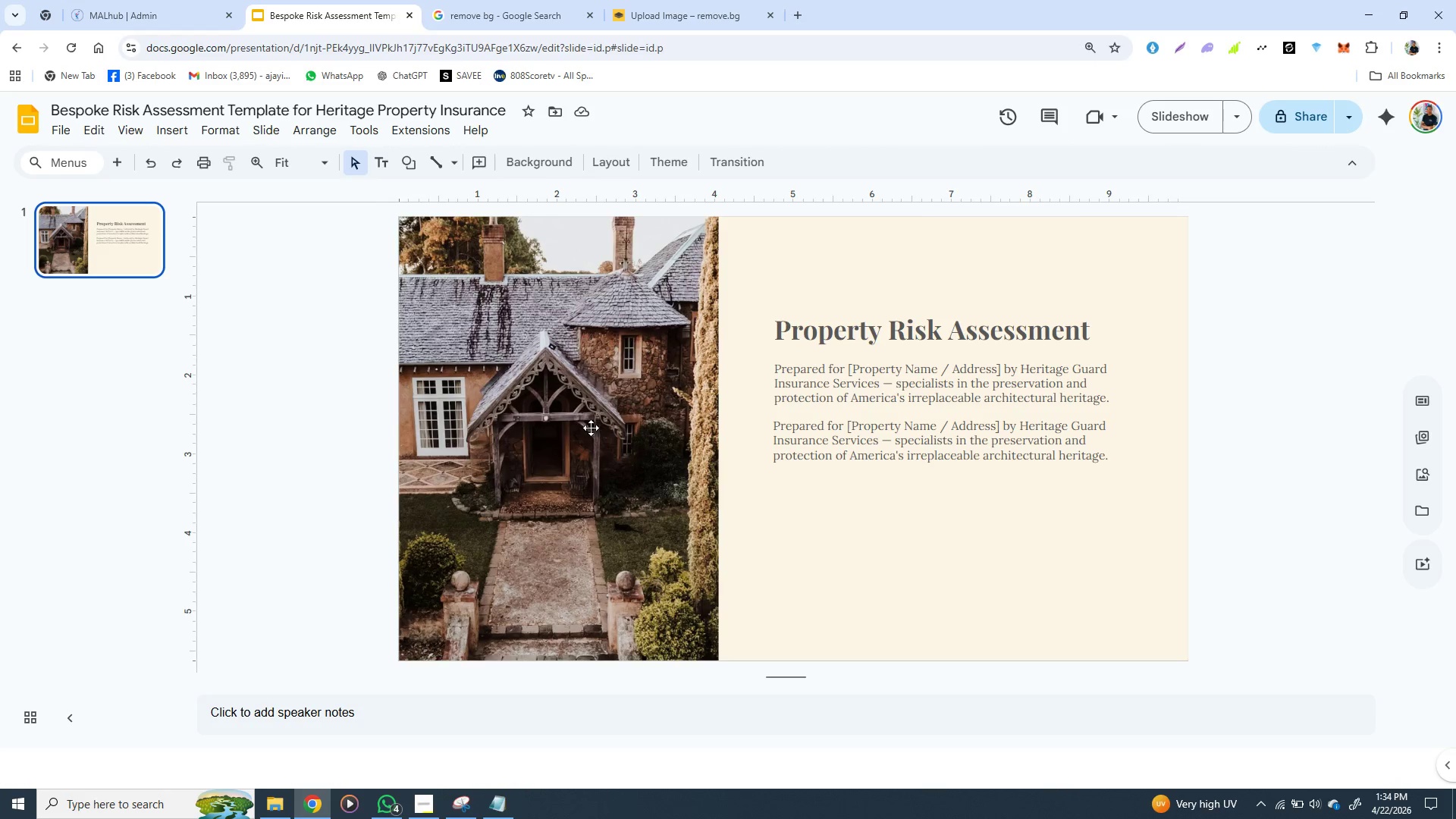 
wait(6.56)
 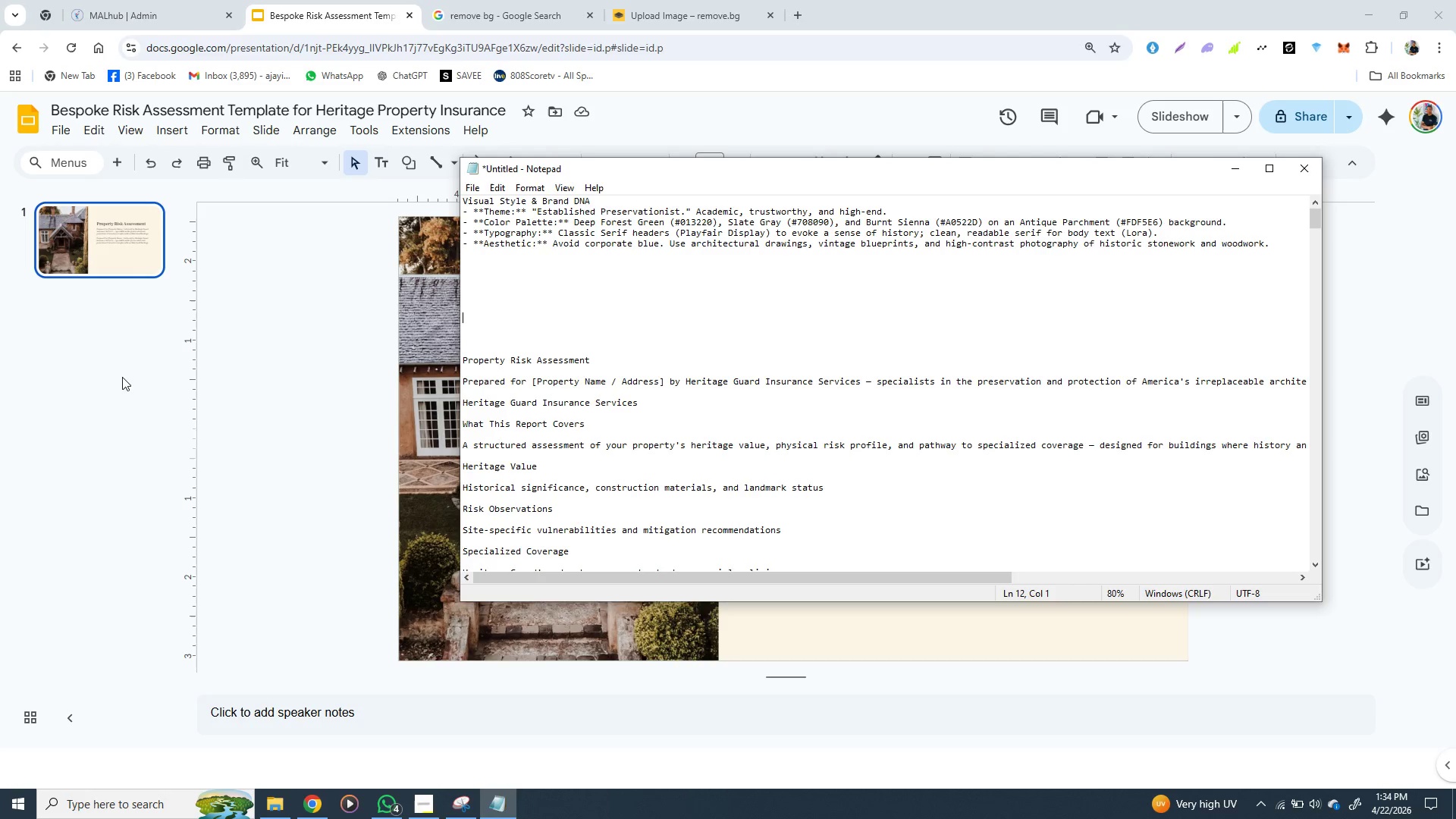 
double_click([803, 441])
 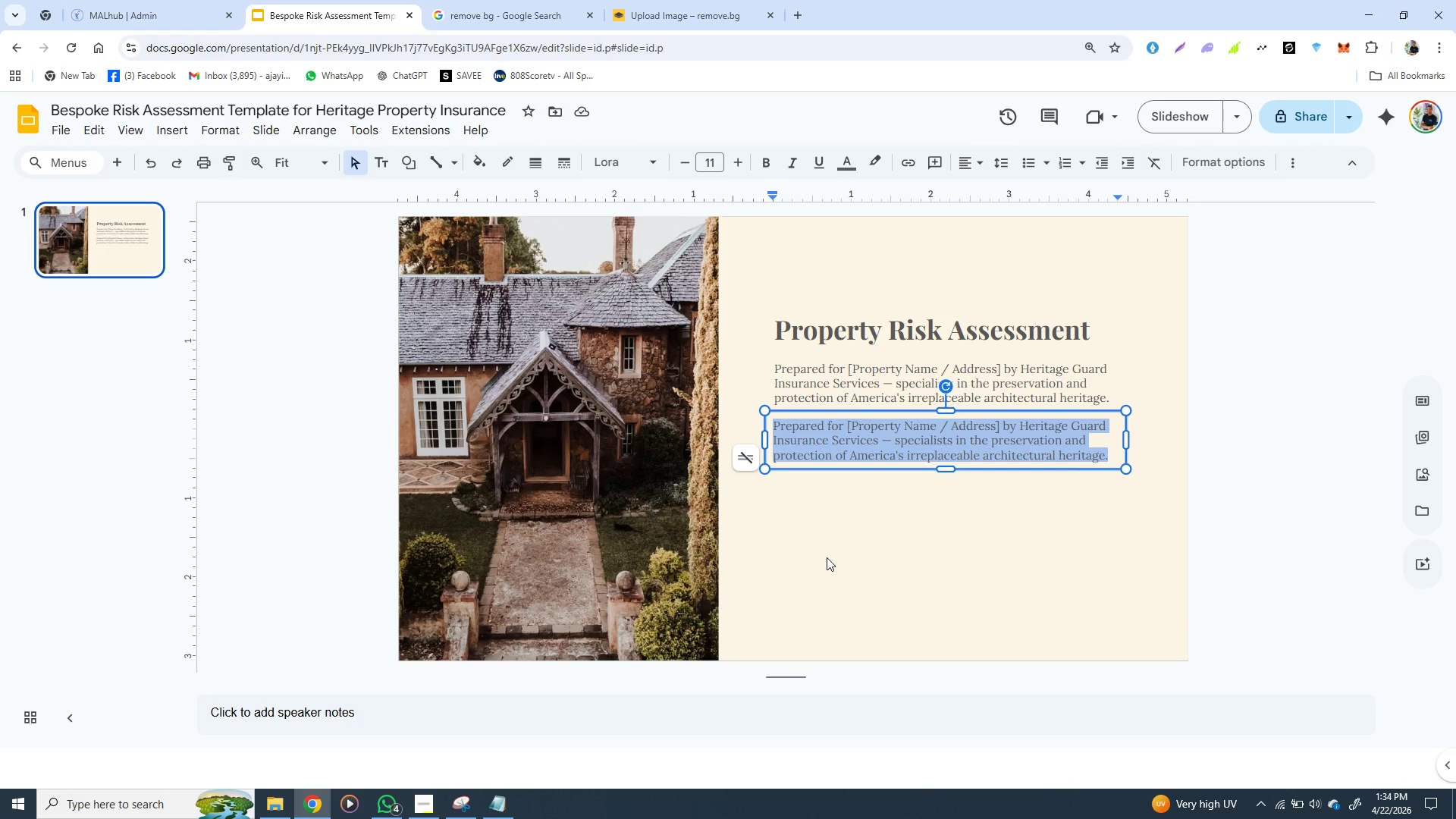 
key(Control+V)
 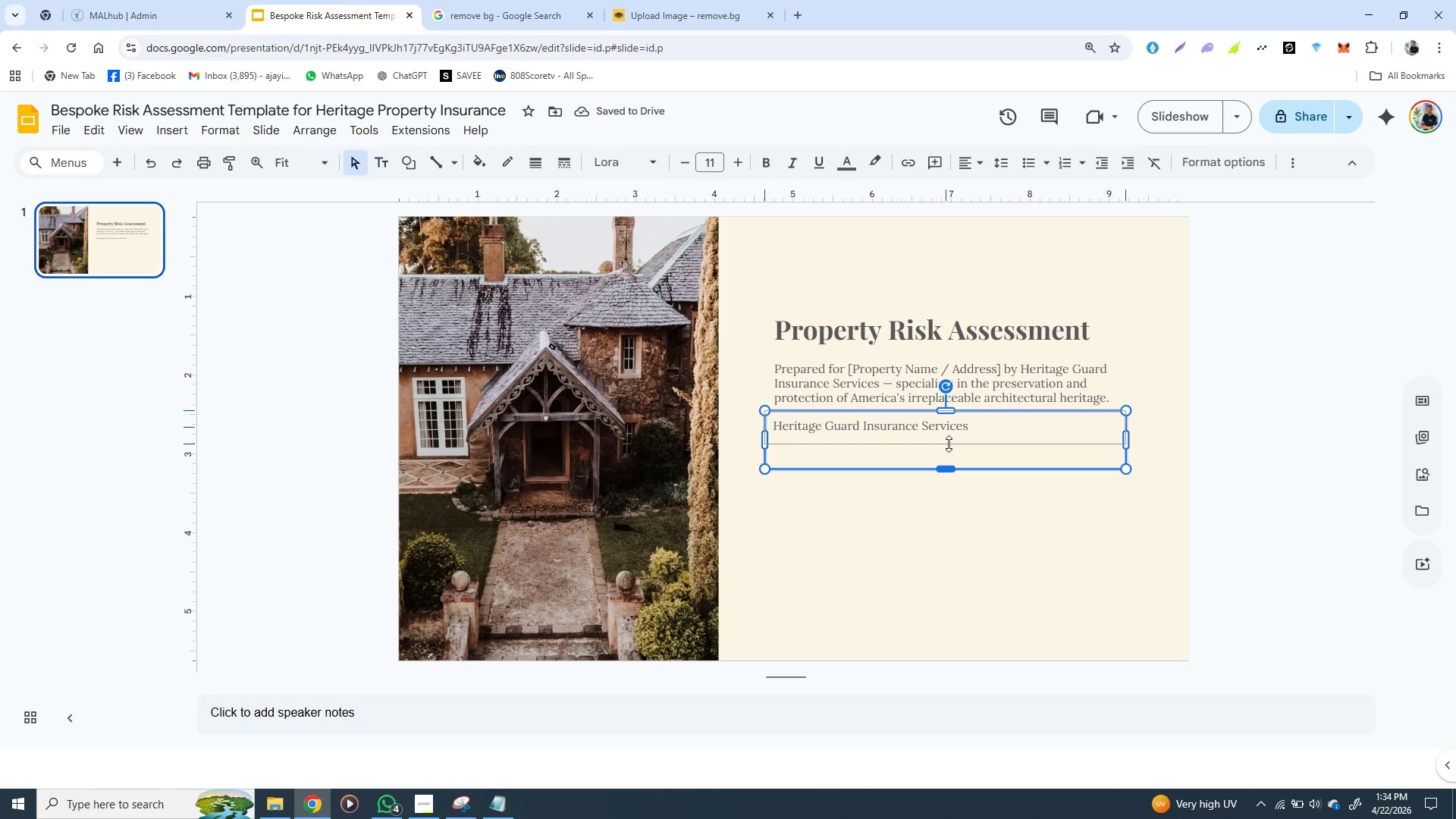 
left_click_drag(start_coordinate=[952, 469], to_coordinate=[948, 440])
 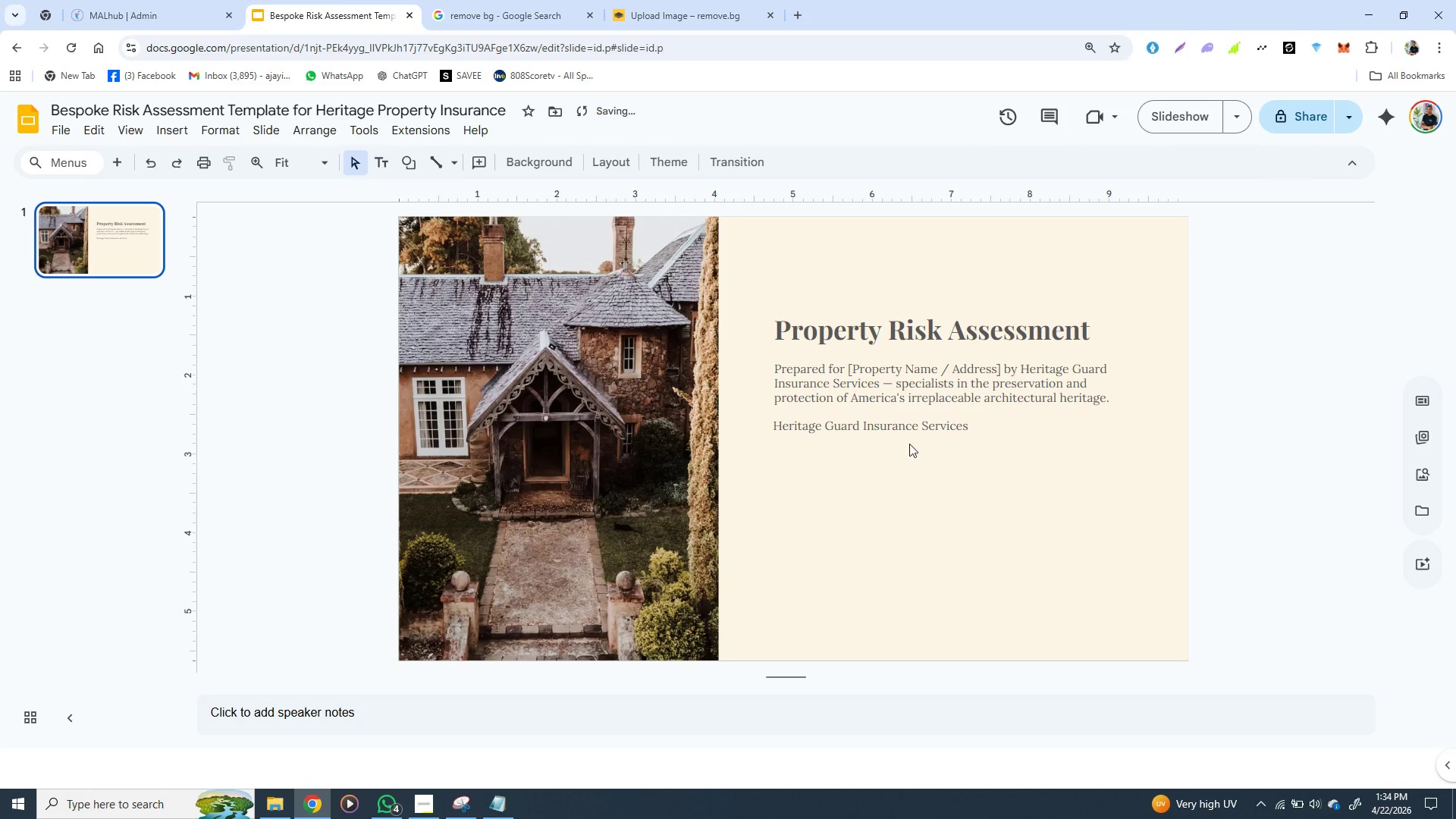 
left_click([1022, 486])
 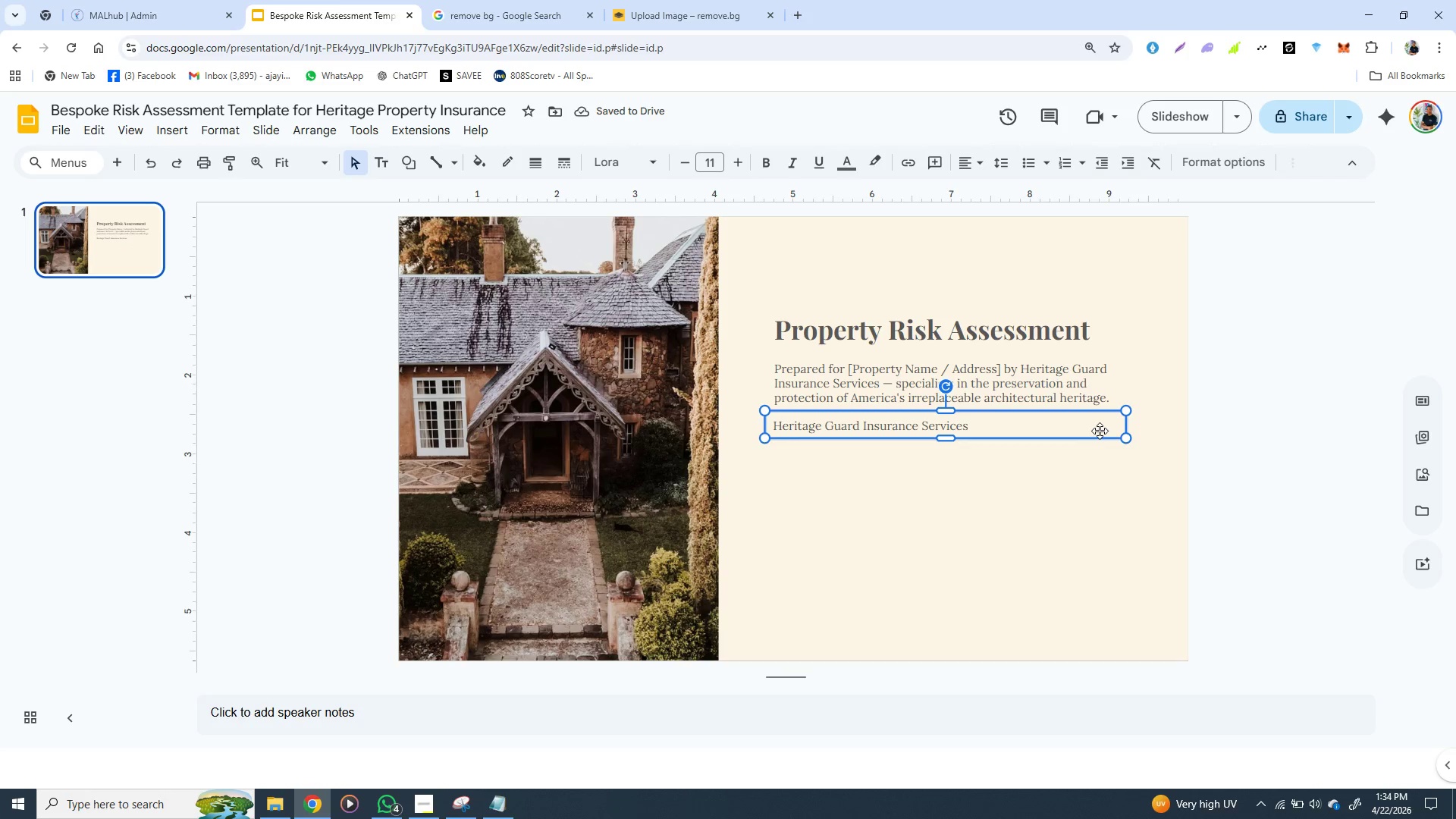 
left_click([1100, 431])
 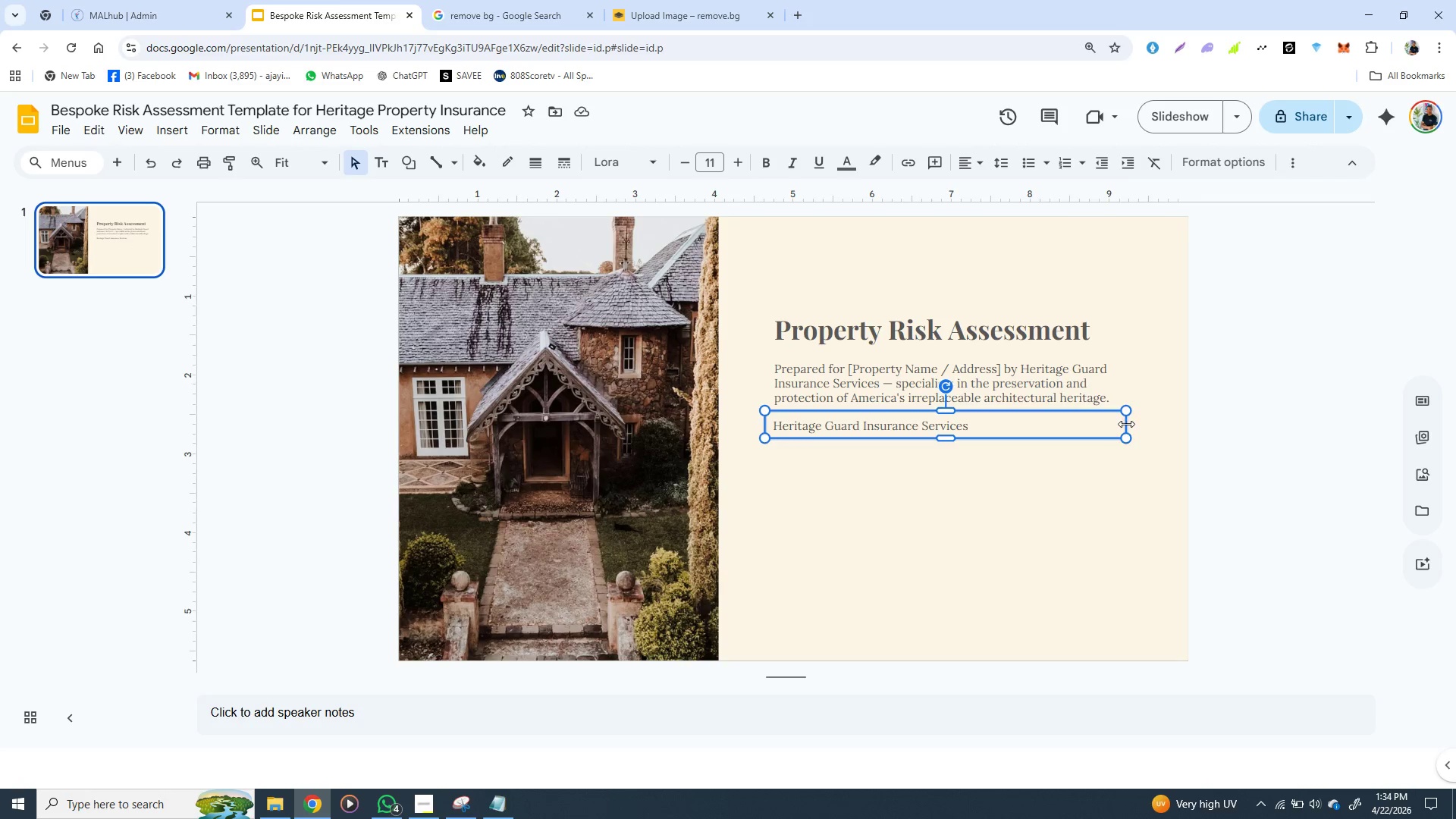 
left_click_drag(start_coordinate=[1128, 423], to_coordinate=[981, 427])
 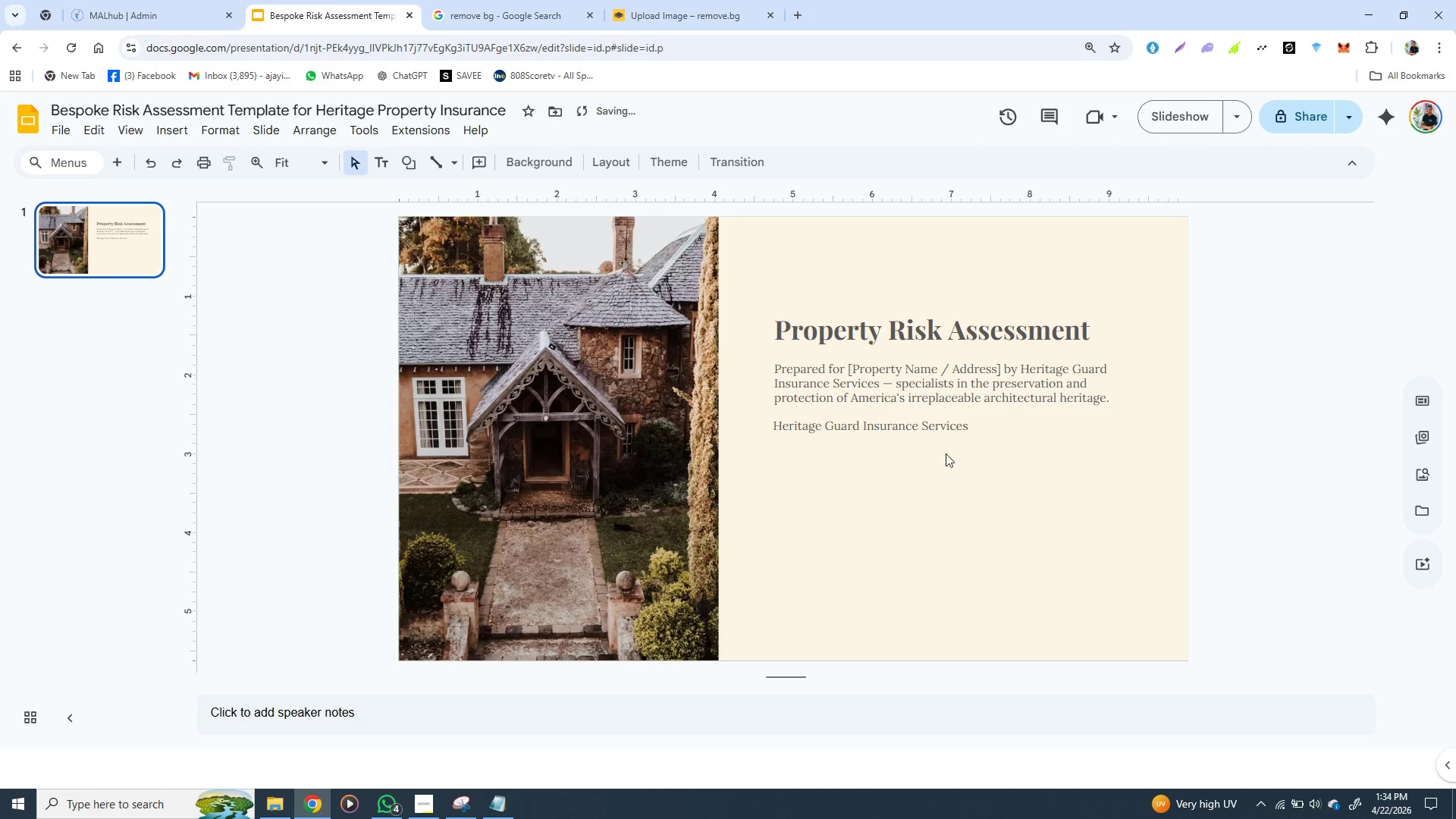 
left_click([936, 492])
 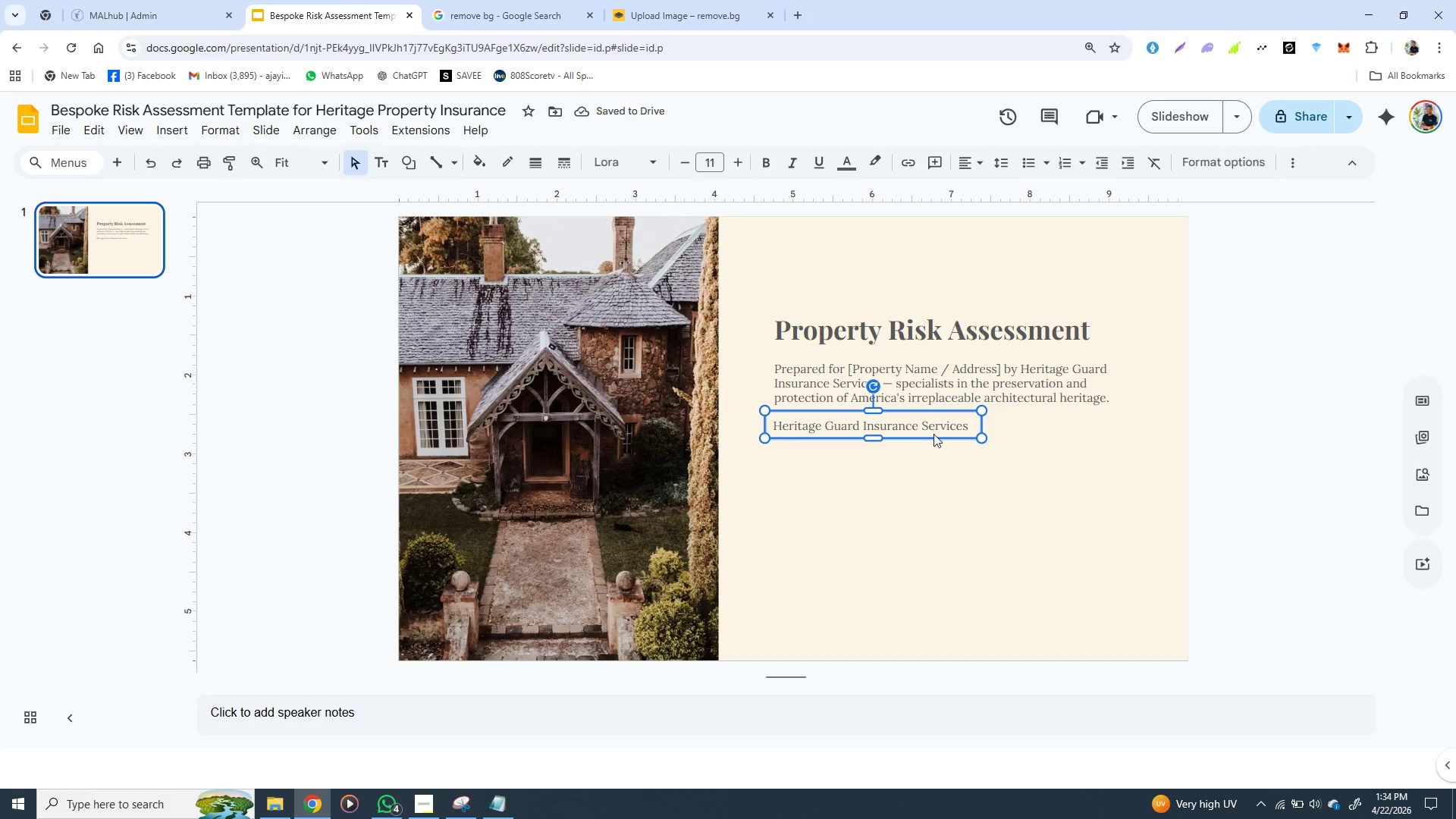 
left_click([934, 434])
 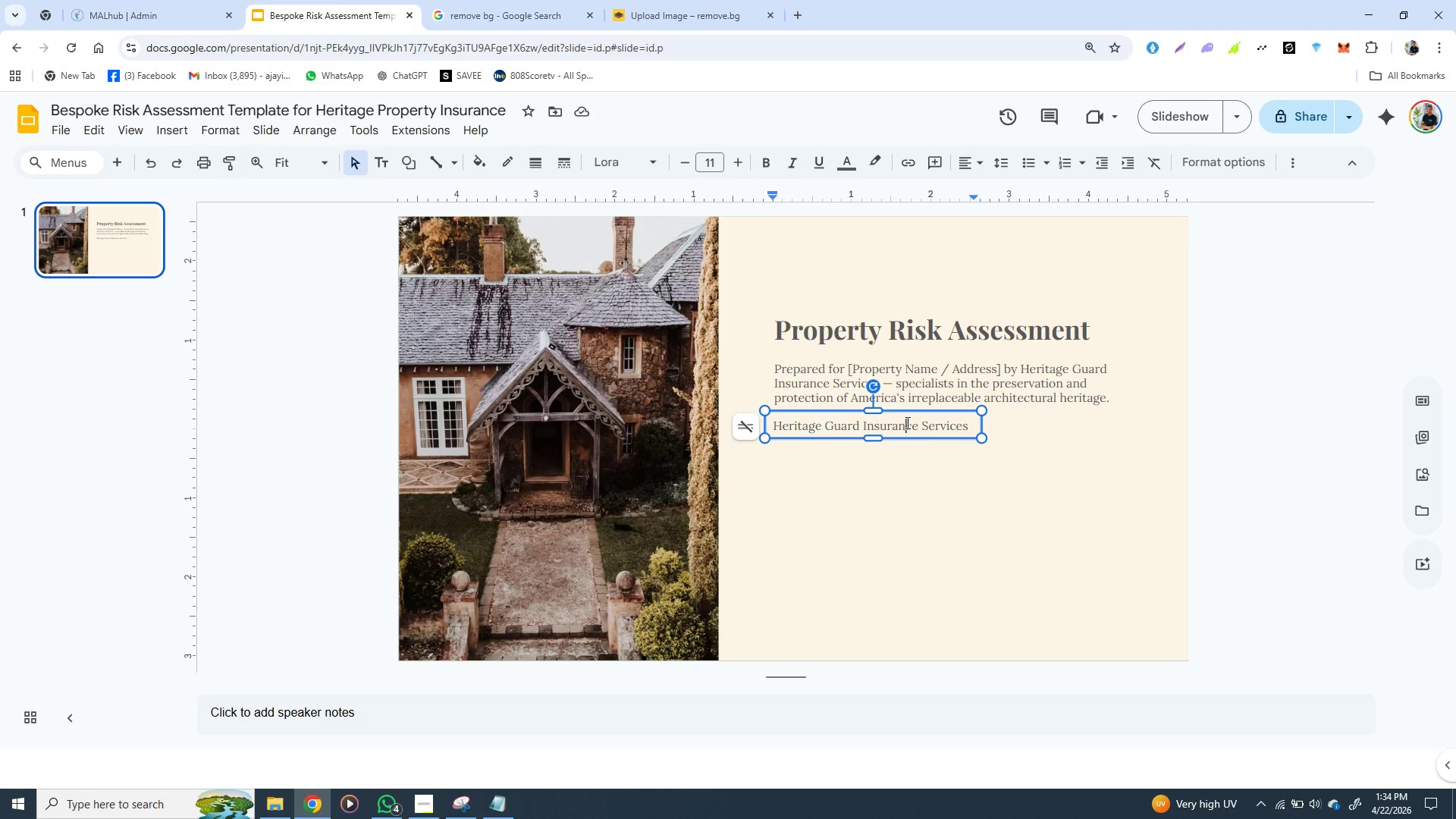 
double_click([906, 422])
 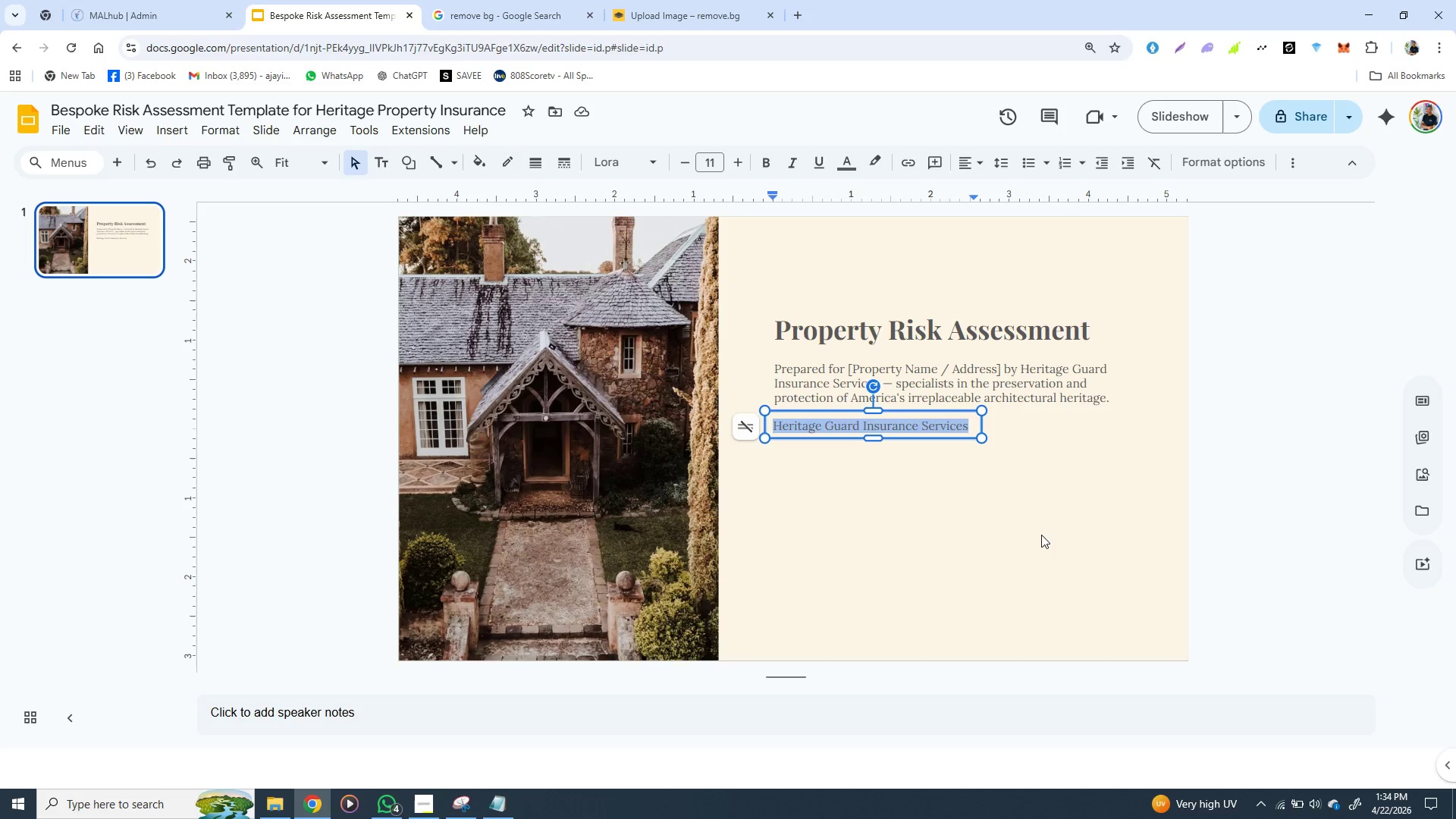 
type(HERITAGE )
 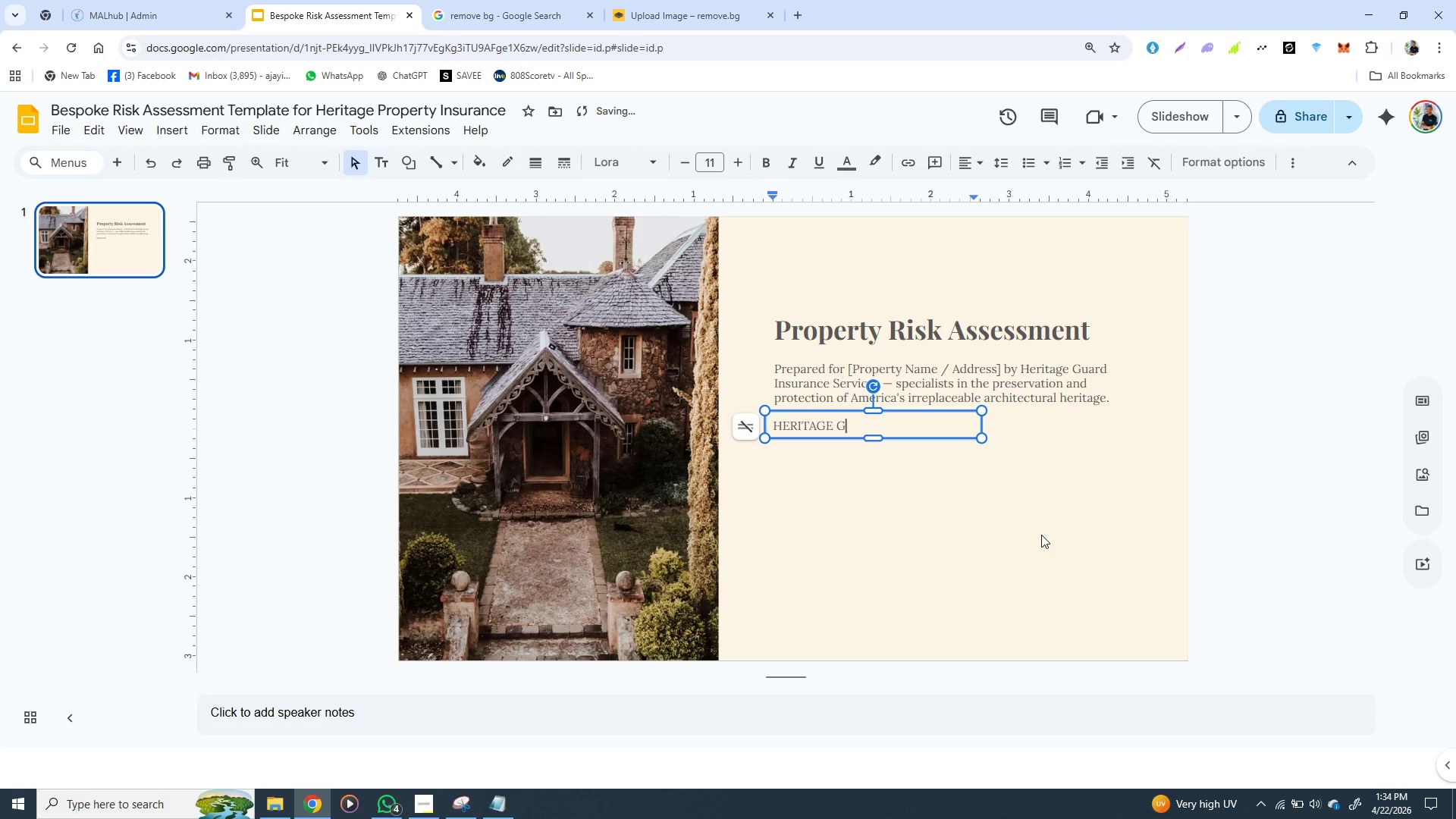 
key(G)
 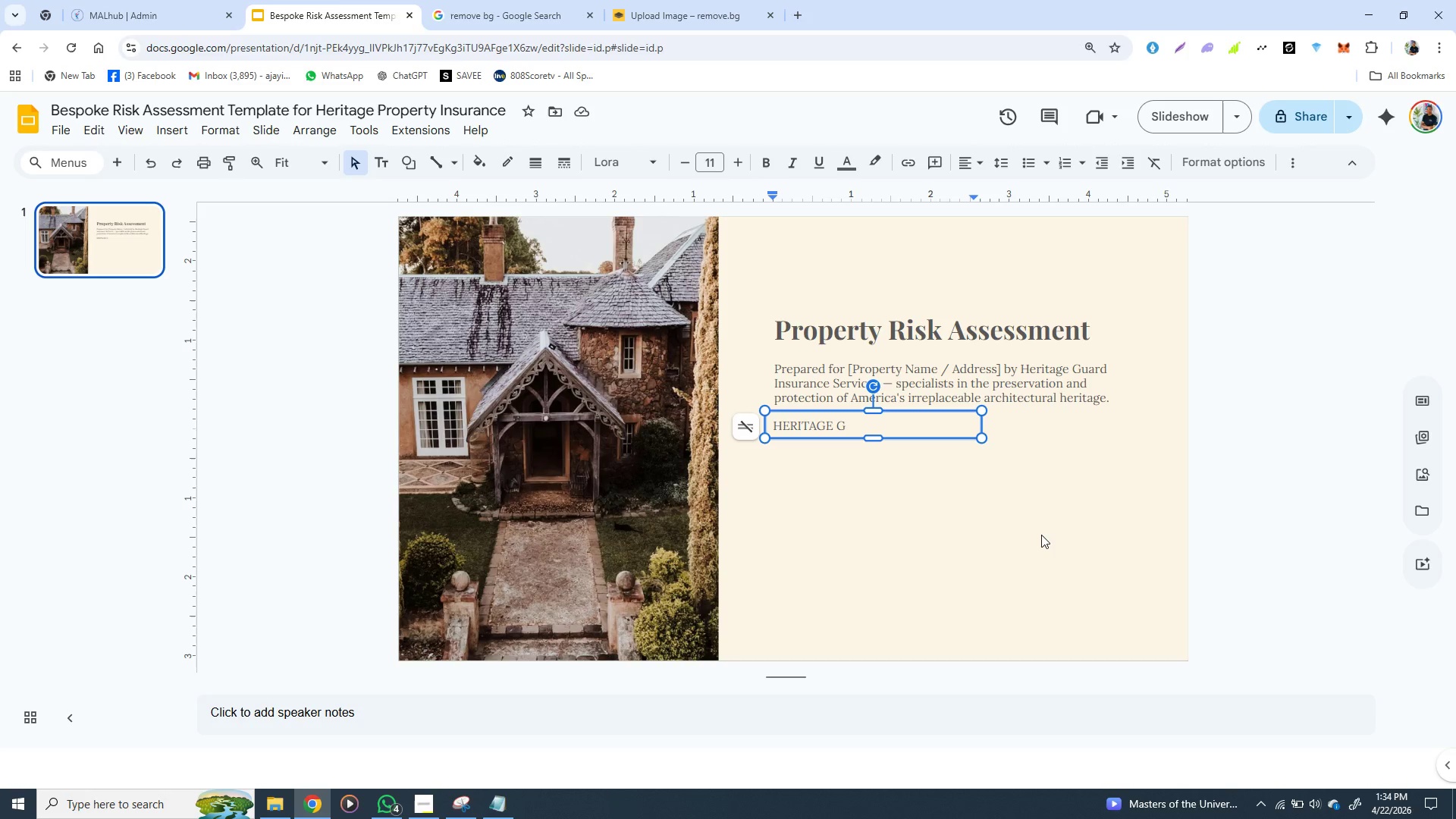 
wait(6.33)
 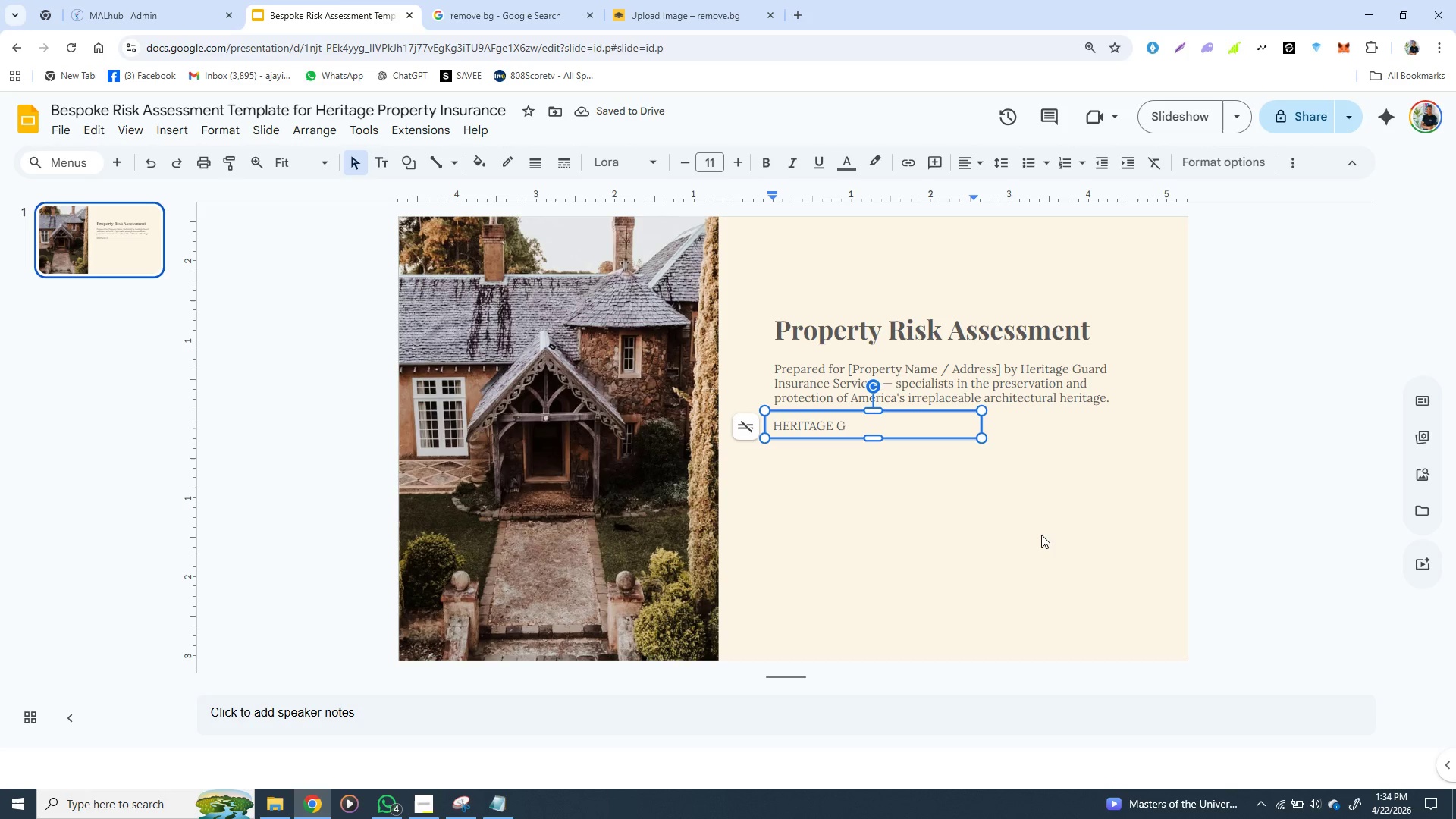 
type(Y)
key(Backspace)
type(UARD)
 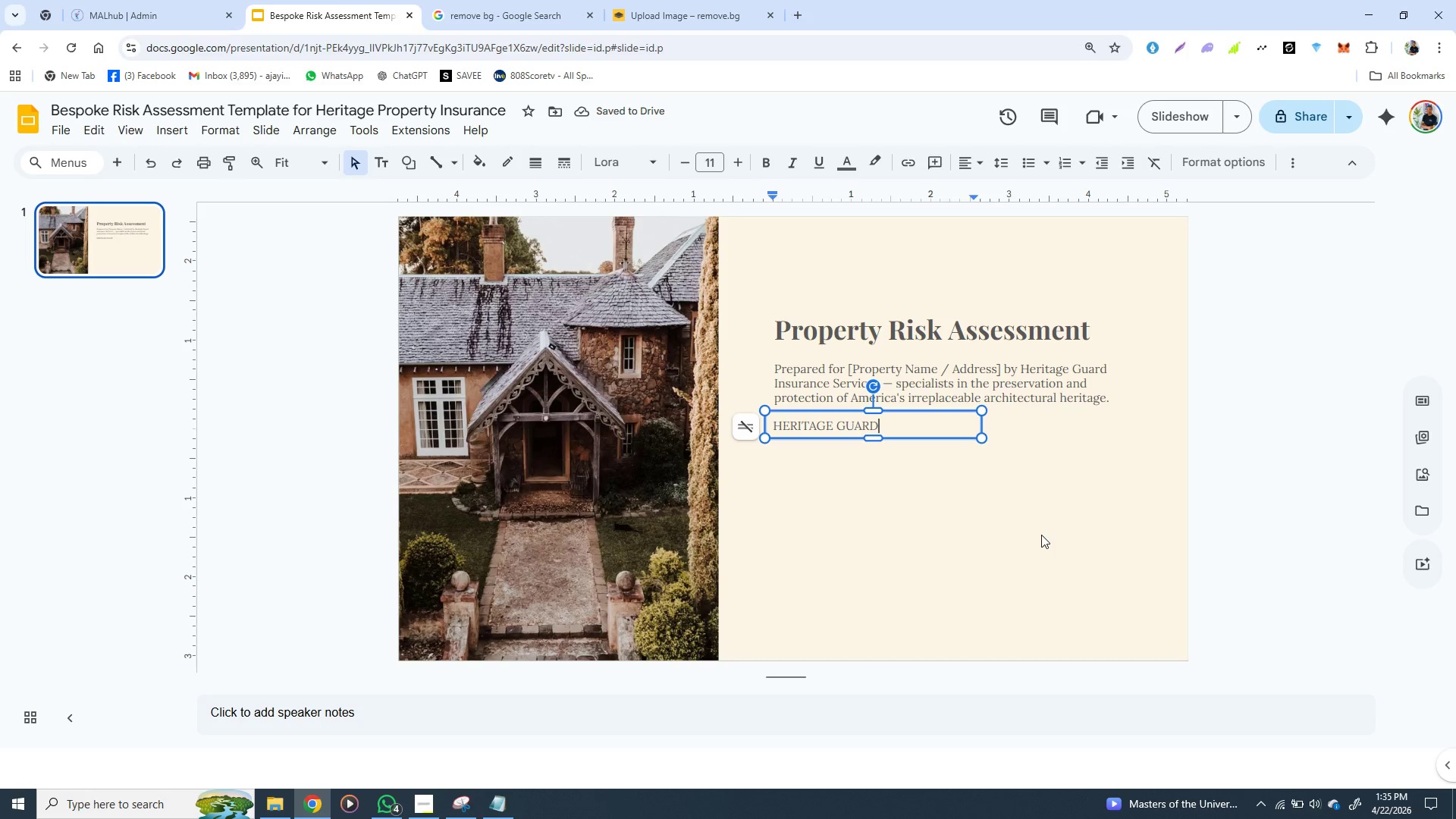 
type( INS)
 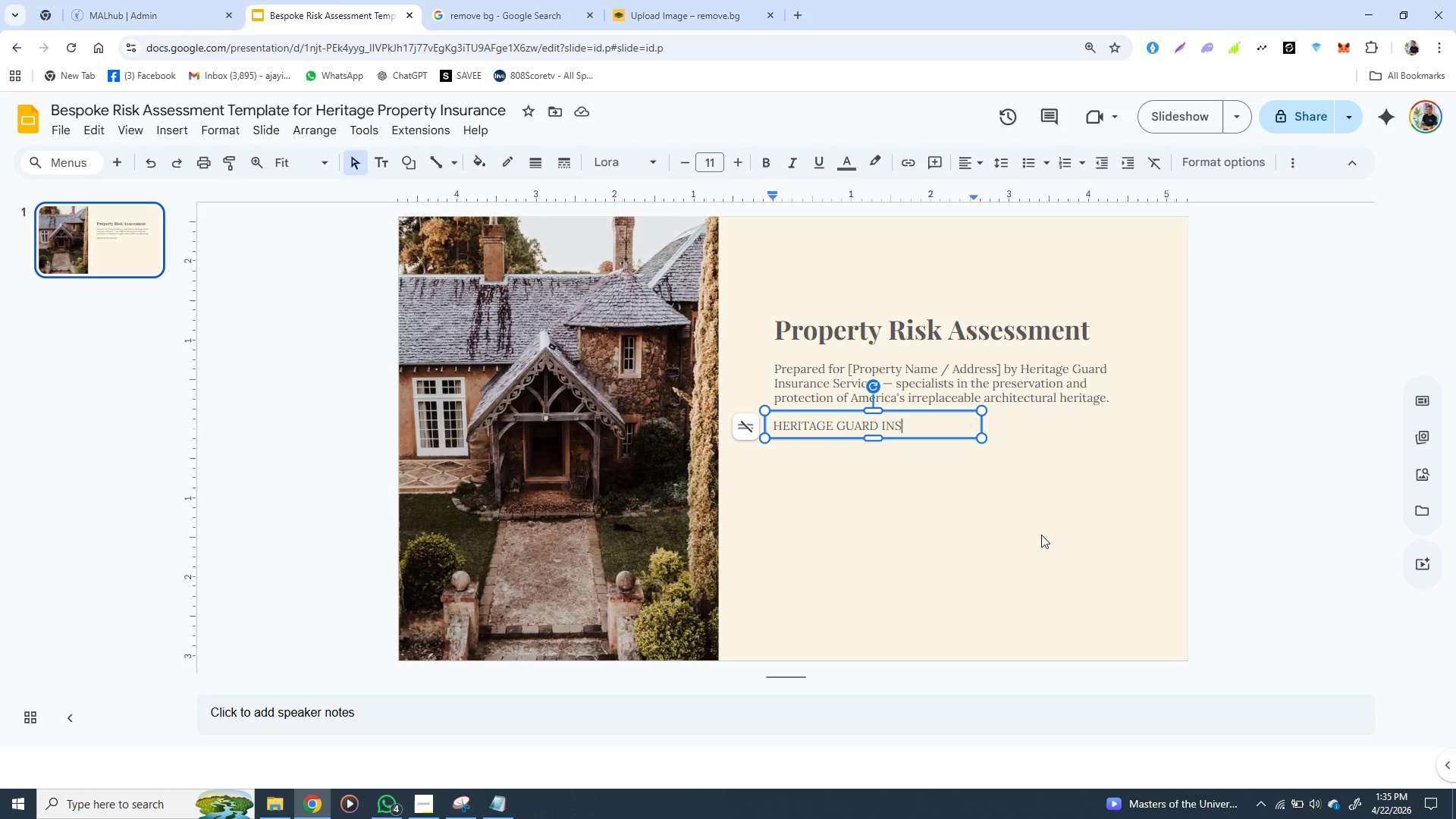 
wait(7.89)
 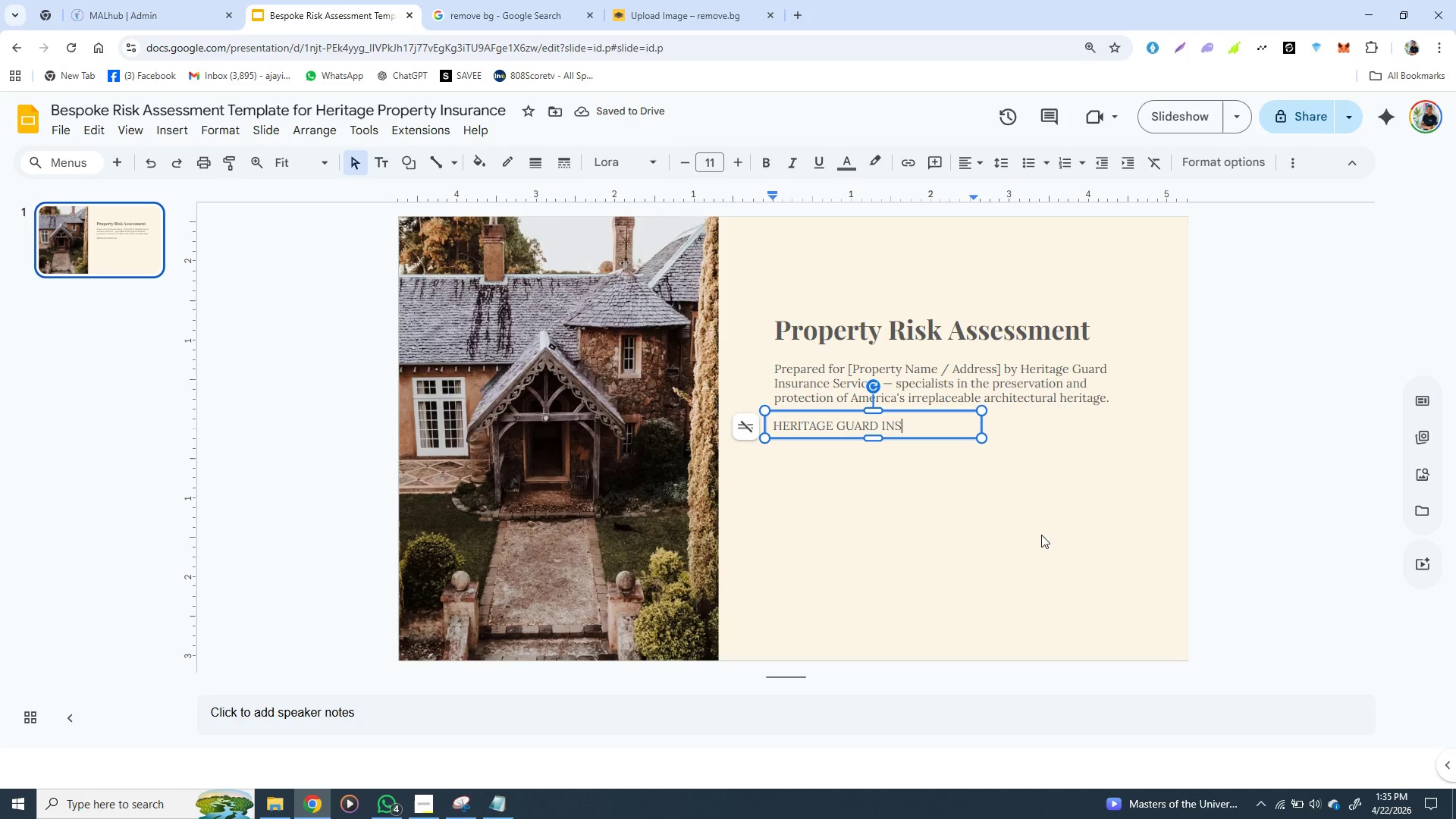 
type(URAN)
 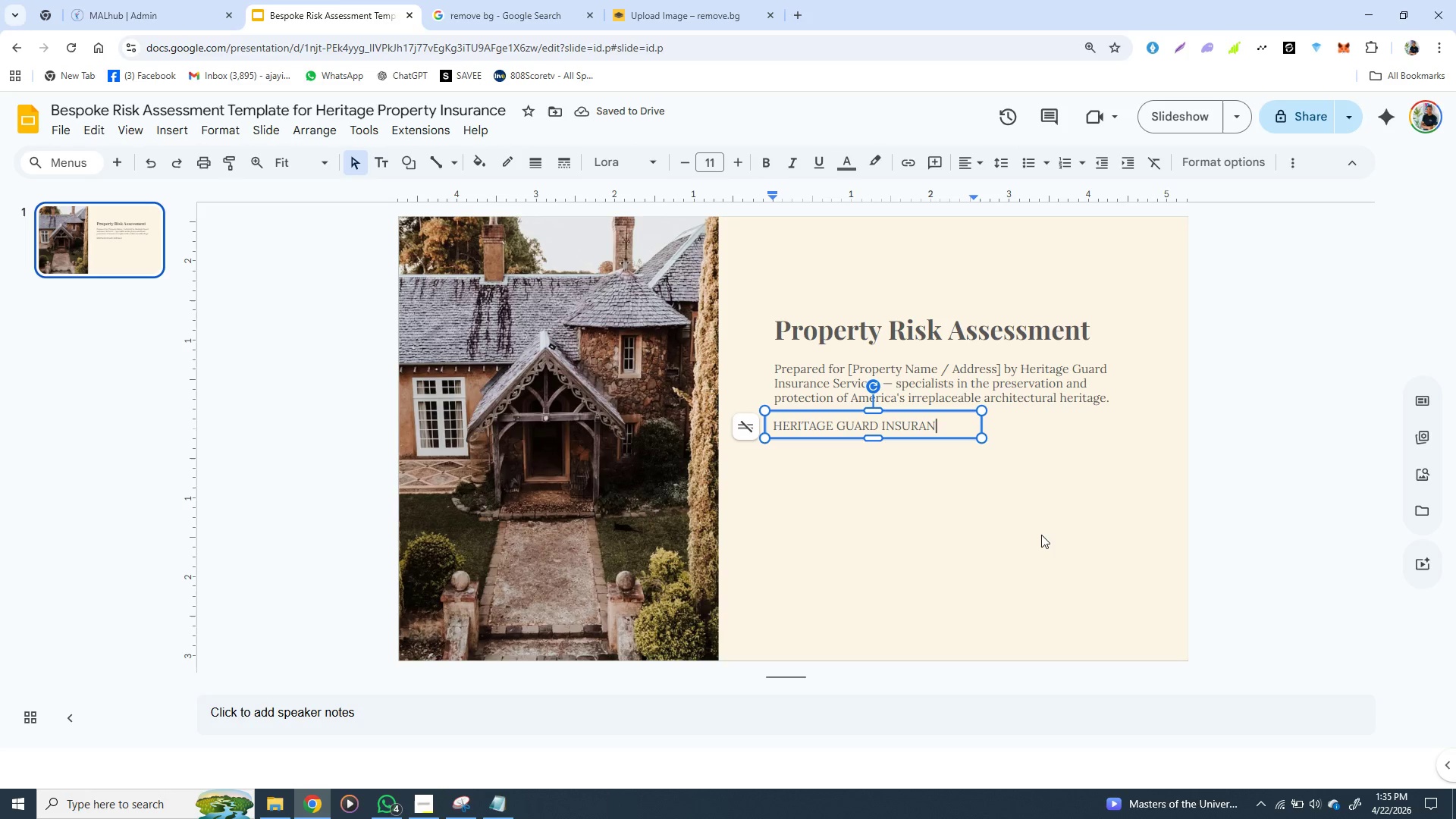 
type(CE SERVICES)
 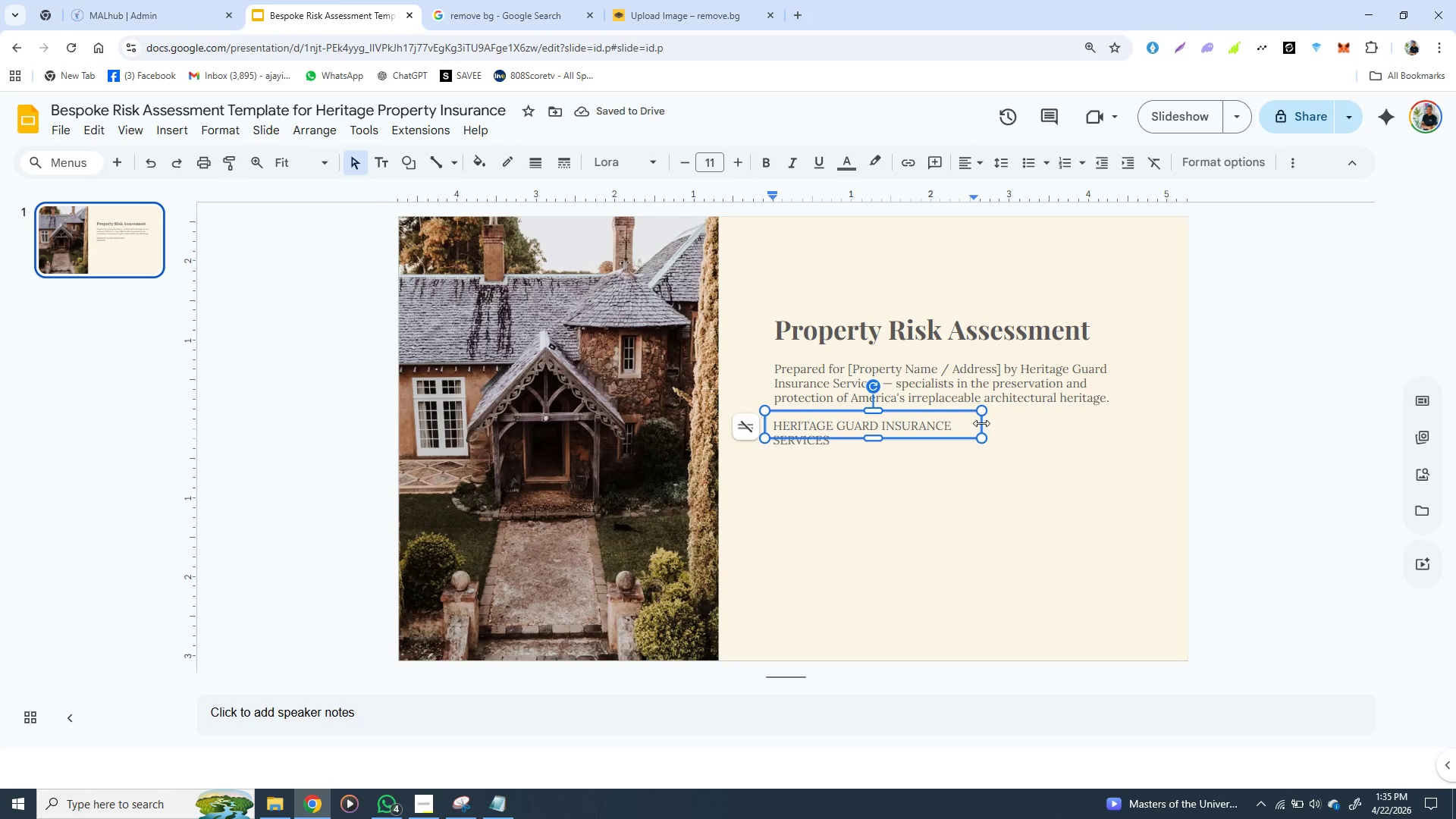 
left_click_drag(start_coordinate=[982, 424], to_coordinate=[1021, 430])
 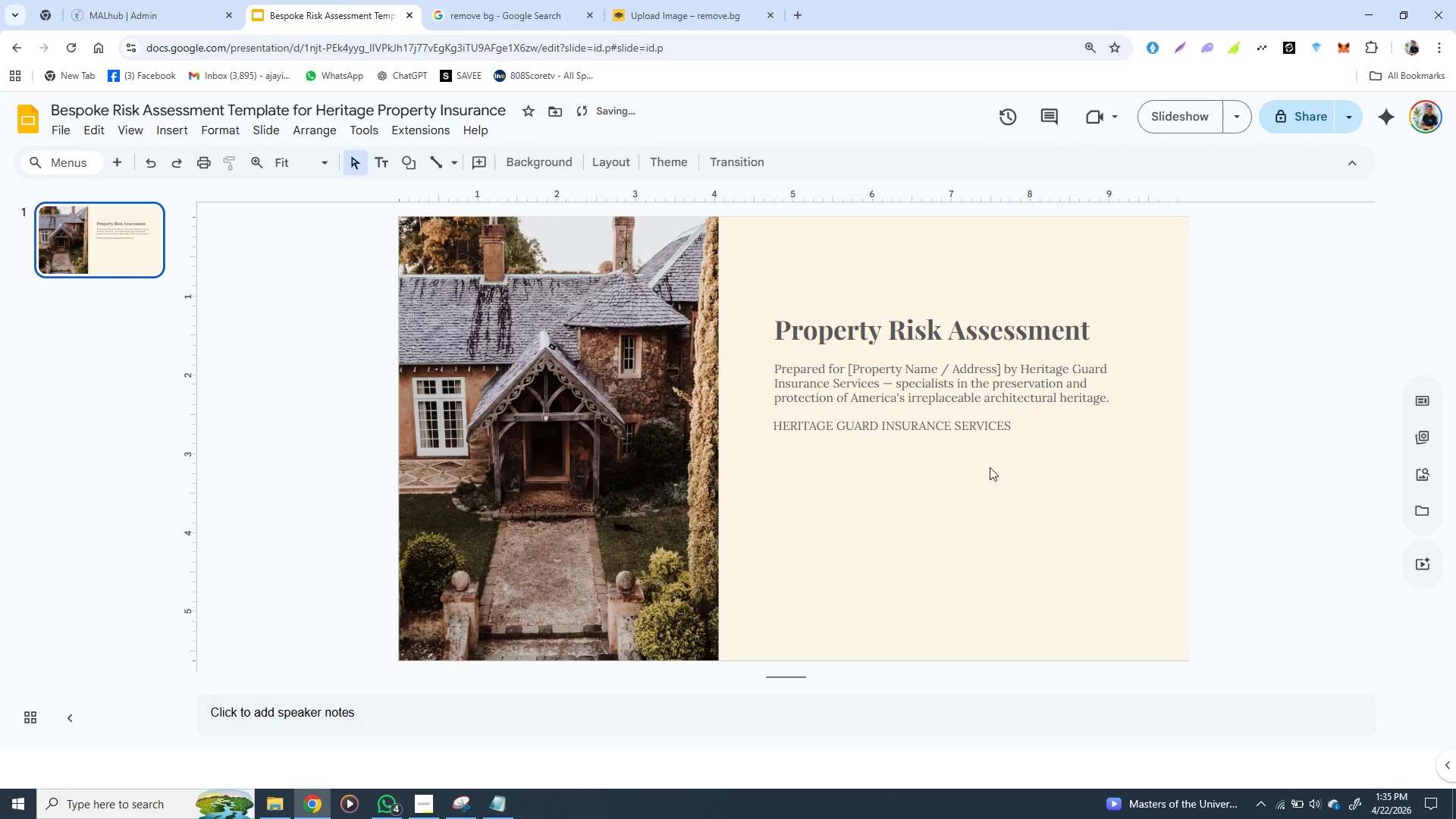 
left_click([989, 491])
 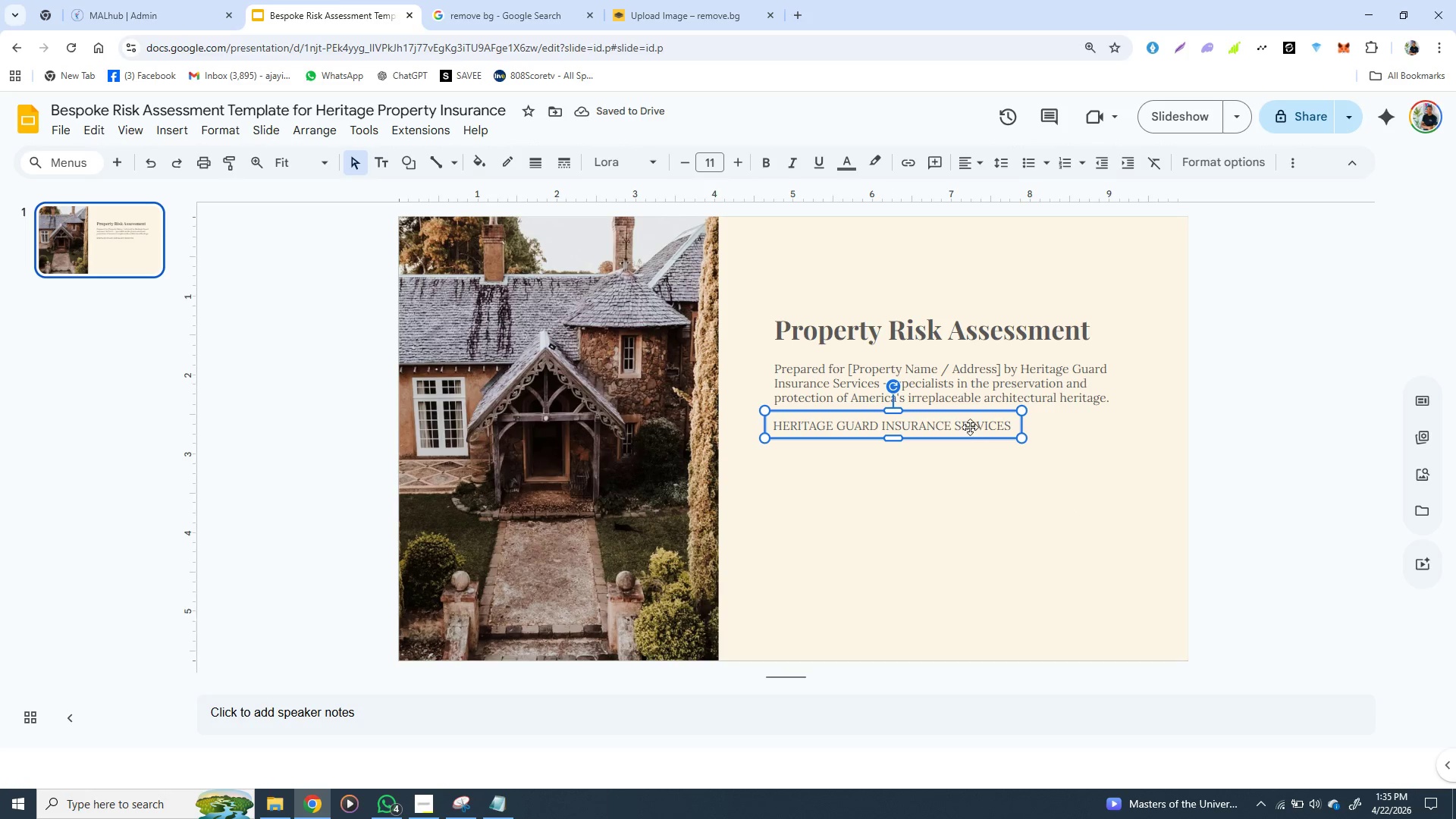 
left_click([1007, 433])
 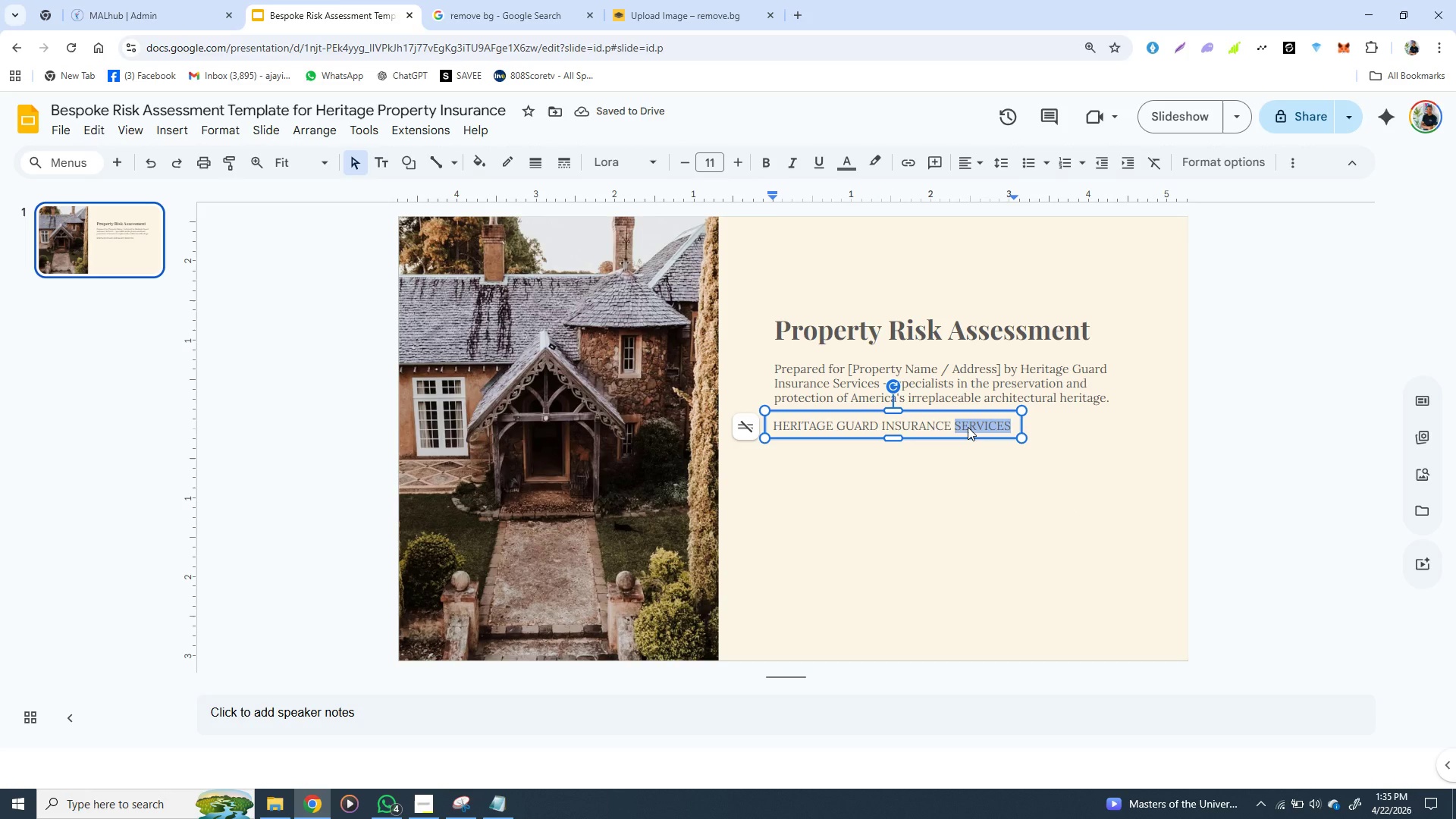 
double_click([968, 427])
 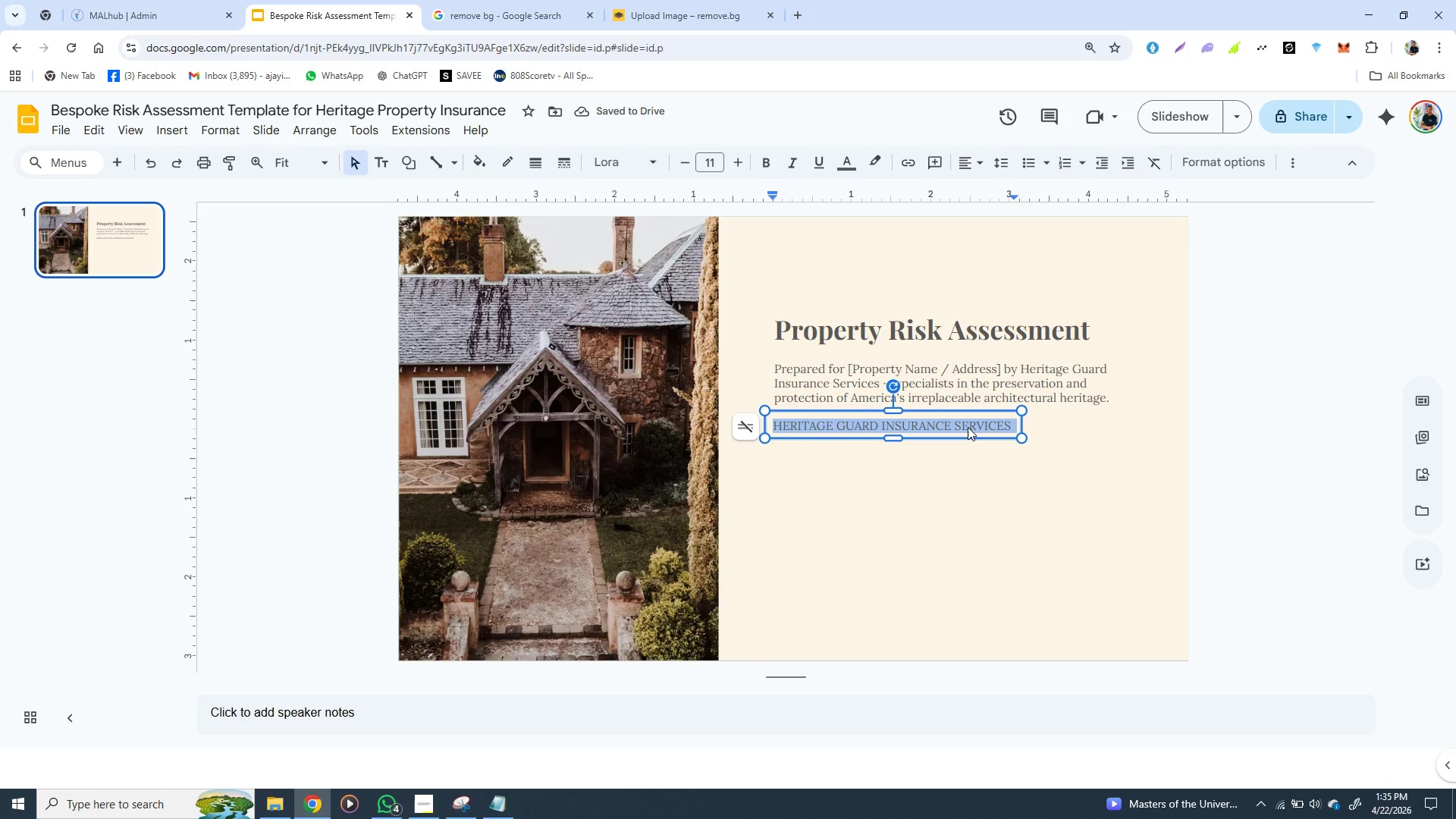 
triple_click([968, 427])
 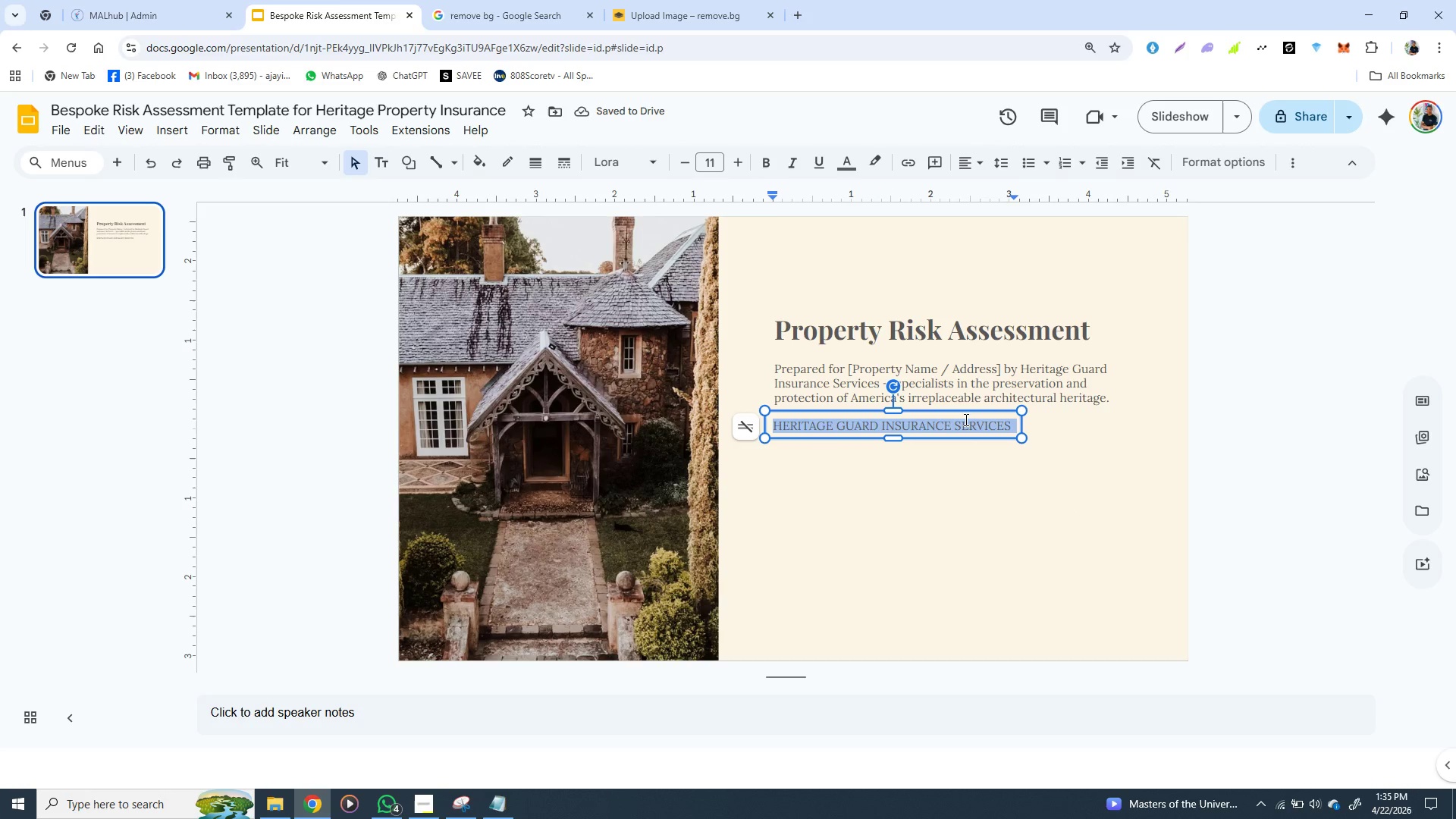 
triple_click([968, 427])
 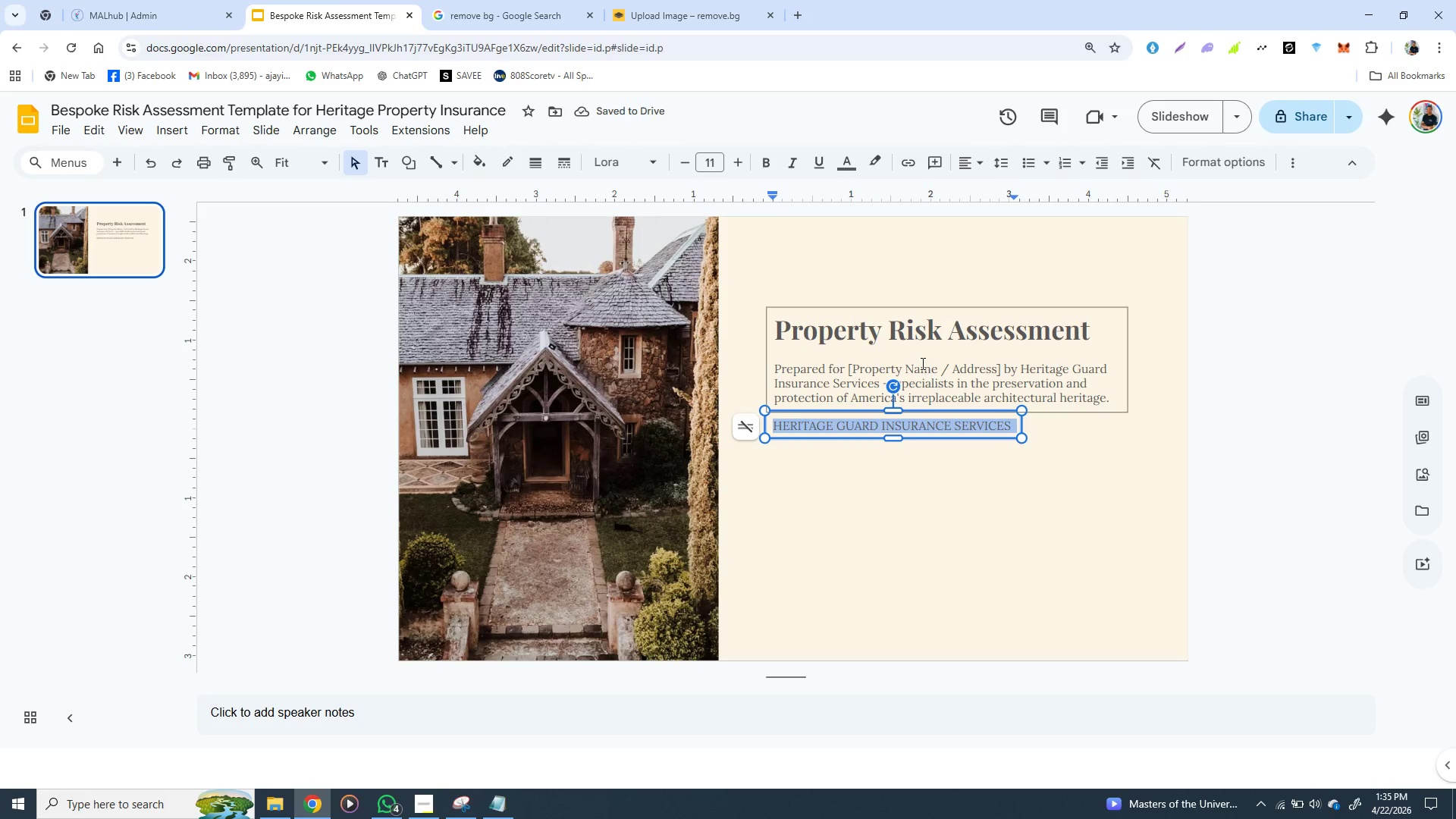 
triple_click([968, 427])
 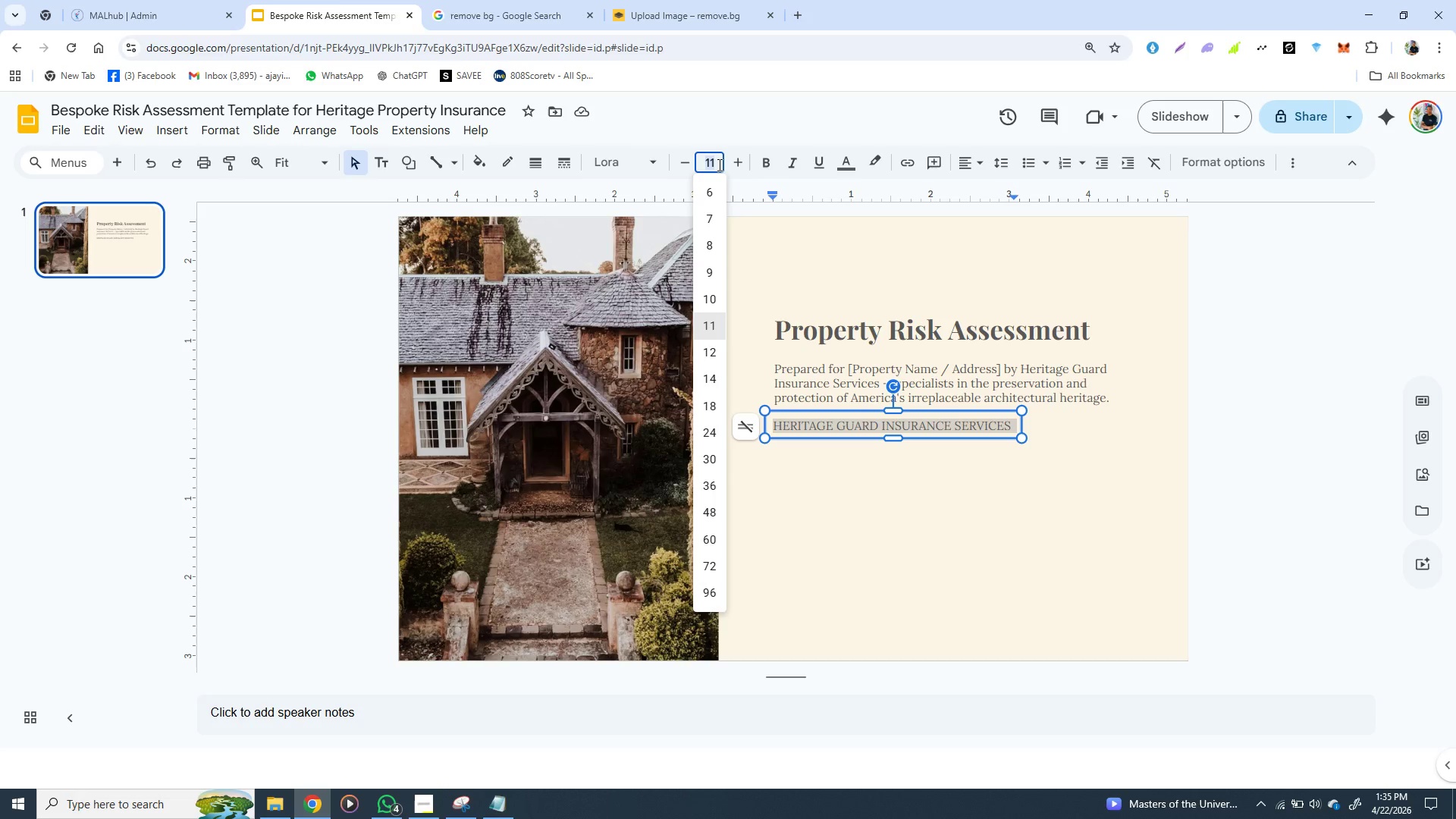 
left_click([718, 164])
 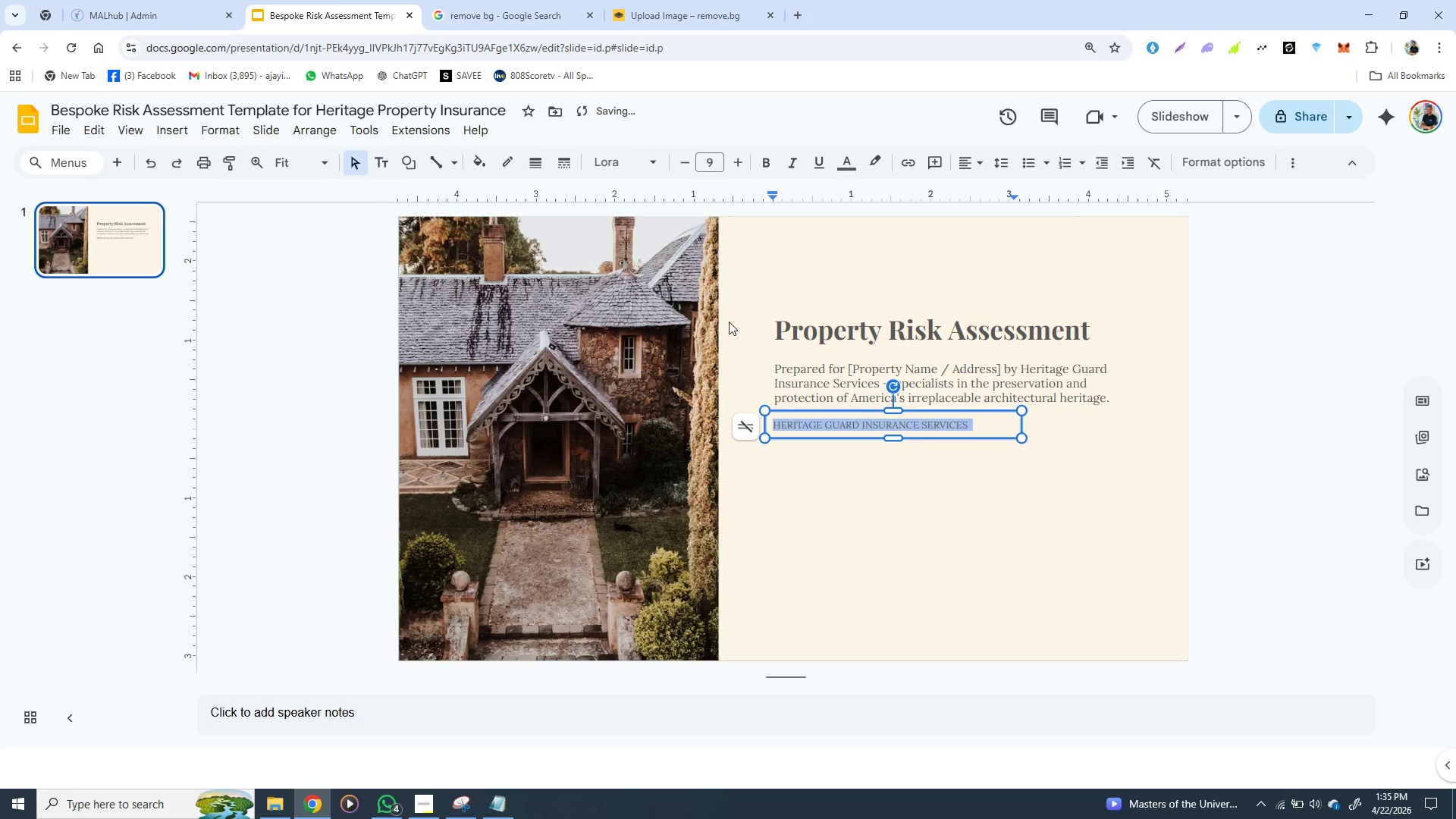 
left_click([704, 268])
 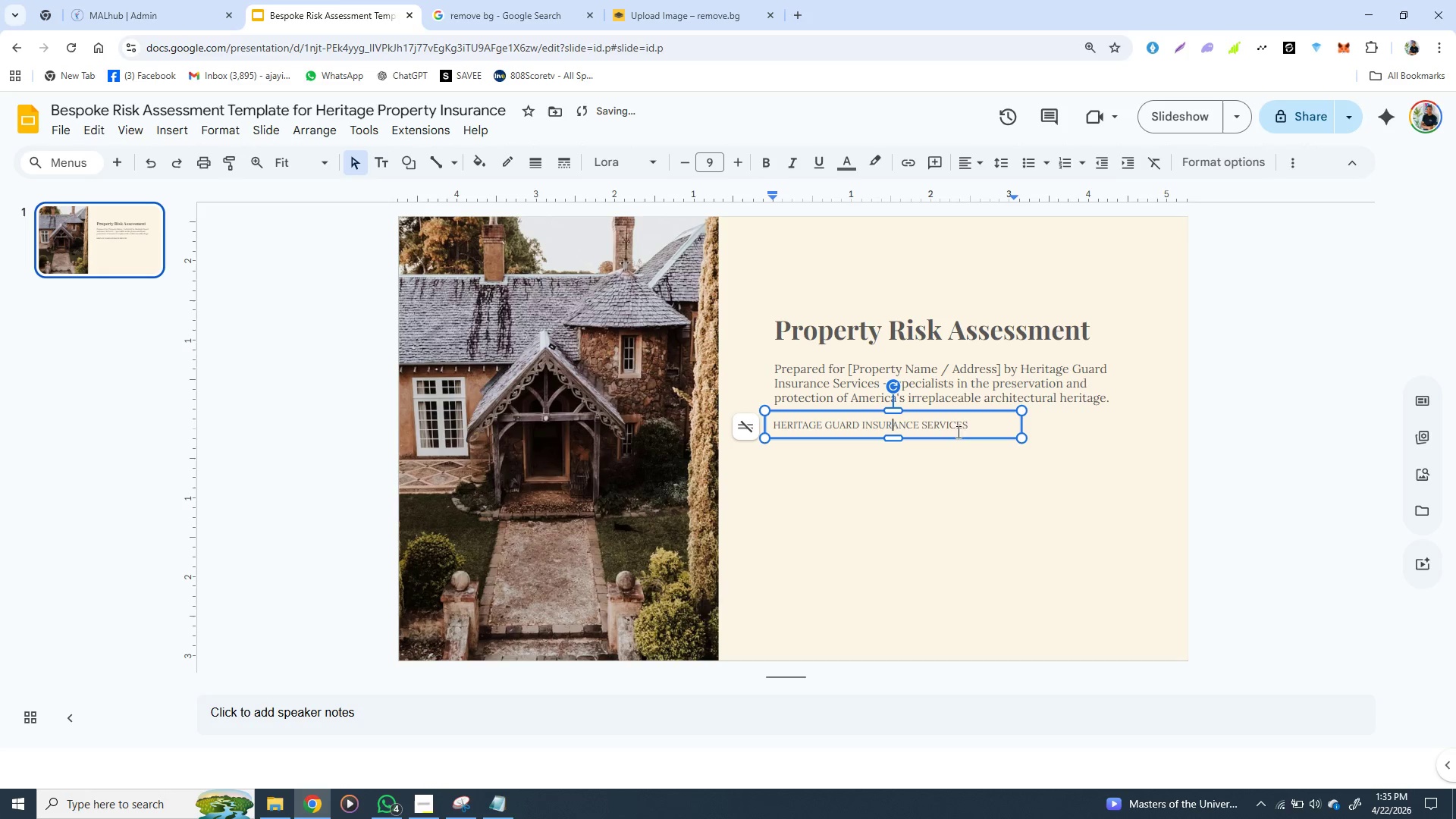 
left_click([893, 427])
 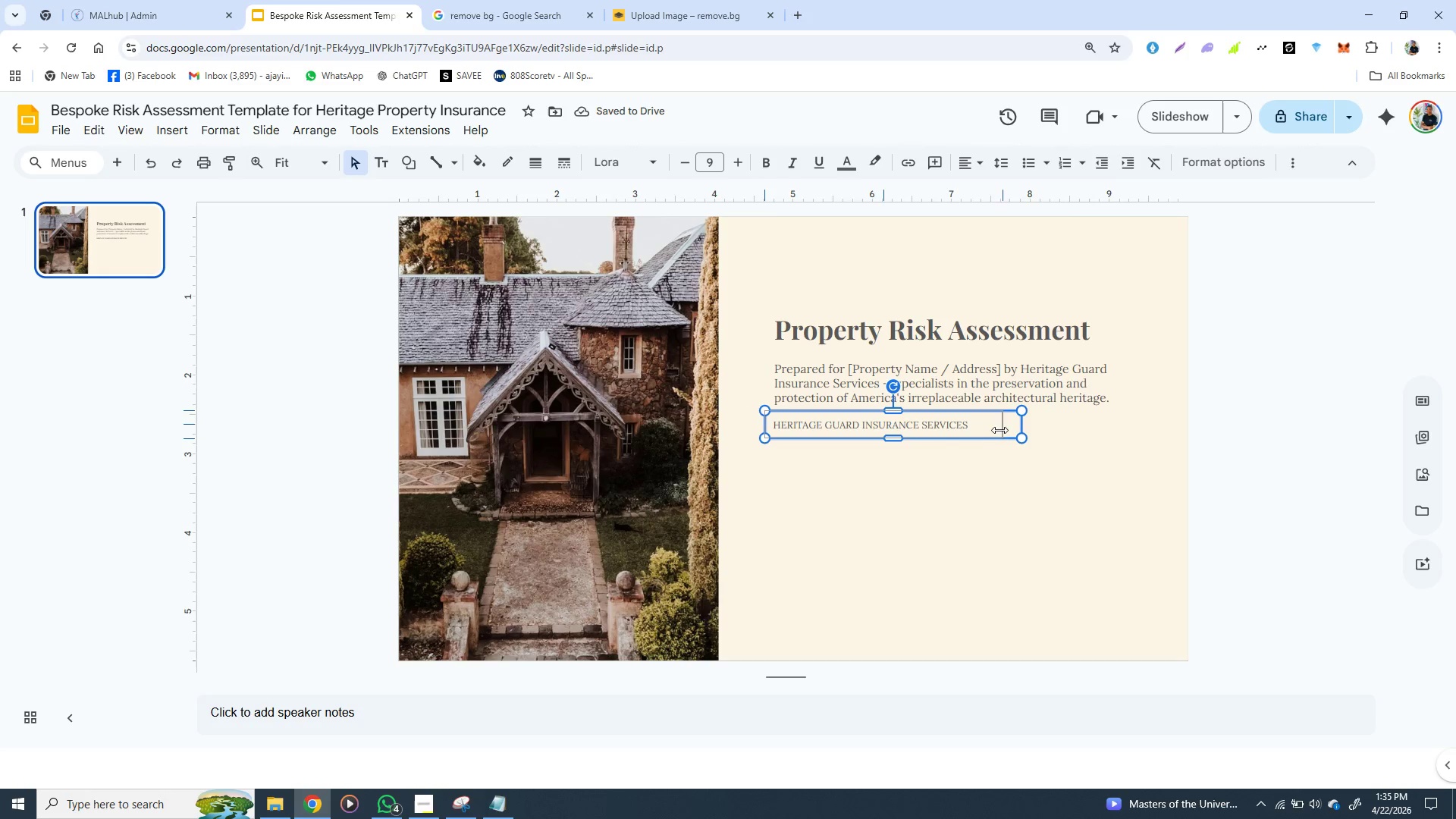 
left_click_drag(start_coordinate=[1021, 423], to_coordinate=[976, 425])
 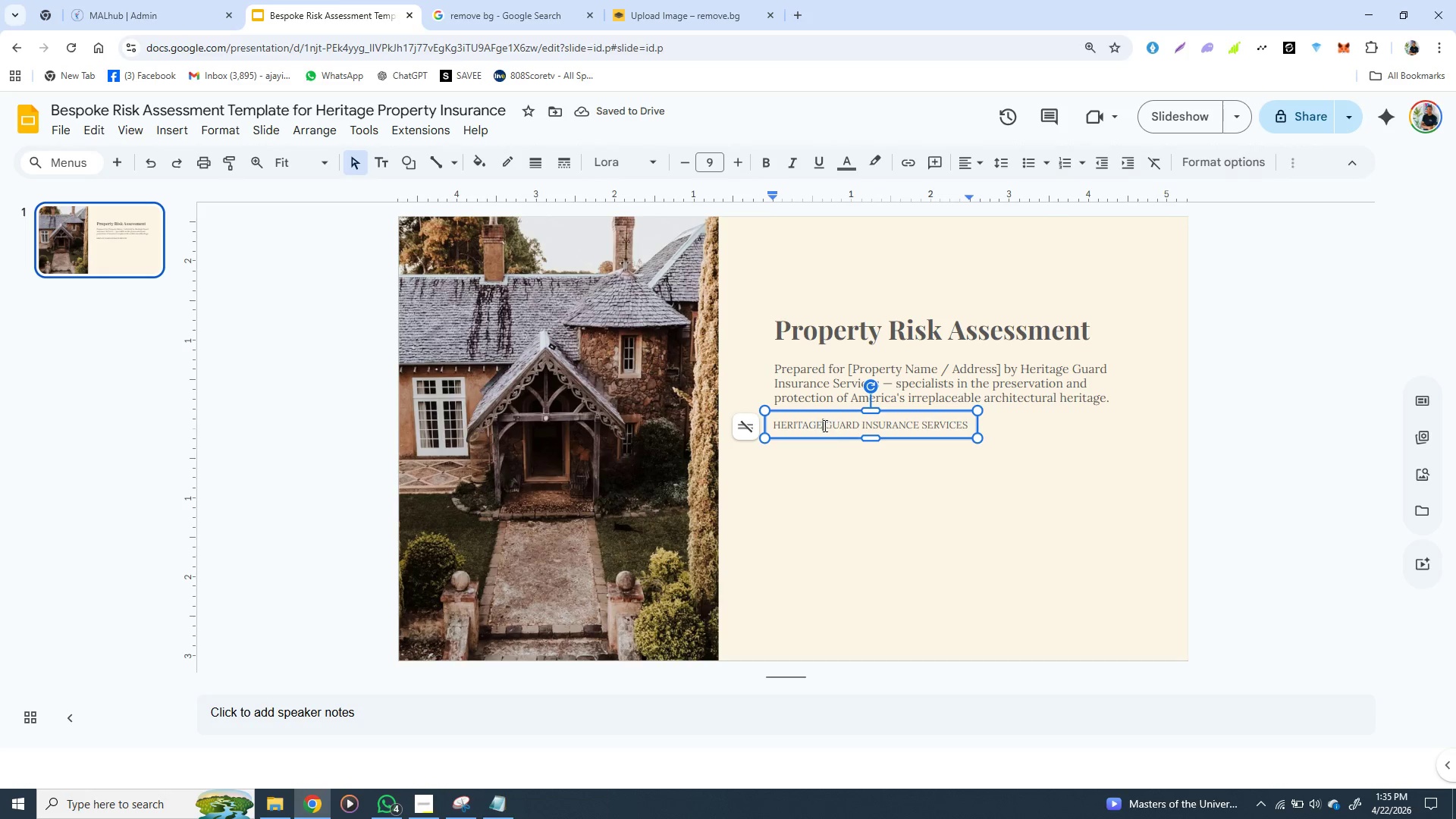 
left_click([822, 425])
 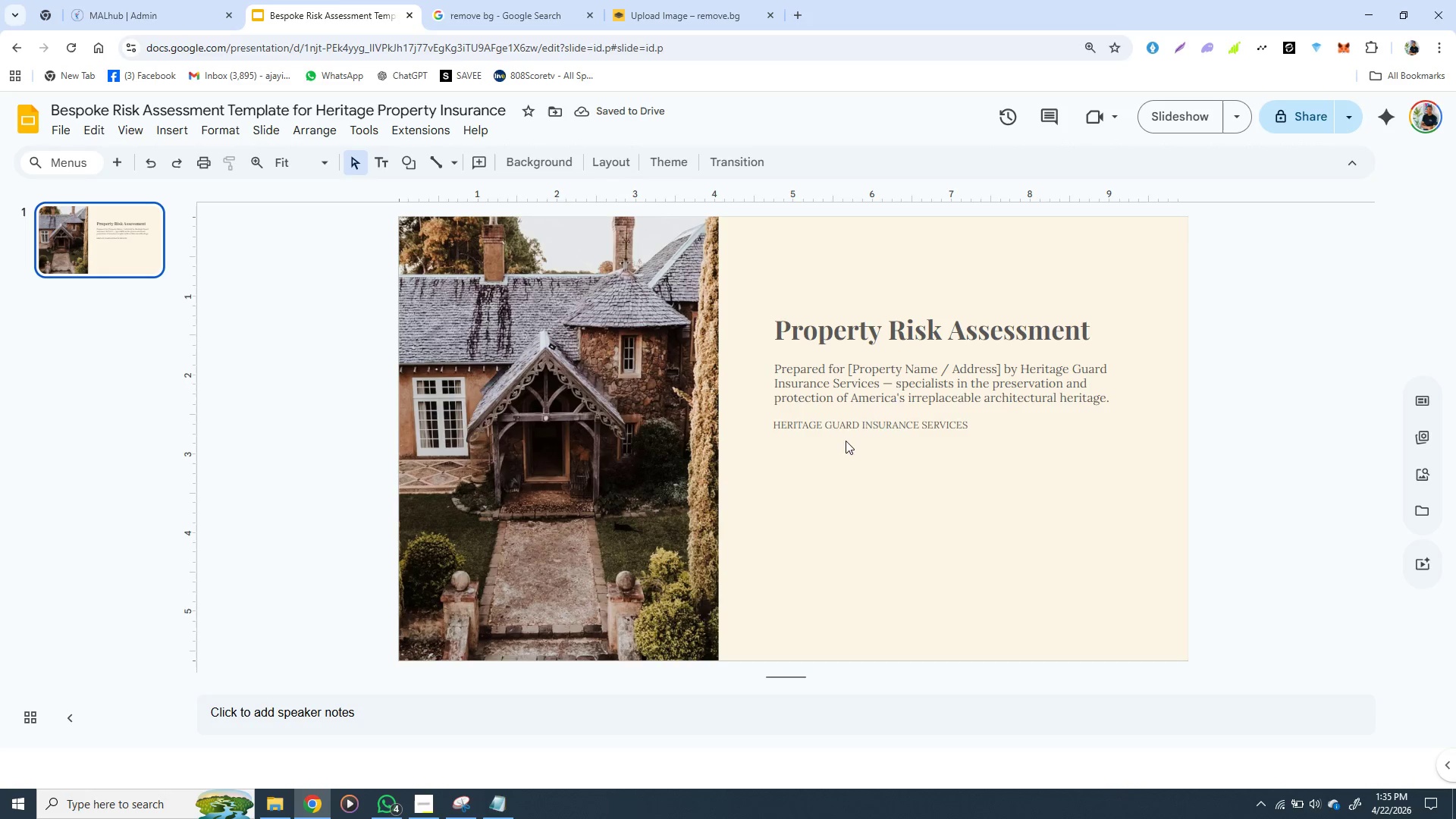 
left_click([861, 505])
 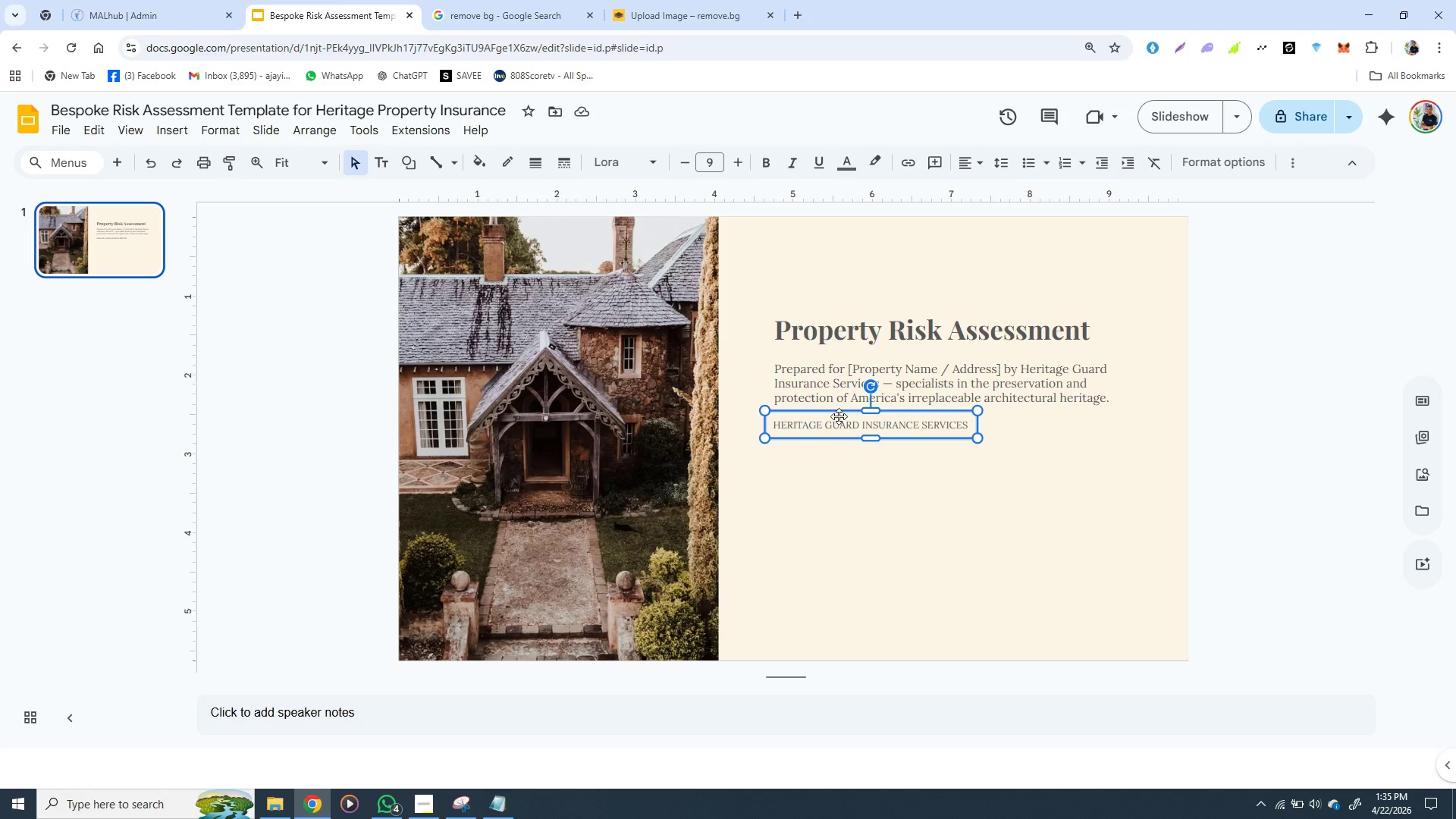 
left_click([837, 413])
 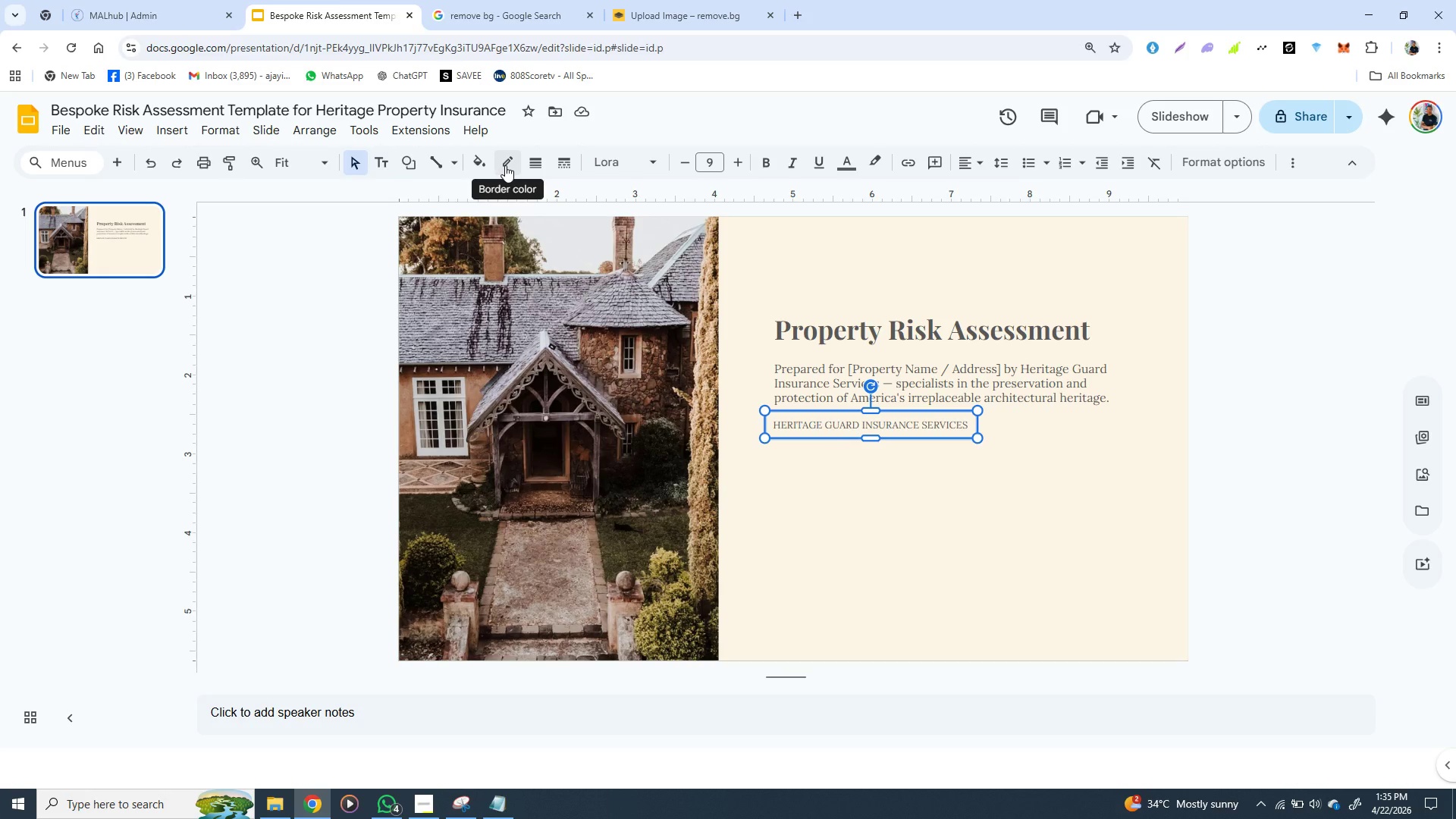 
wait(5.67)
 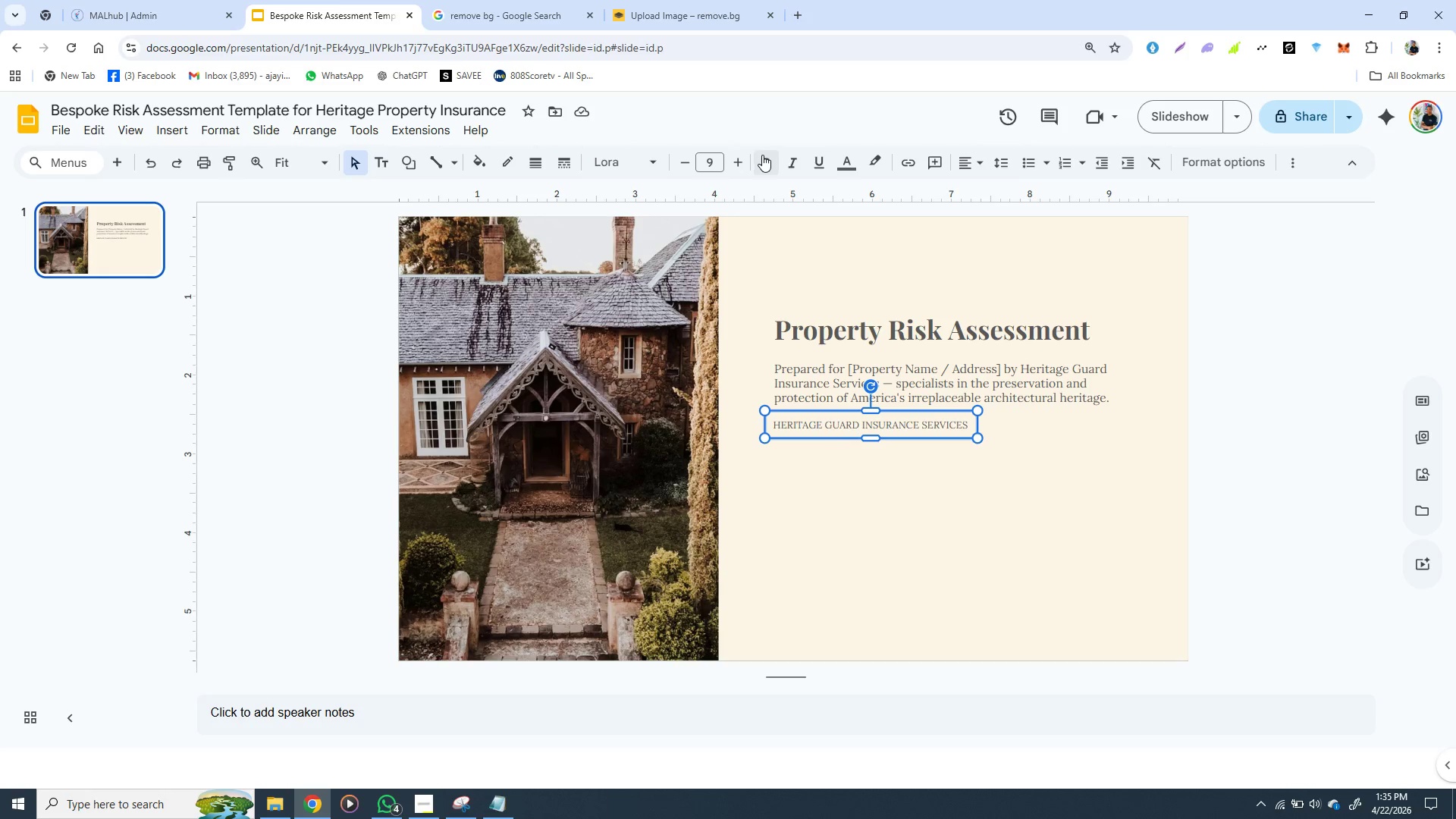 
left_click([505, 164])
 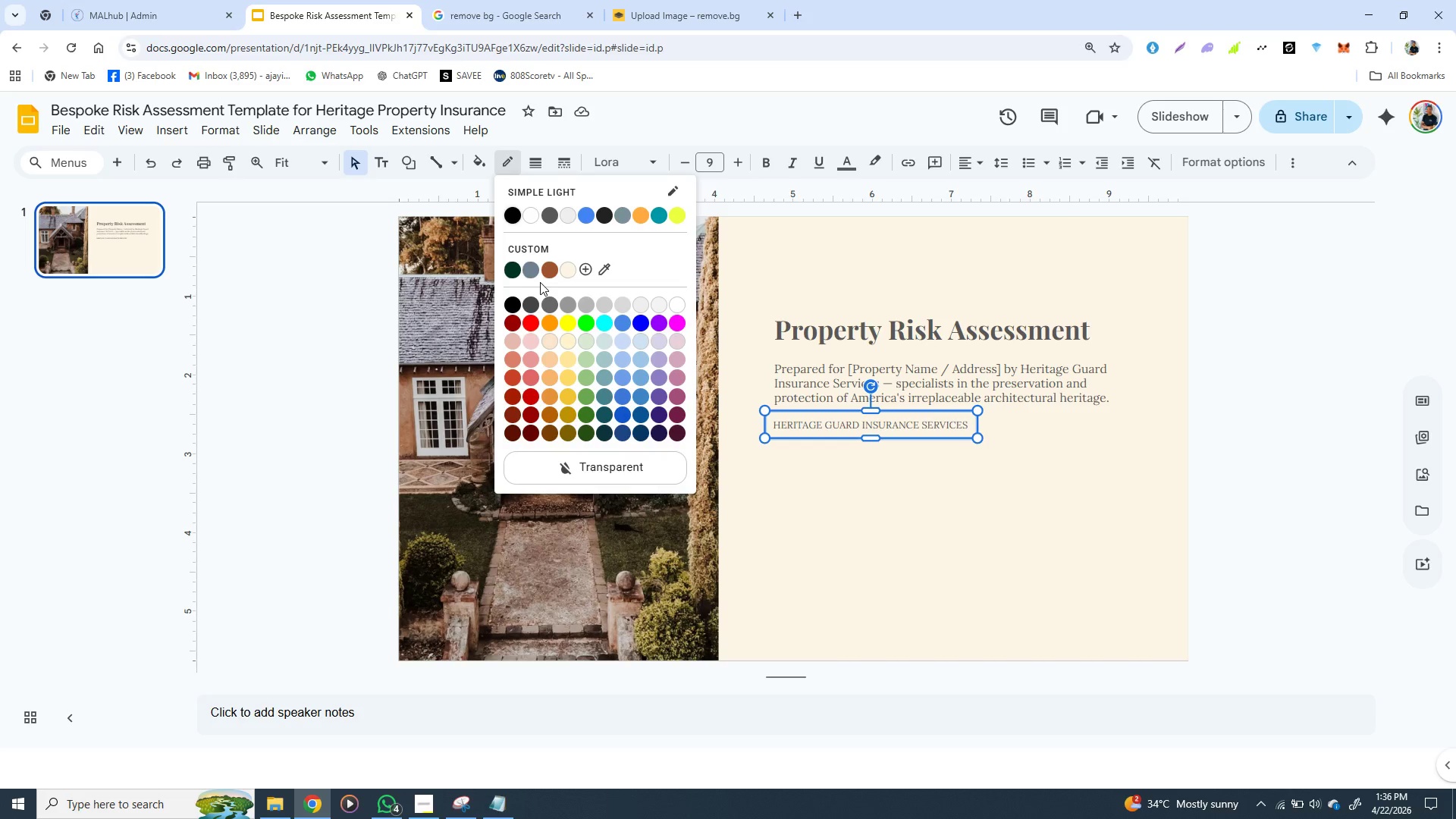 
wait(8.81)
 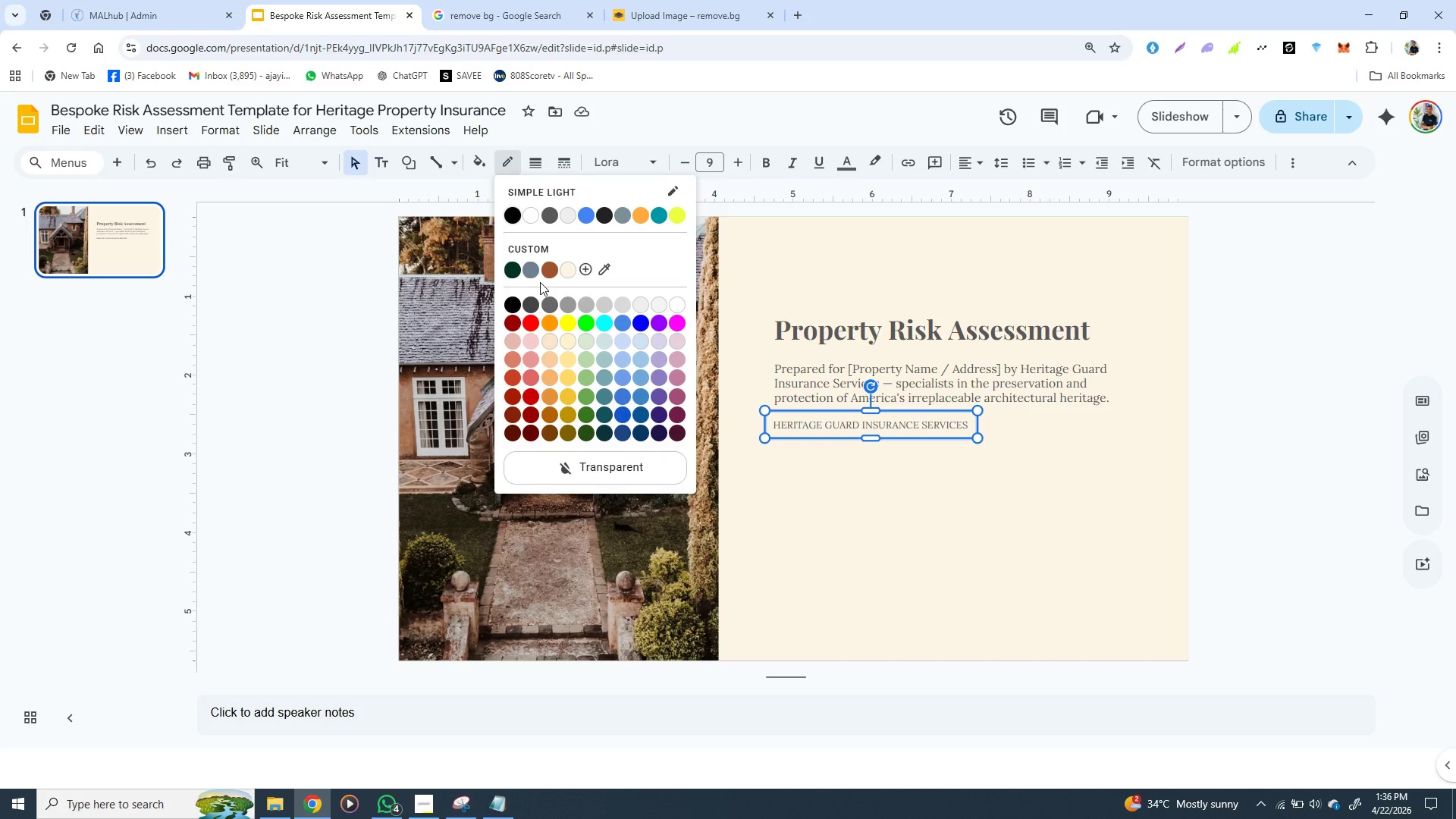 
left_click([513, 275])
 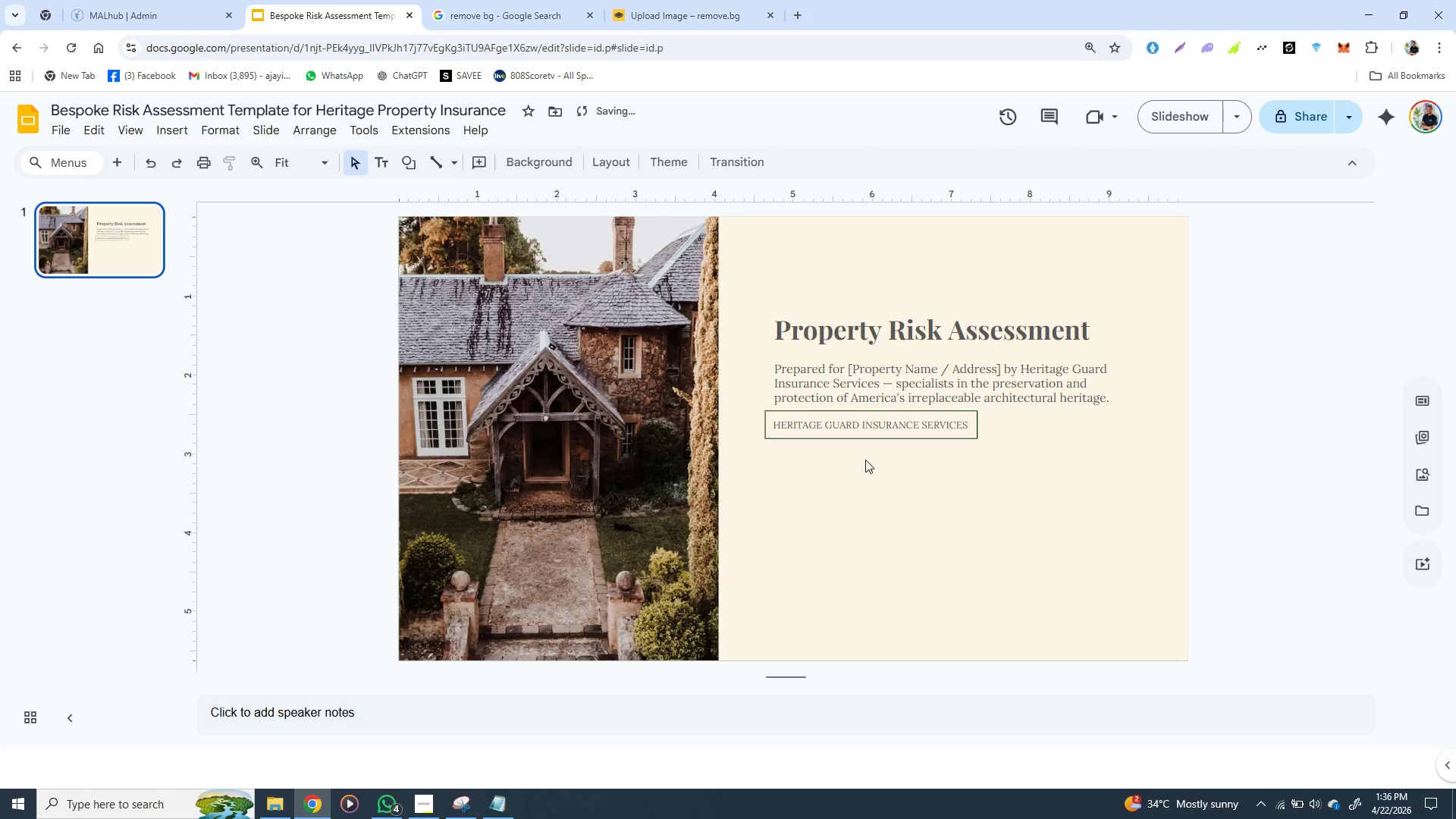 
left_click([840, 474])
 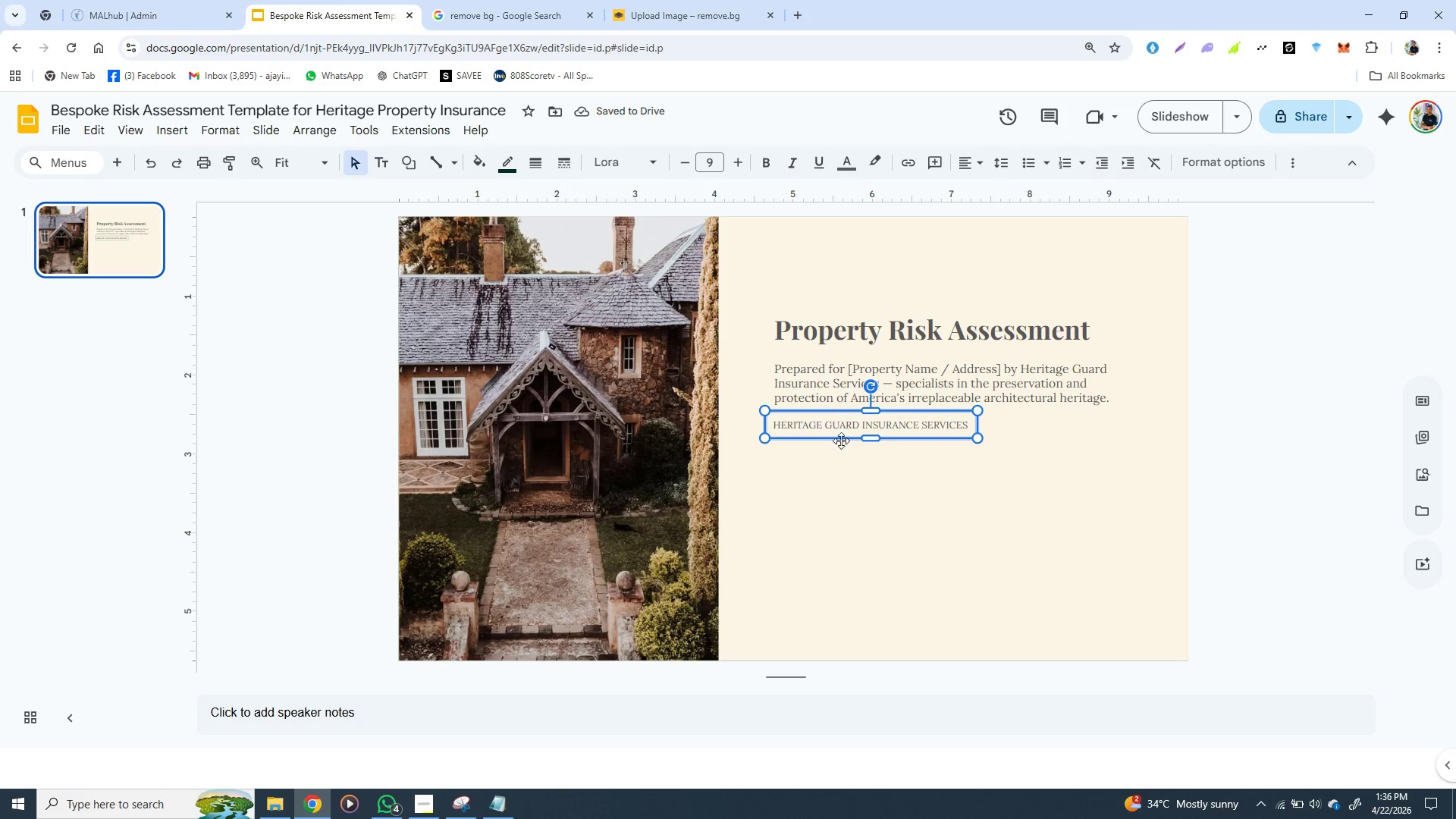 
left_click([843, 412])
 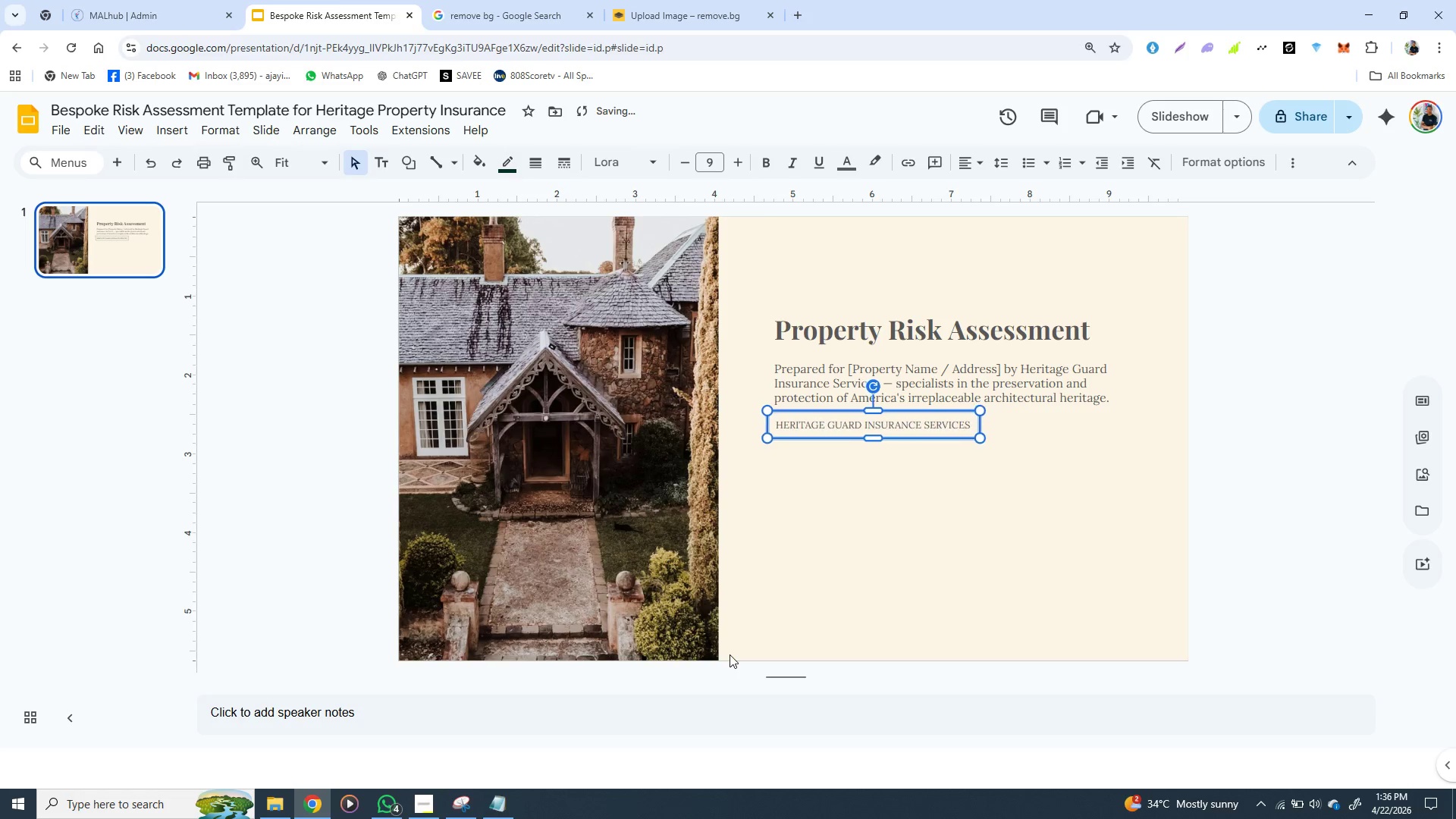 
hold_key(key=ArrowRight, duration=0.66)
 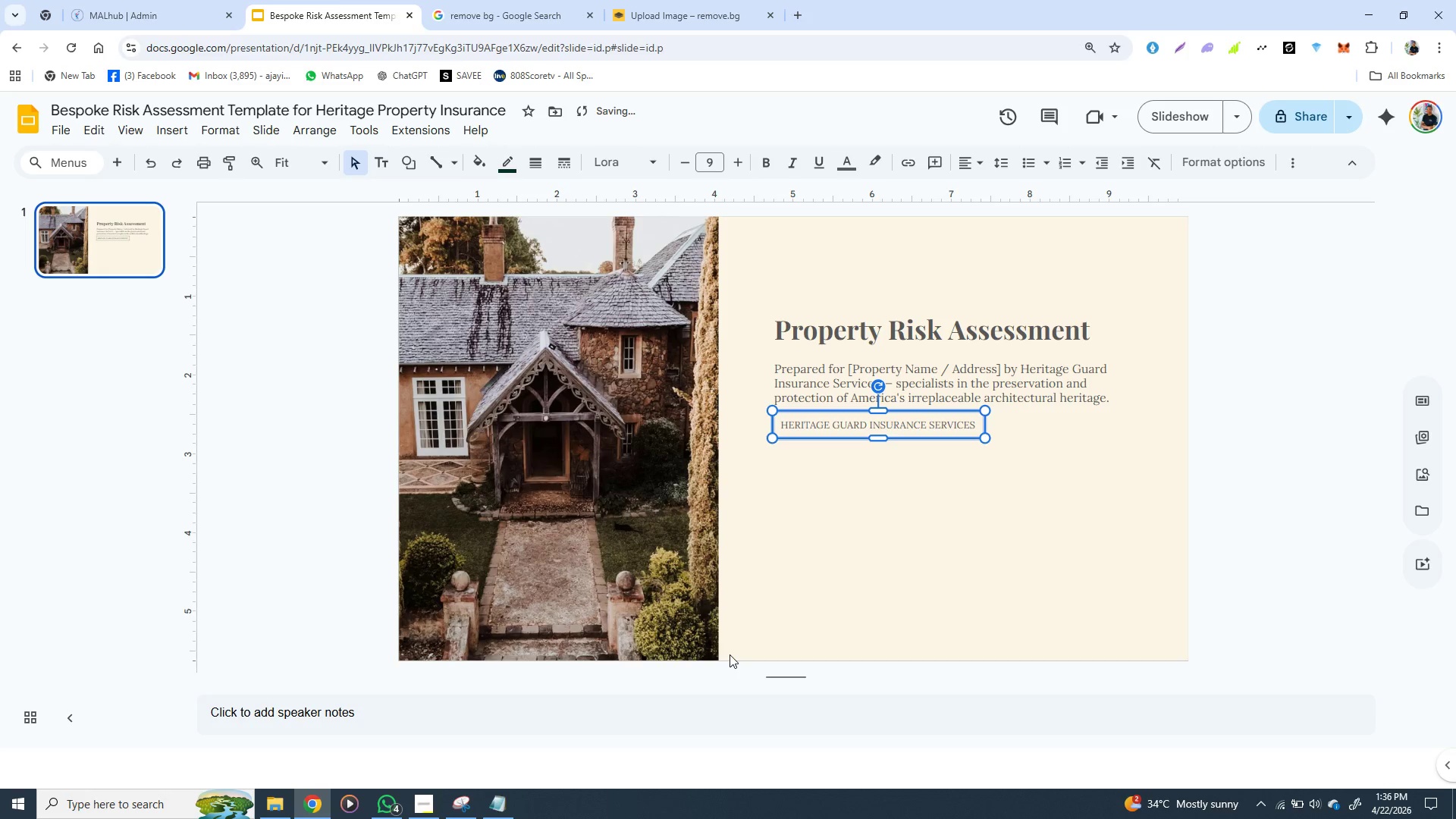 
key(ArrowRight)
 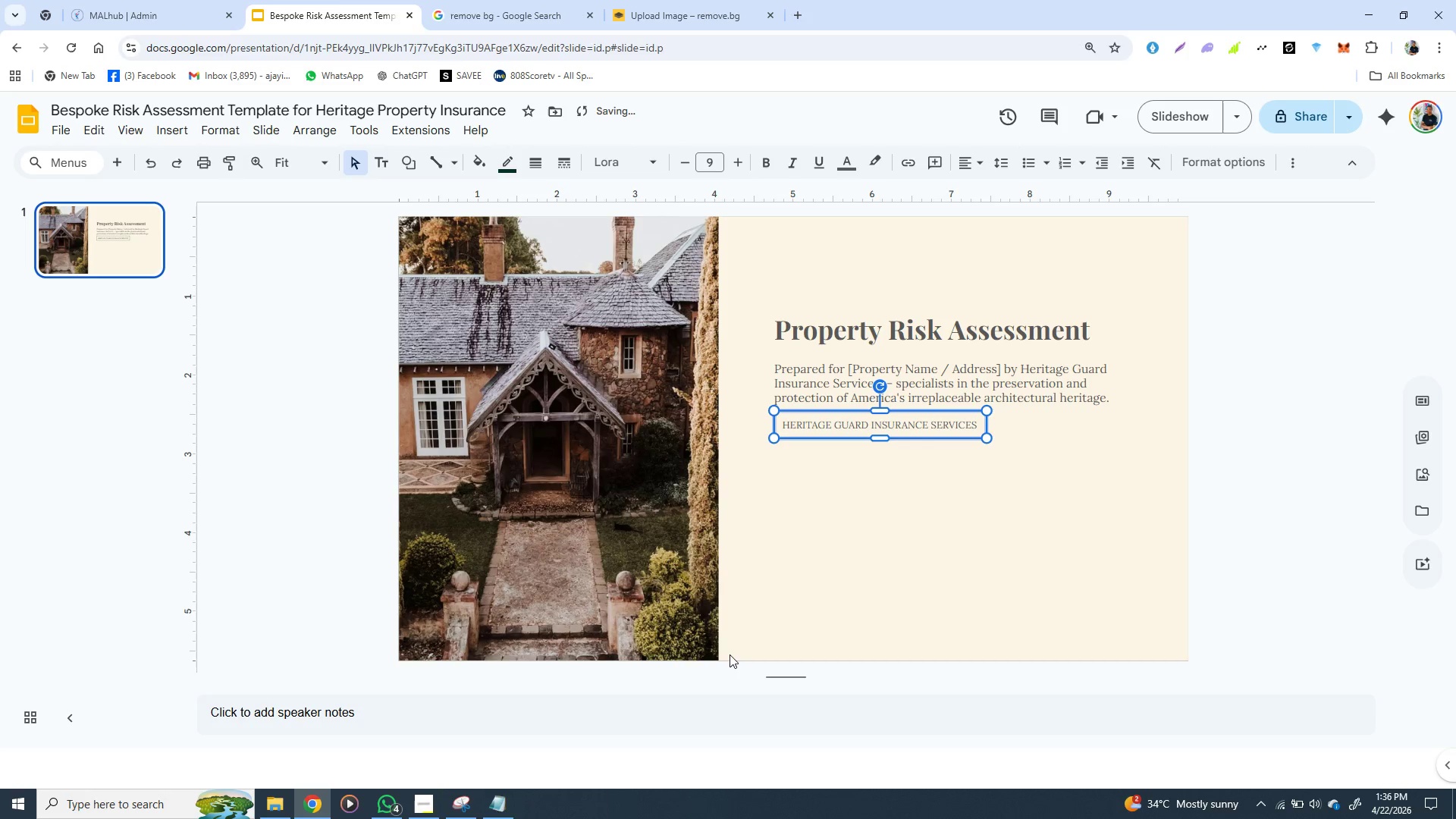 
key(ArrowRight)
 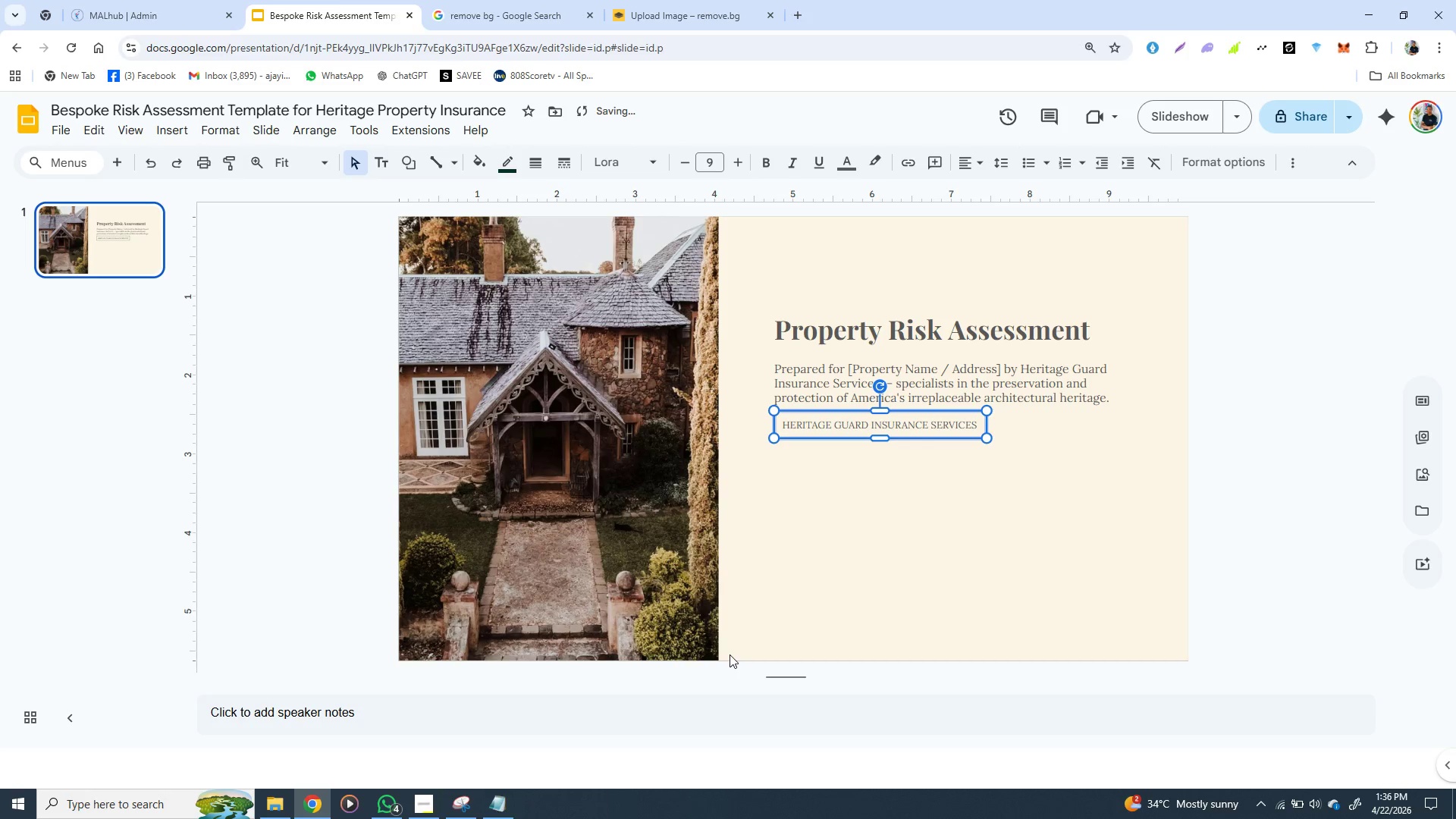 
key(ArrowRight)
 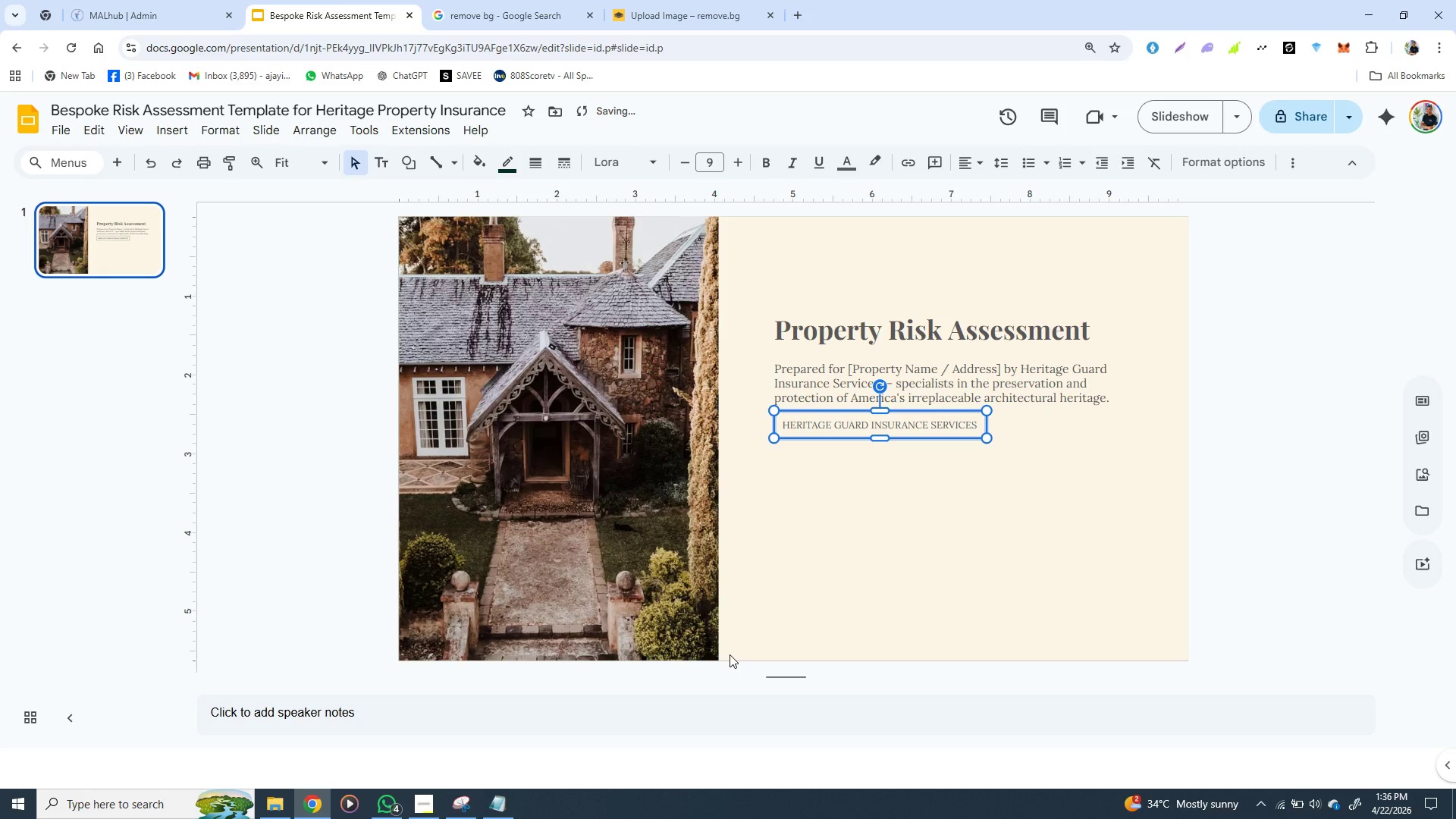 
key(ArrowRight)
 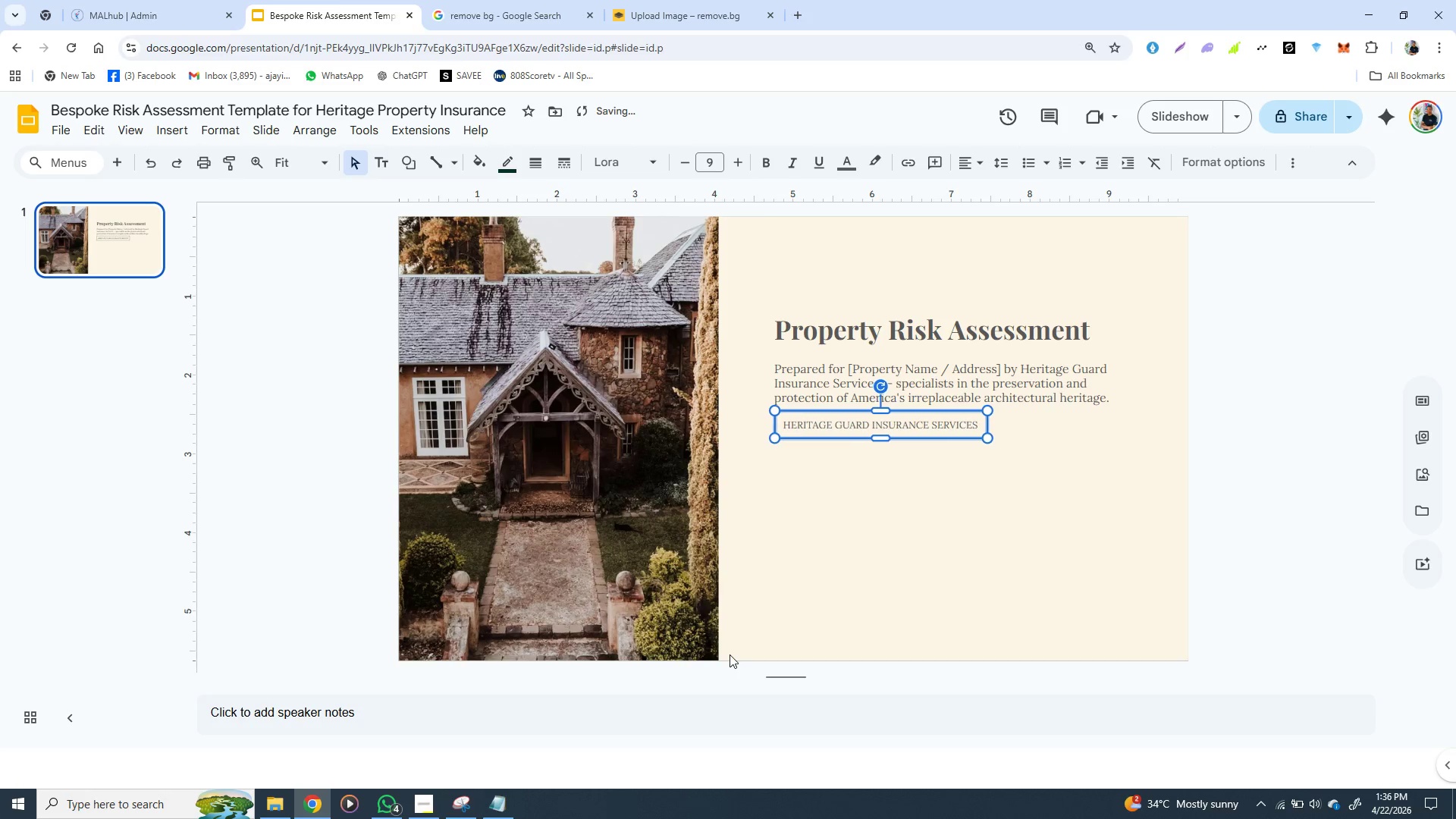 
key(ArrowRight)
 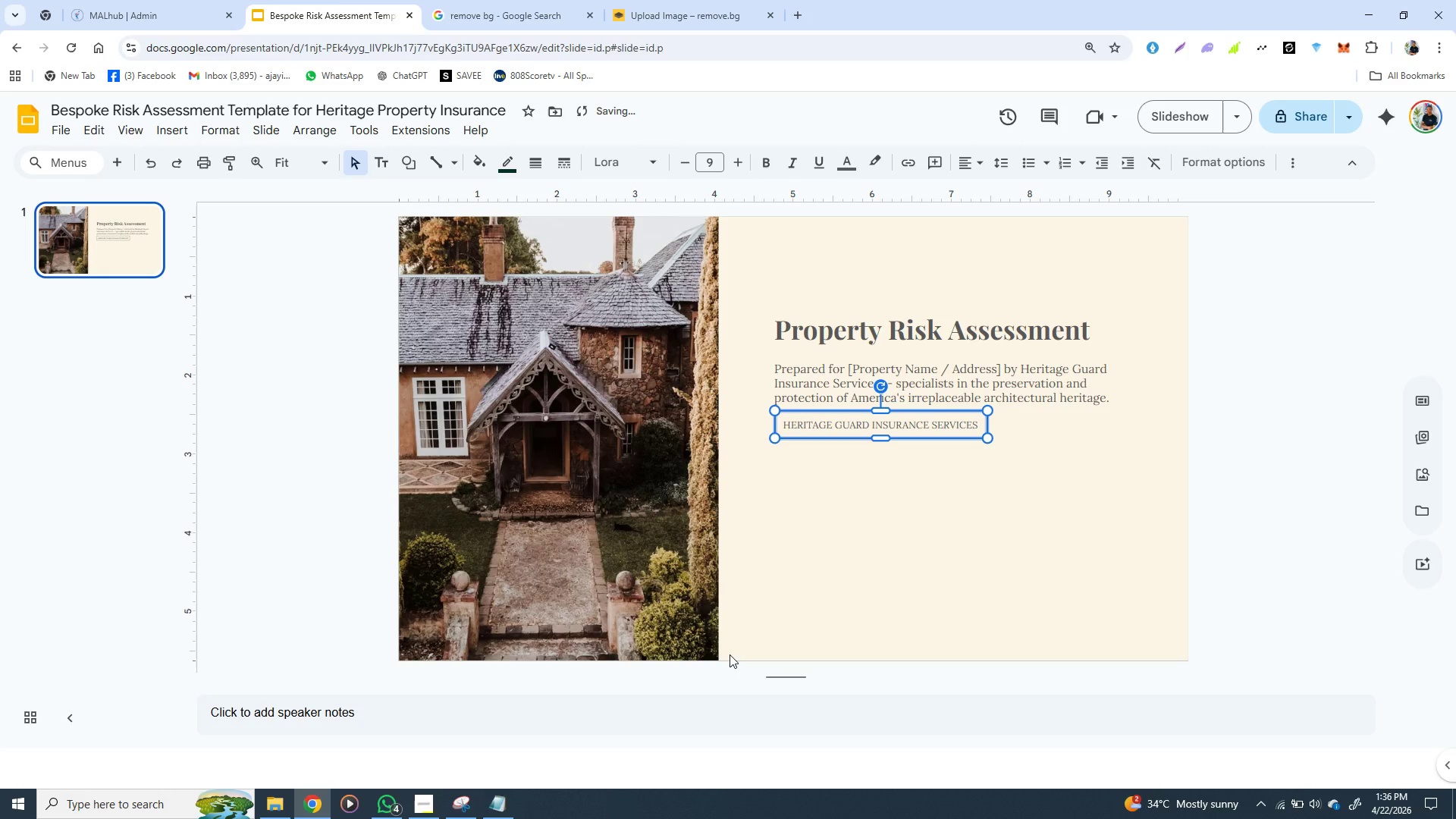 
key(ArrowRight)
 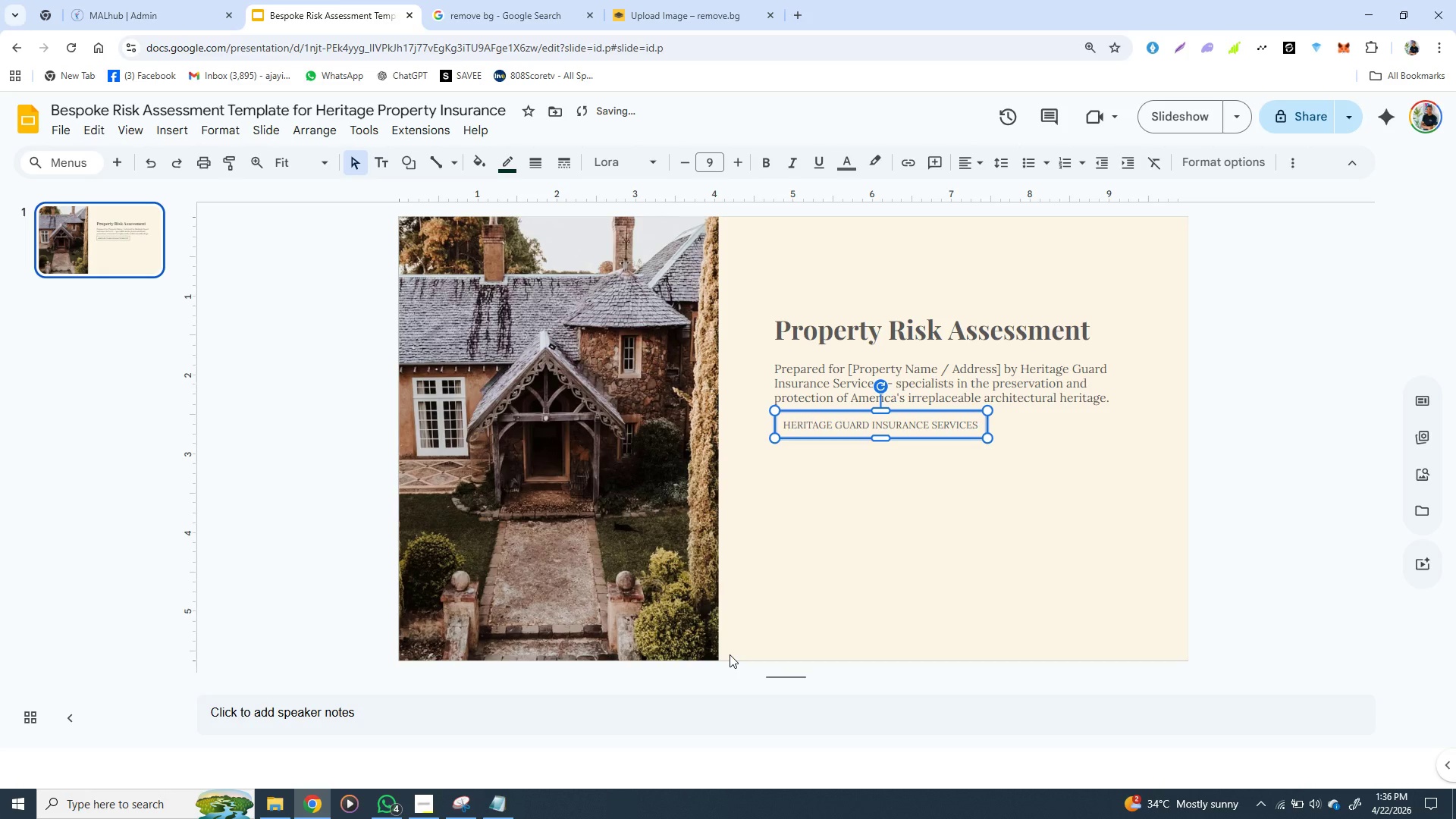 
key(ArrowRight)
 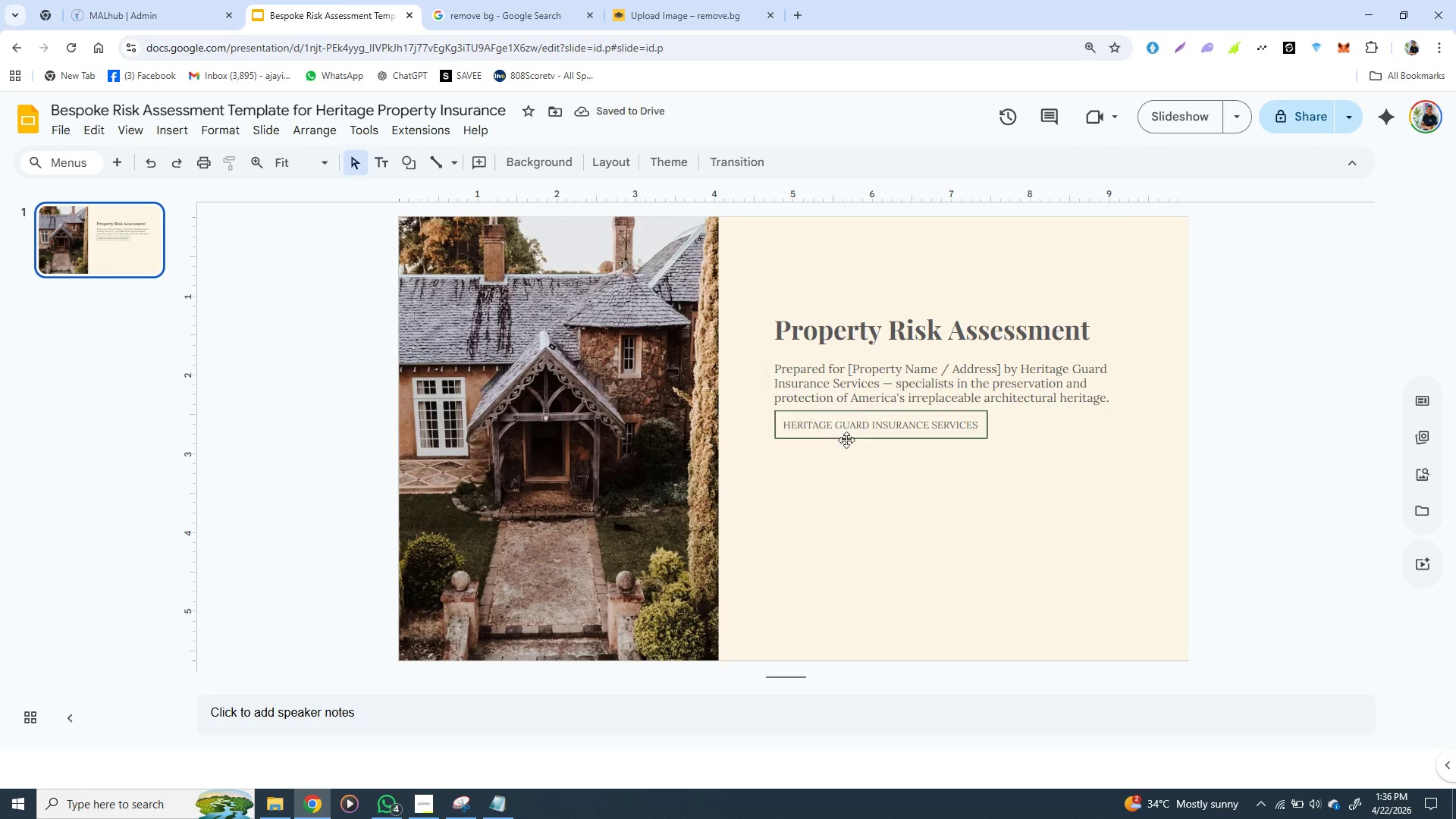 
wait(6.28)
 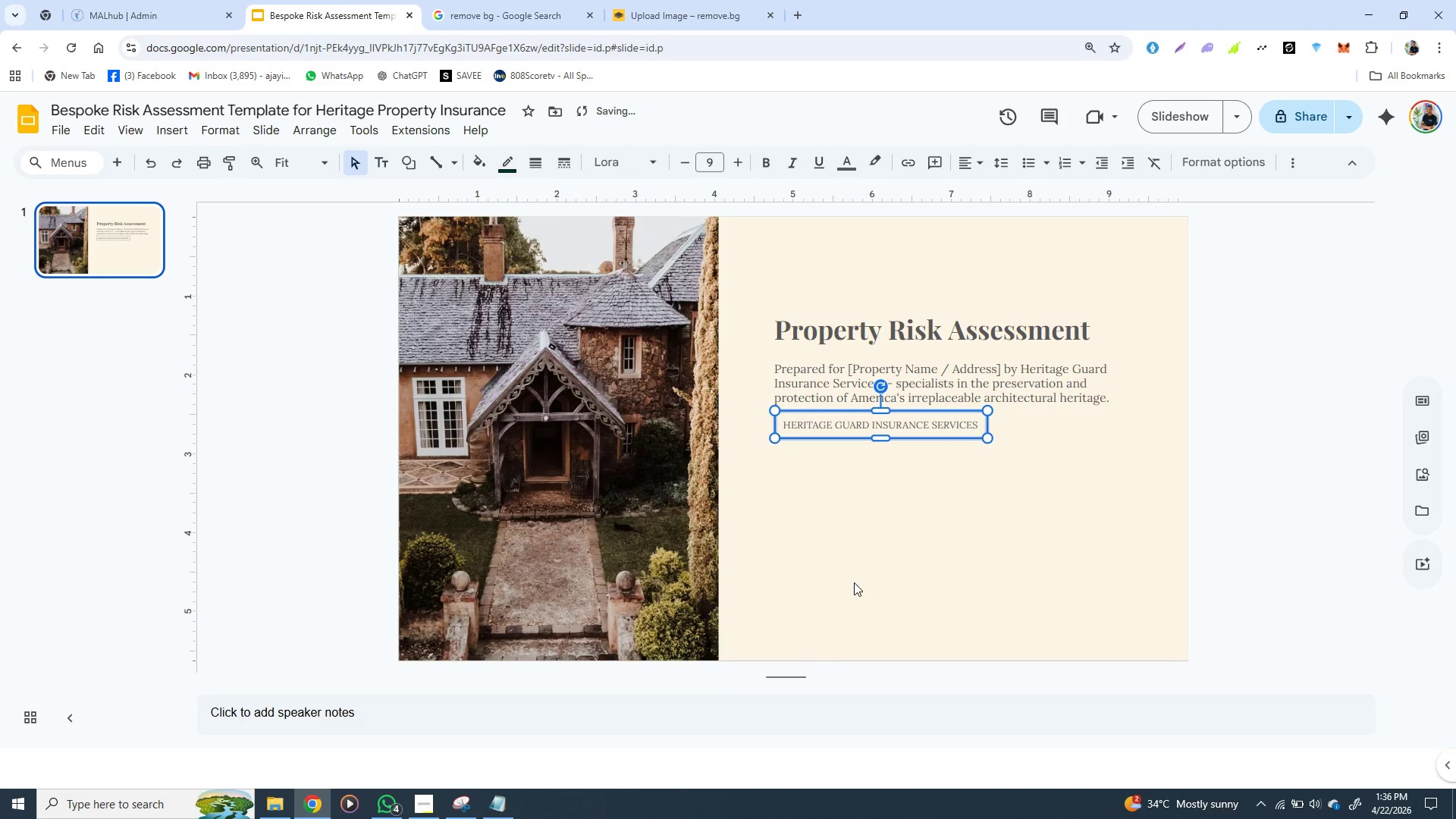 
double_click([852, 423])
 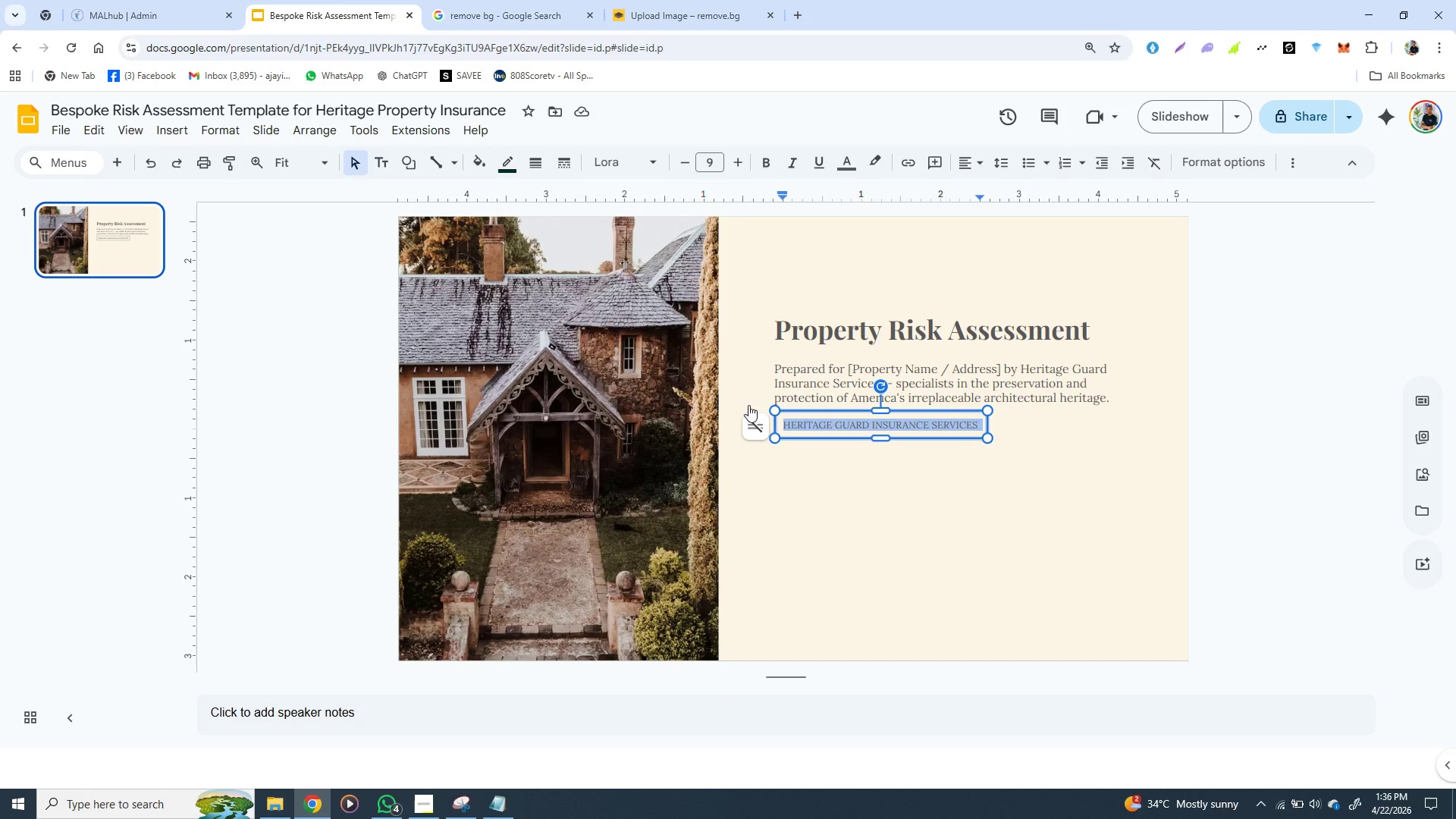 
triple_click([854, 423])
 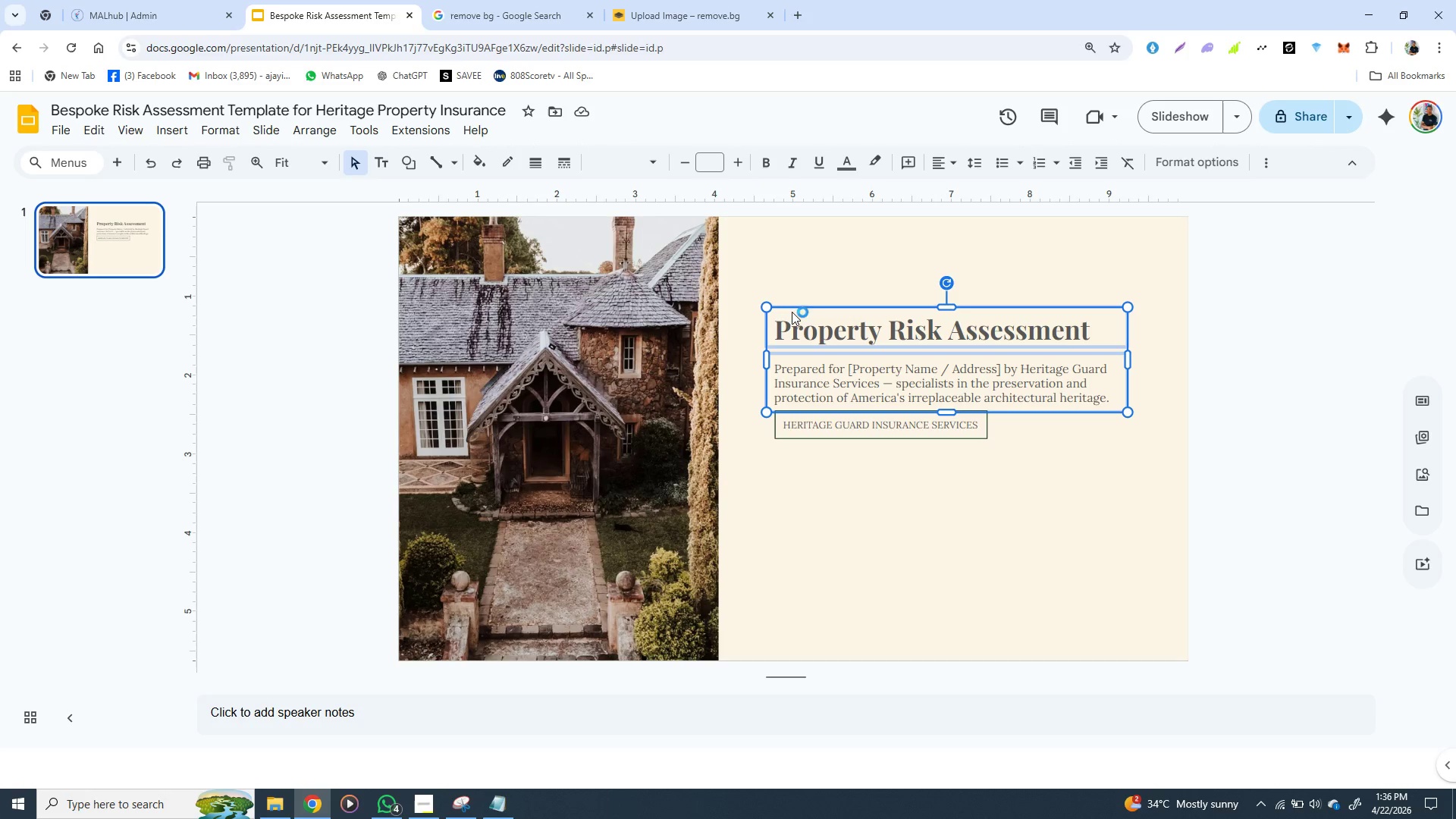 
wait(7.61)
 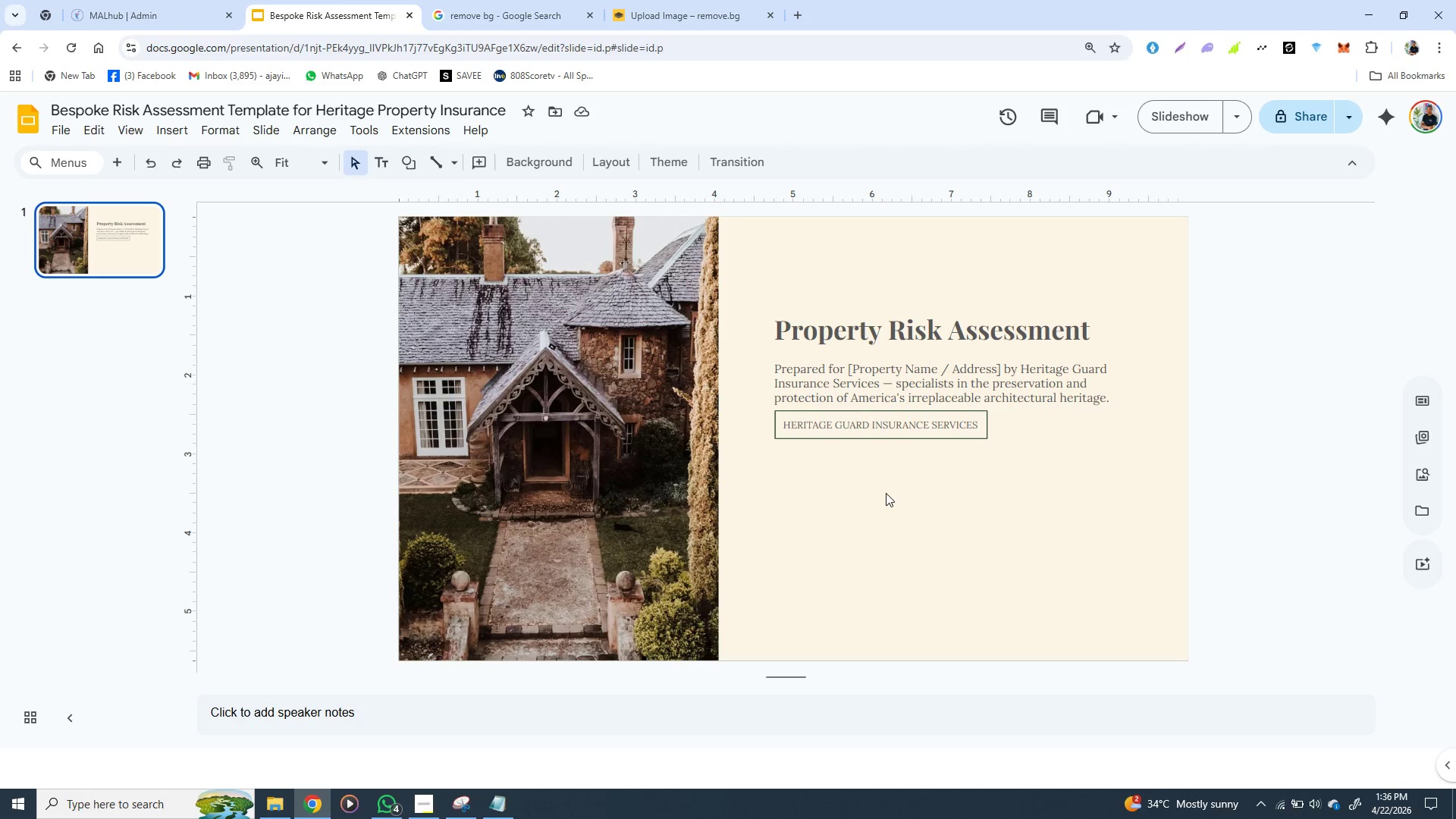 
hold_key(key=ShiftLeft, duration=1.5)
left_click([809, 416])
 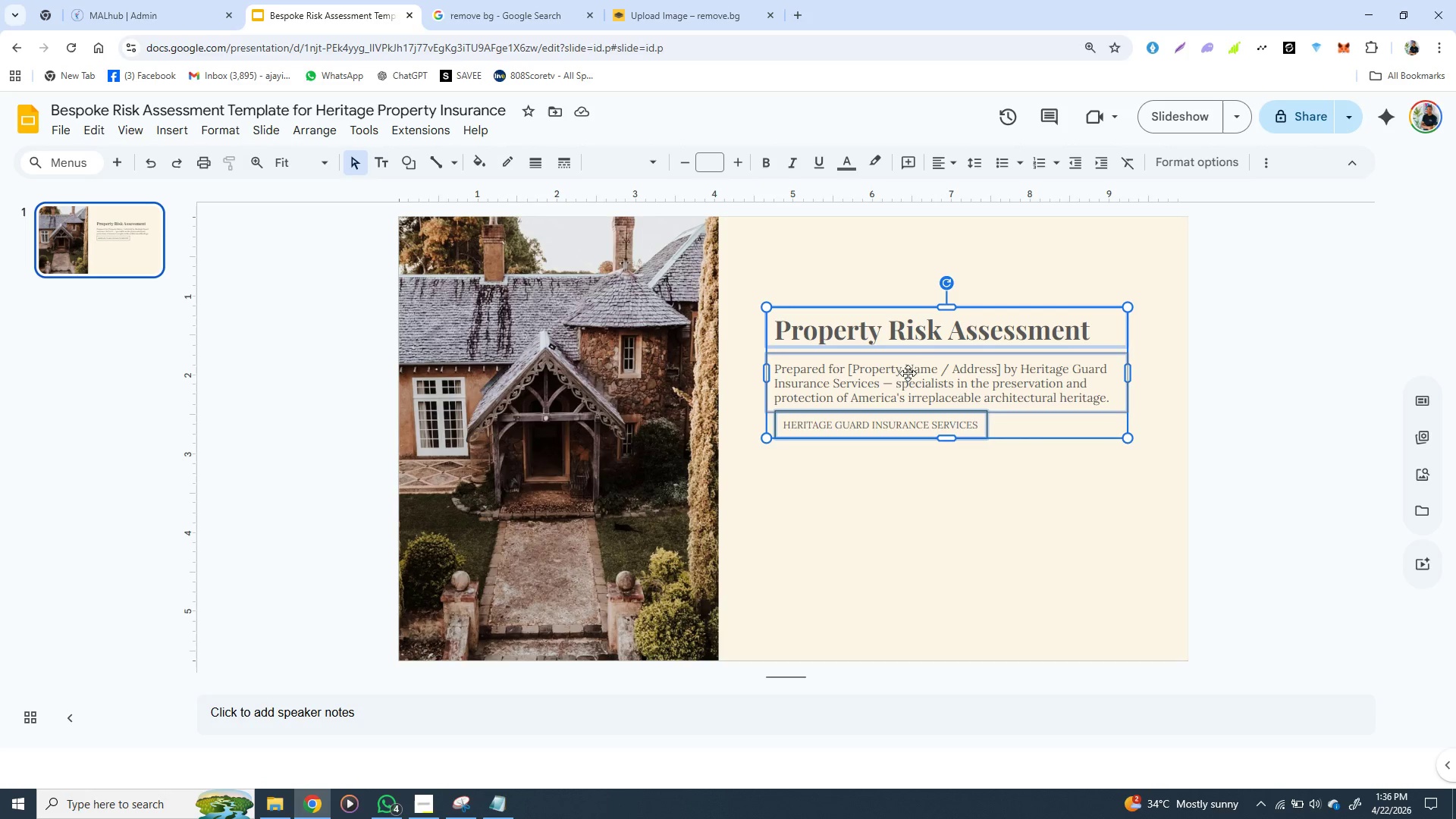 
hold_key(key=ShiftLeft, duration=0.45)
 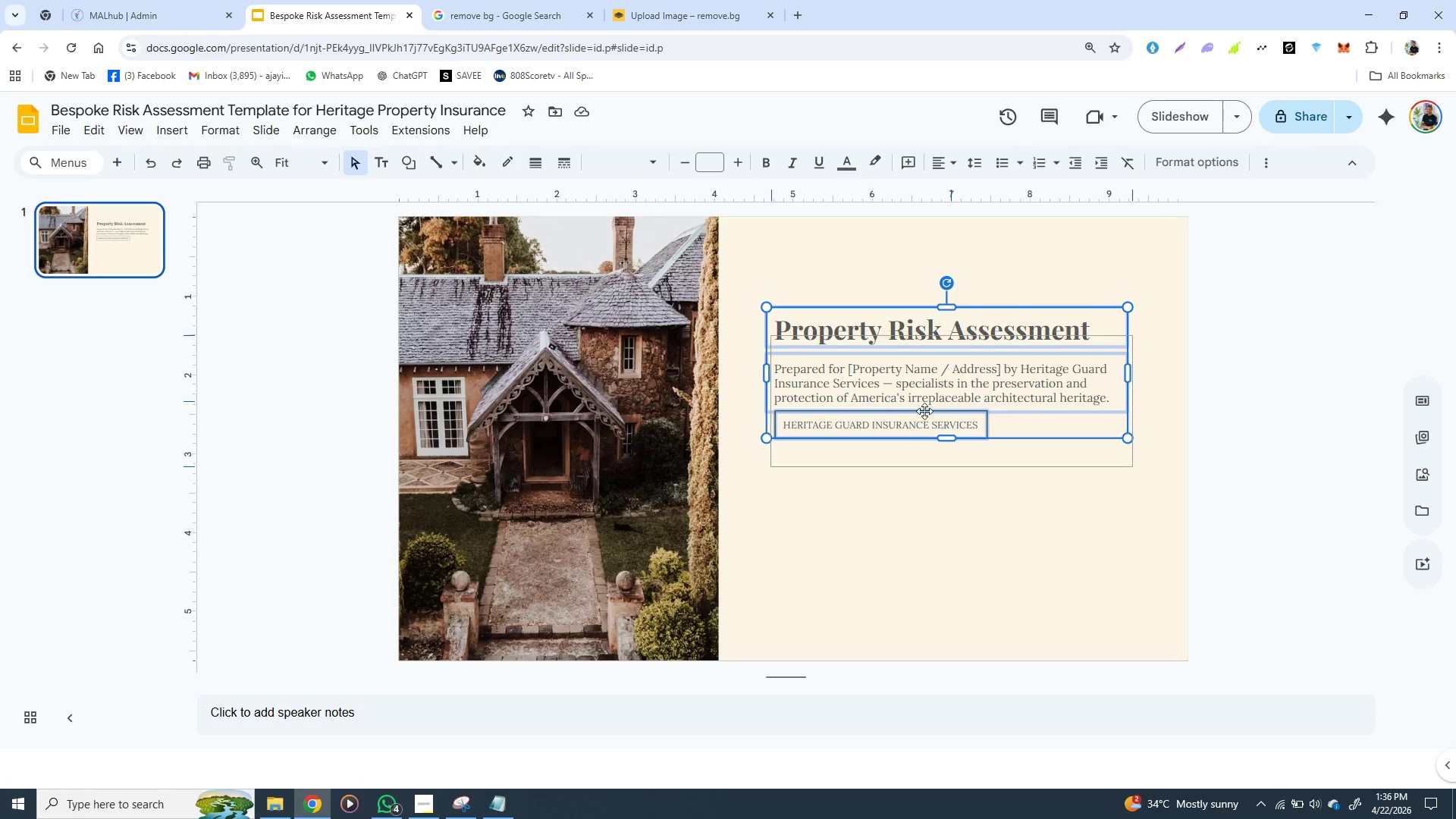 
left_click_drag(start_coordinate=[920, 380], to_coordinate=[928, 446])
 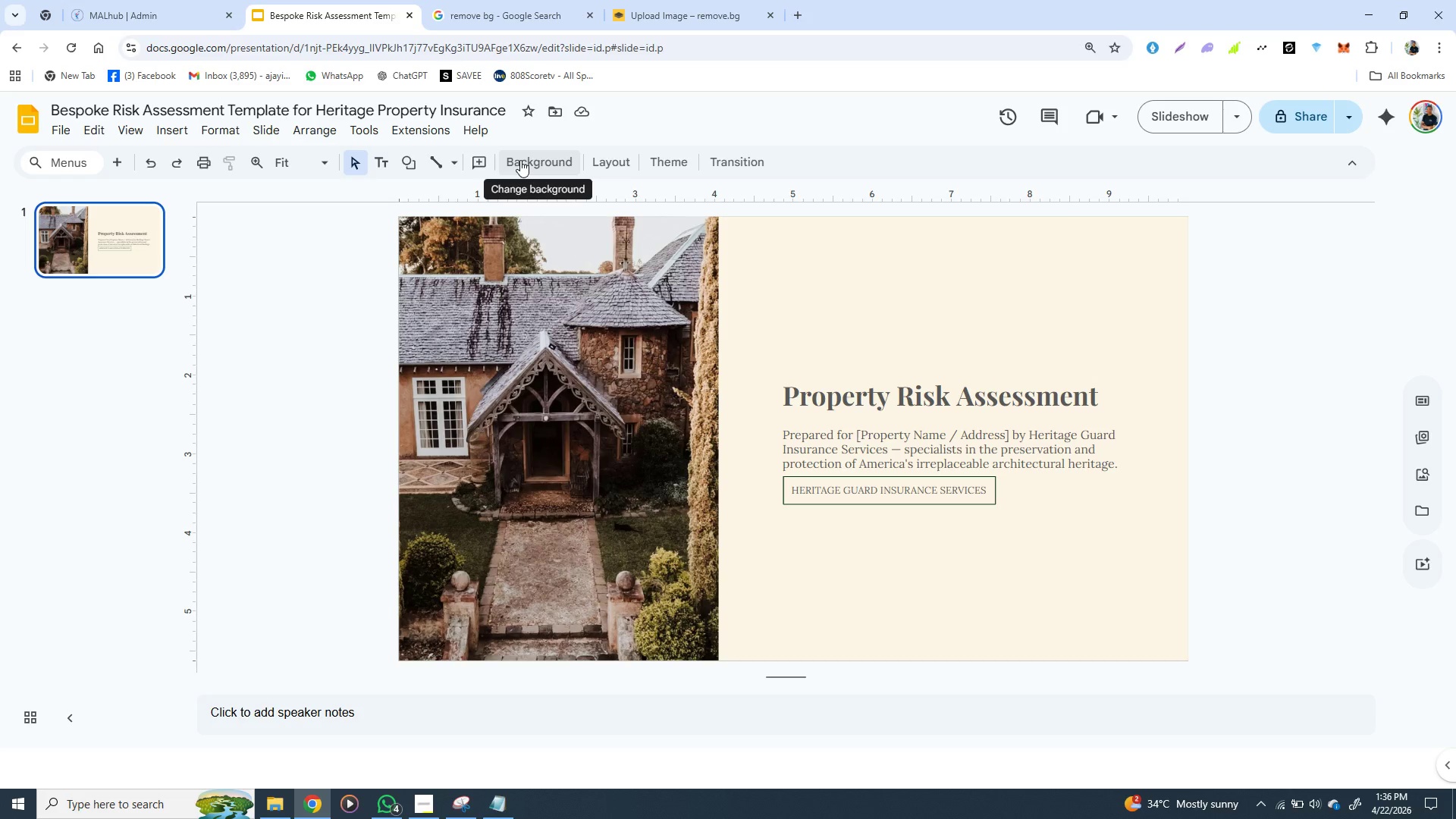 
wait(22.41)
 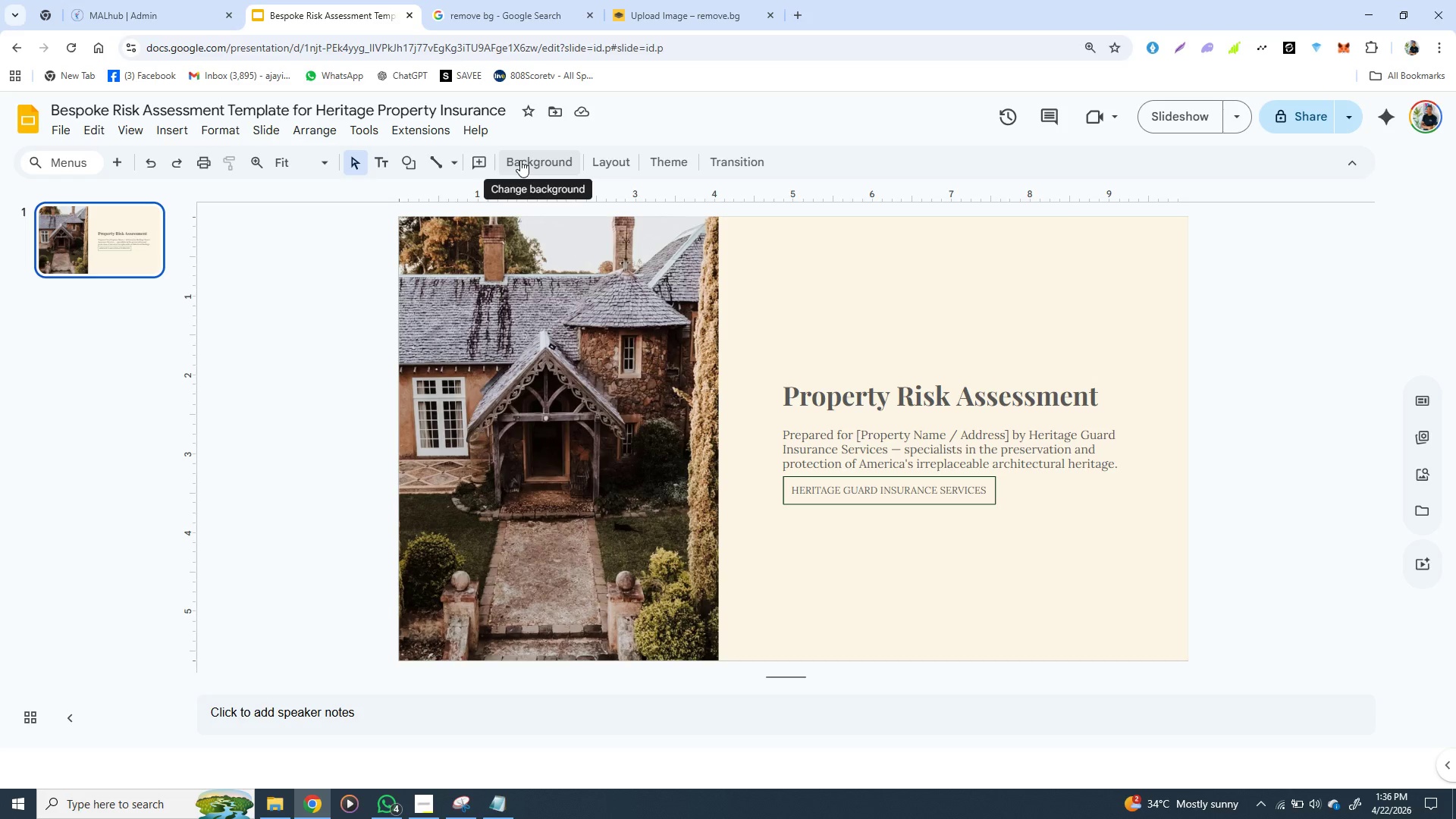 
mouse_move([1271, 797])
 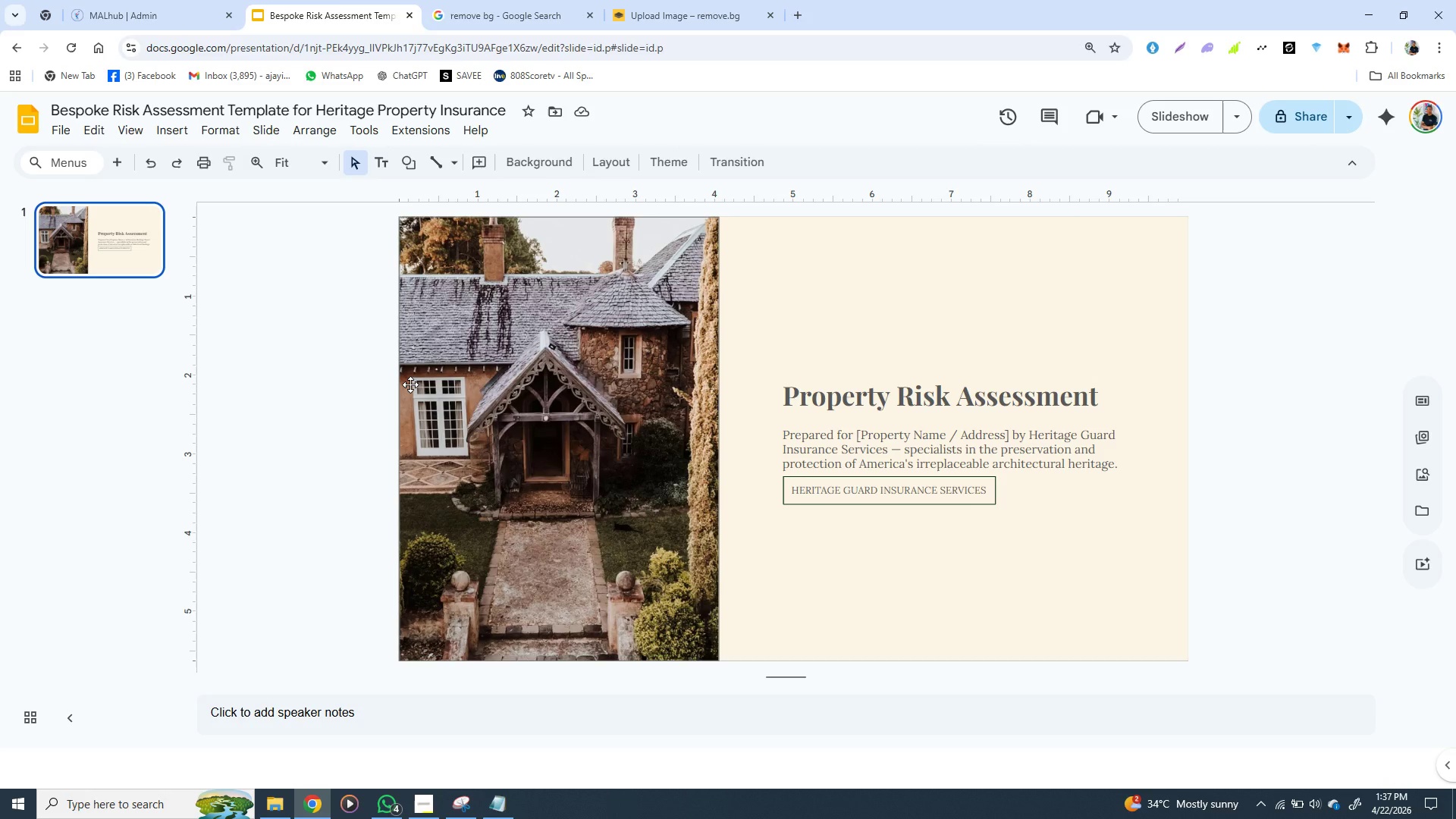 
wait(11.61)
 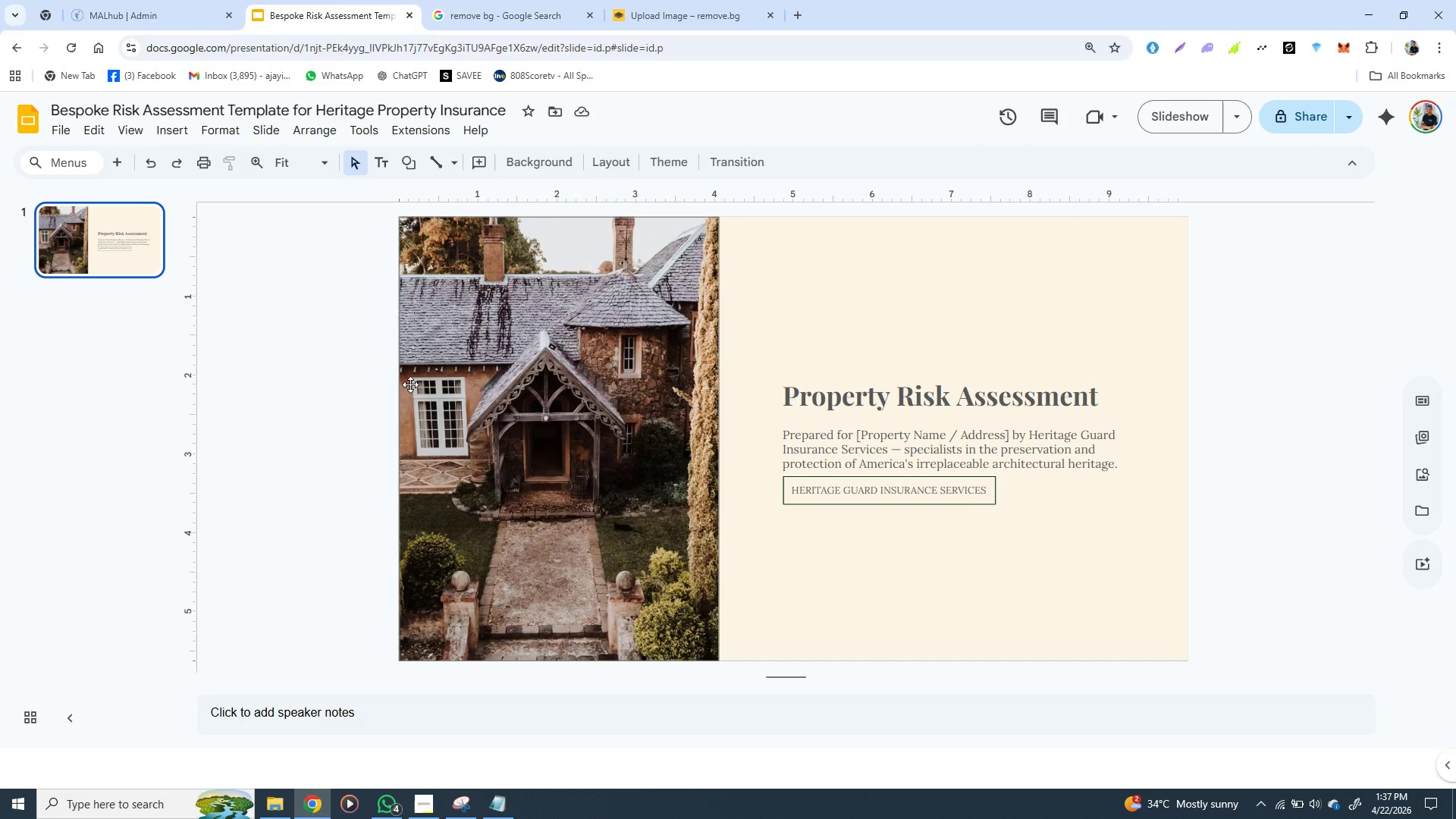 
left_click([123, 158])
 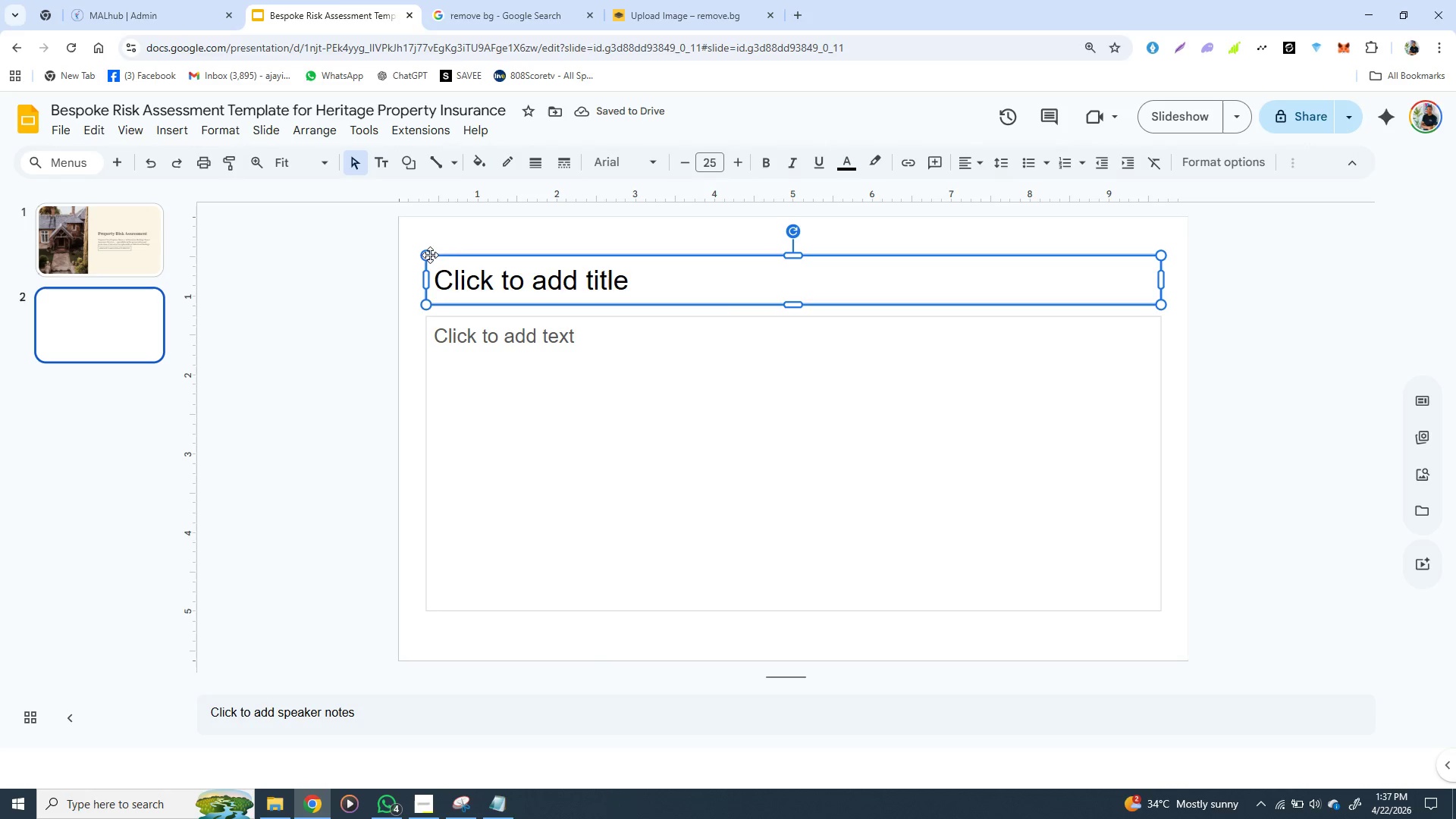 
left_click([430, 255])
 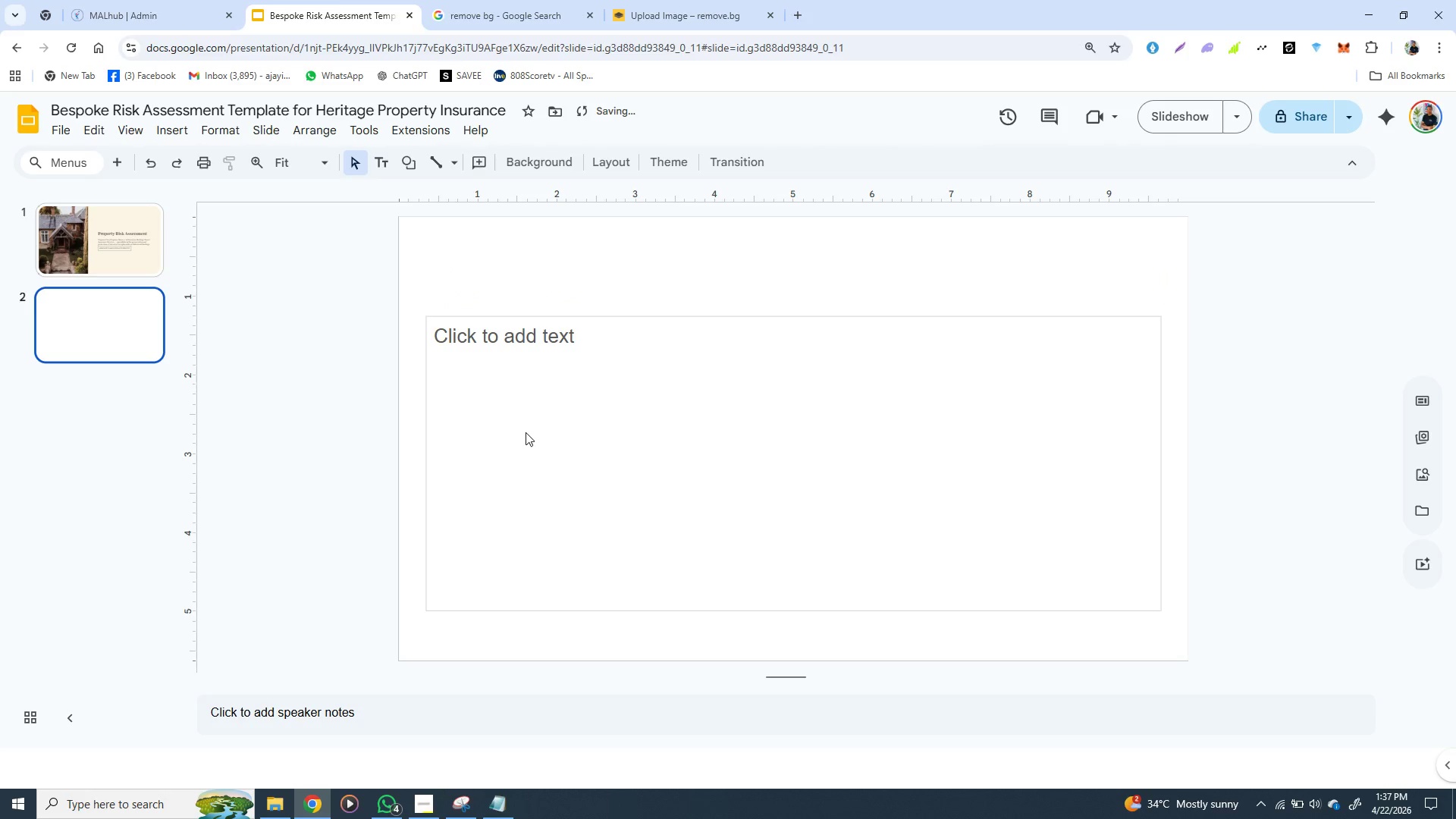 
key(Backspace)
 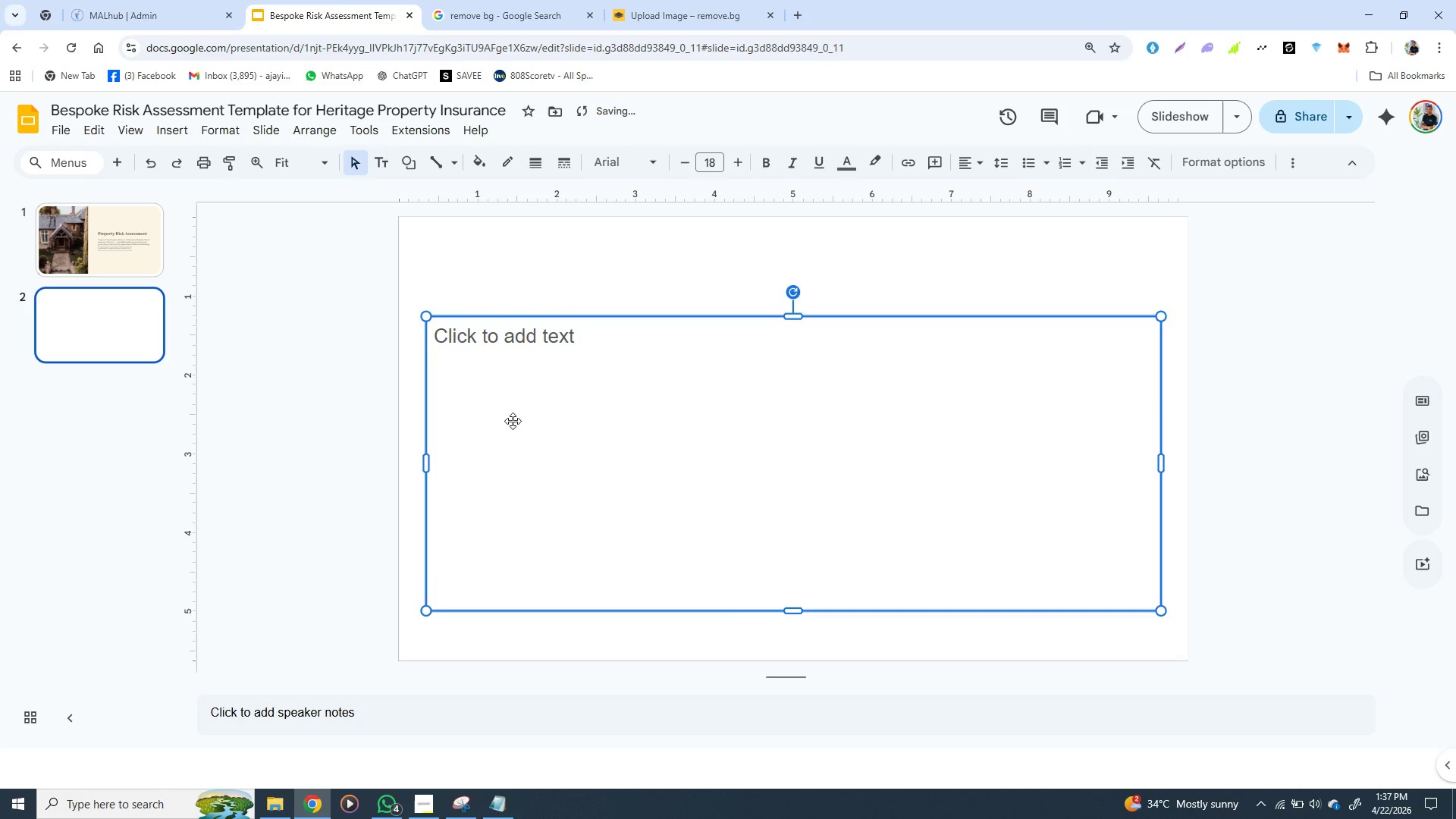 
left_click([468, 321])
 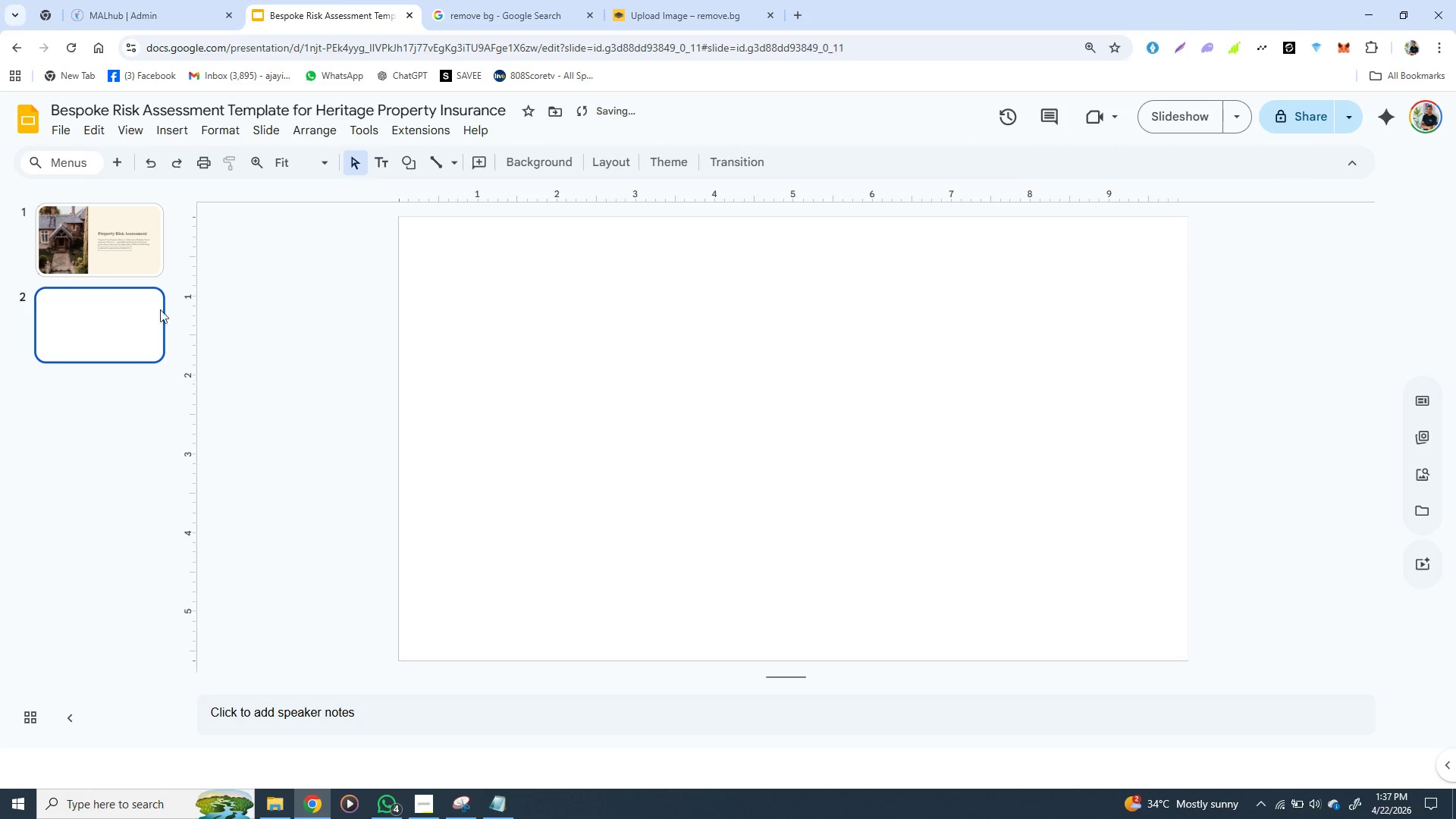 
key(Backspace)
 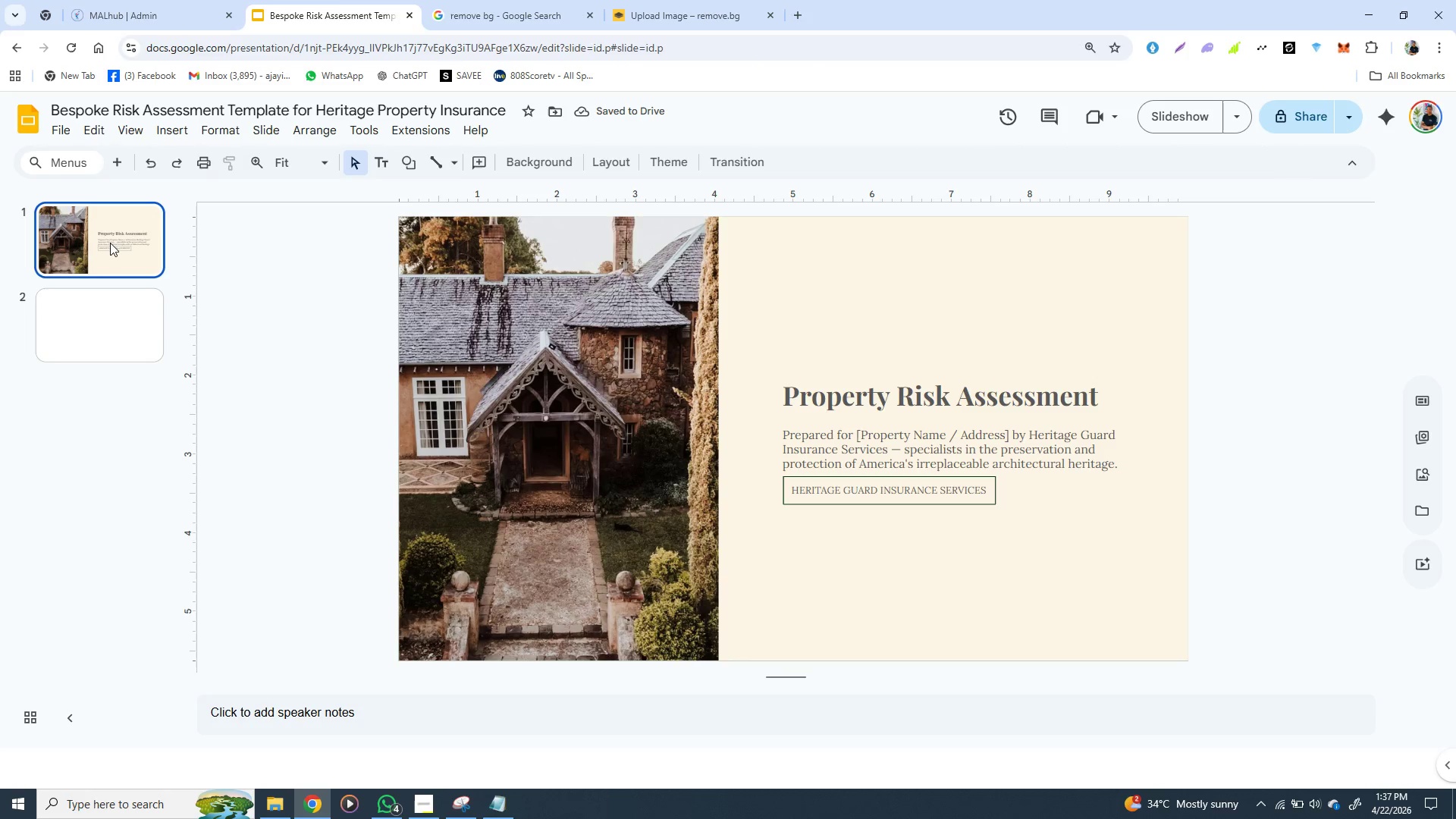 
left_click([110, 243])
 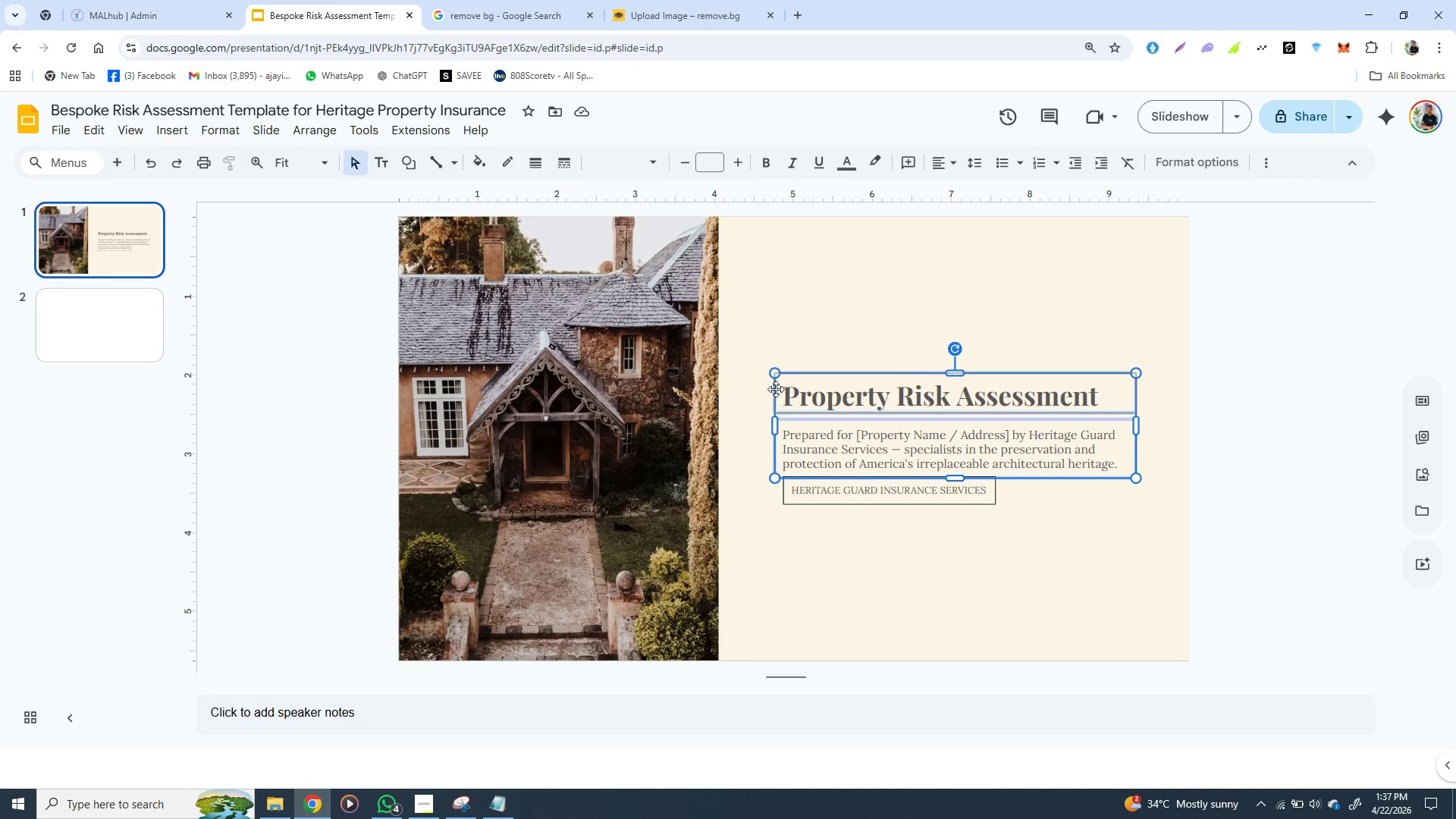 
wait(5.08)
 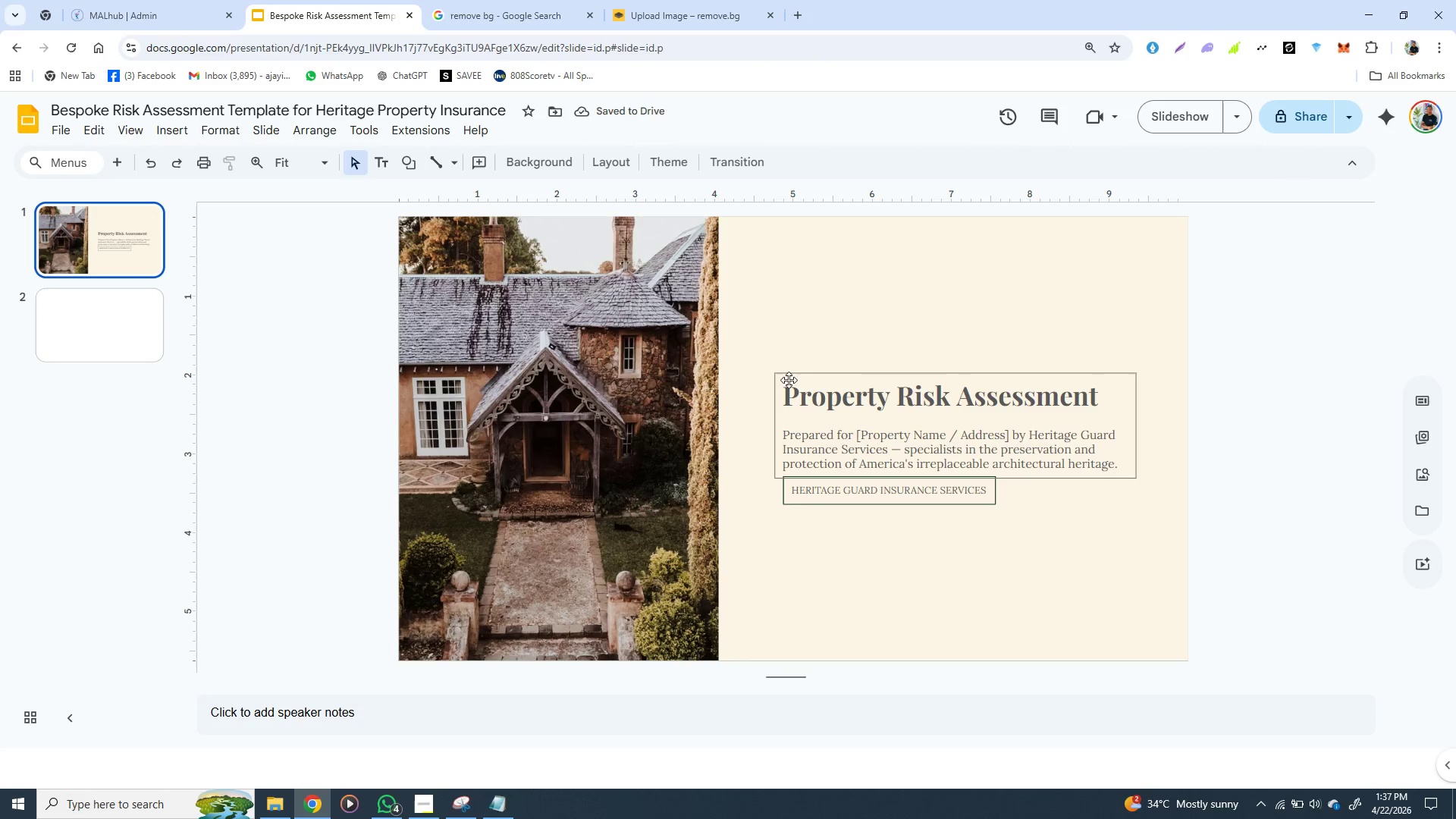 
key(Control+C)
 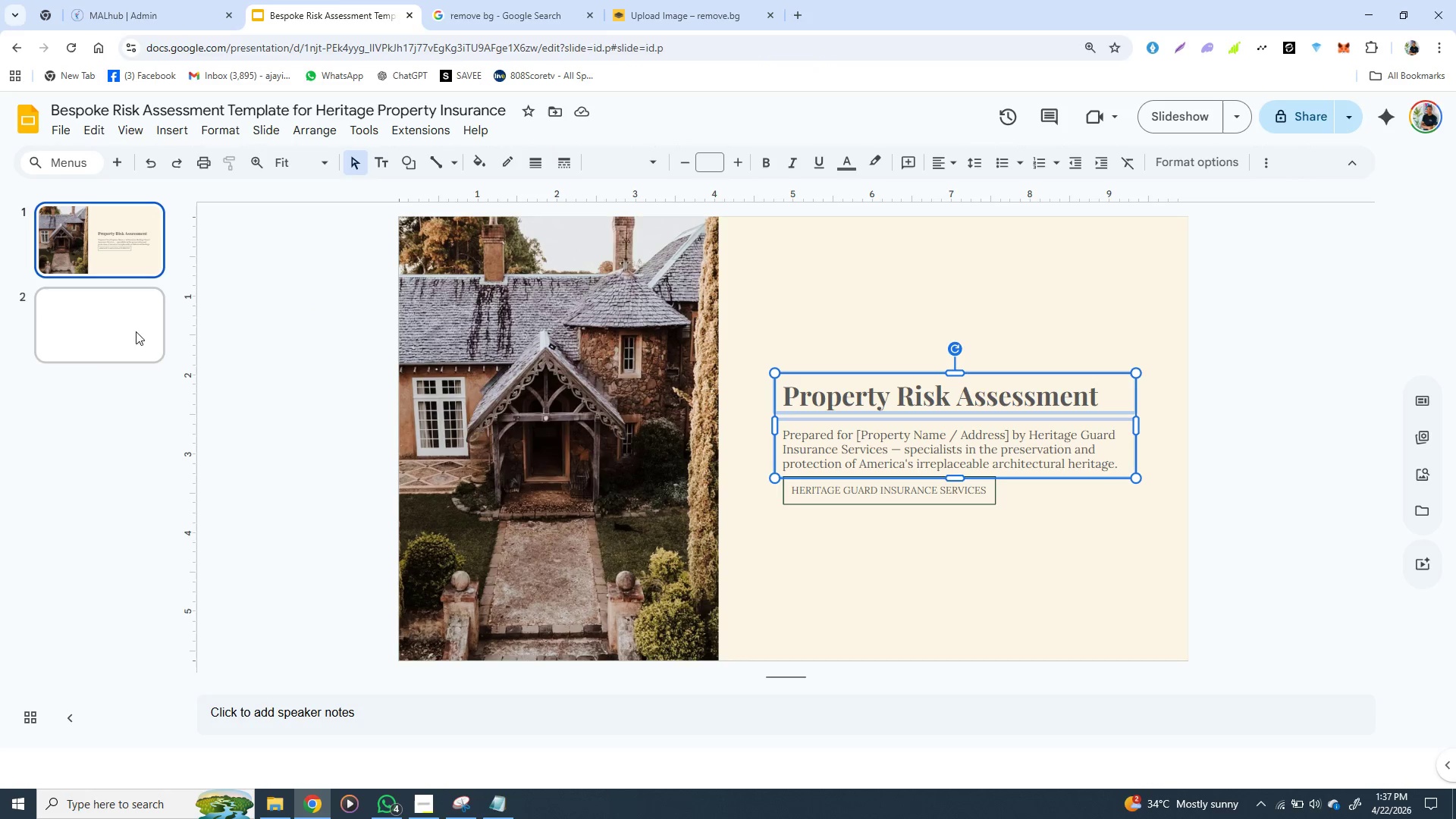 
key(Control+C)
 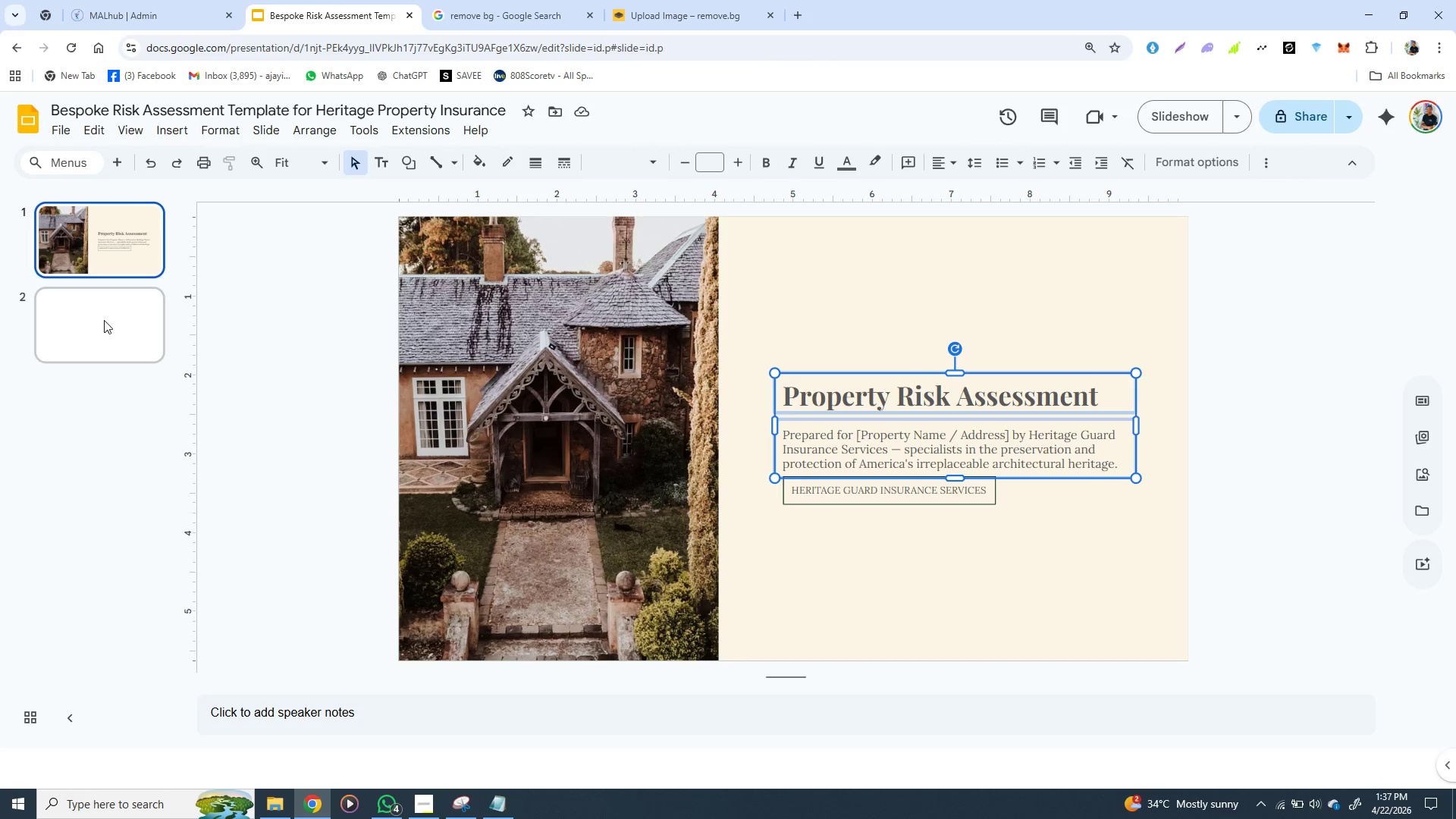 
key(Control+C)
 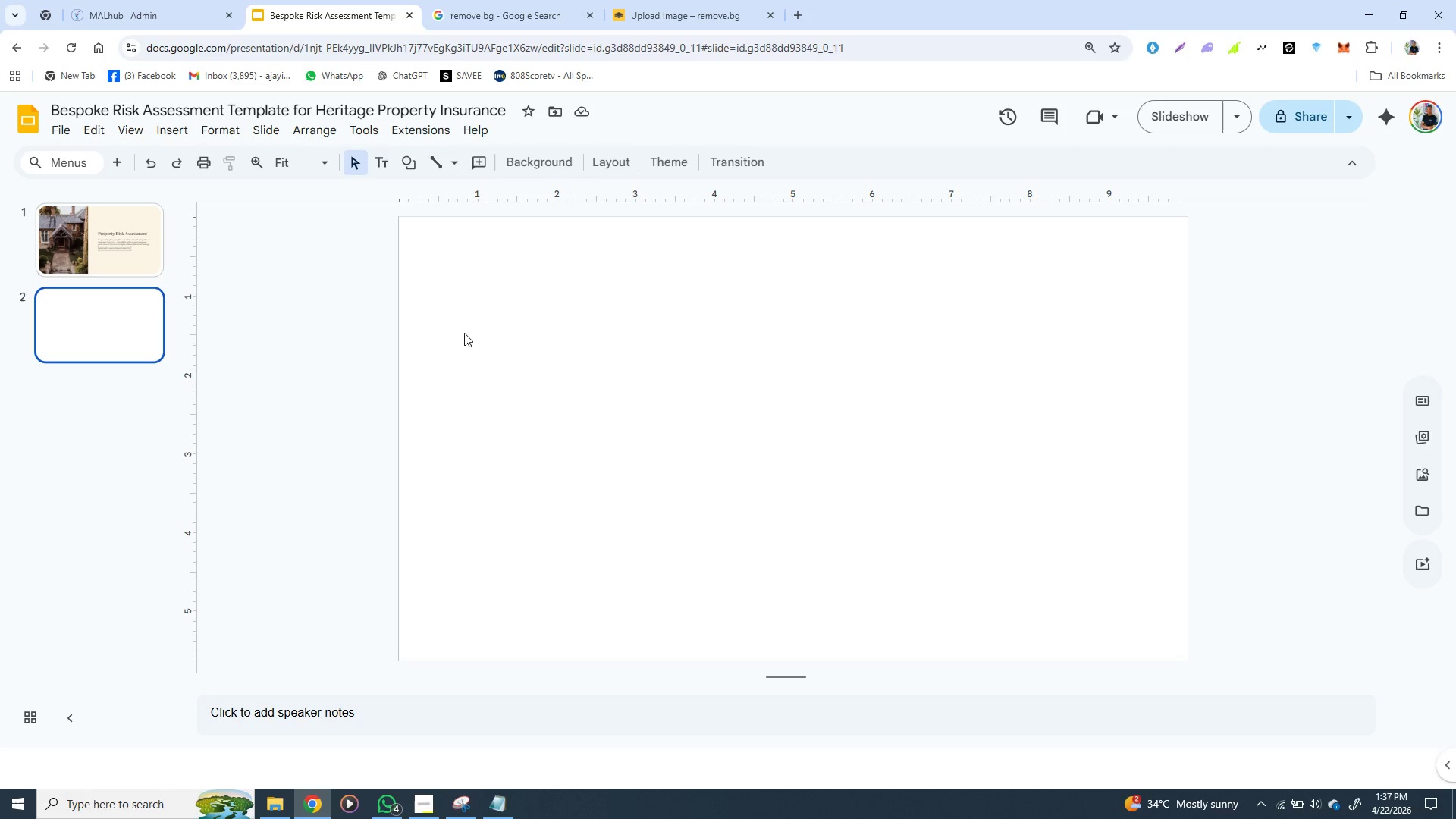 
left_click([104, 320])
 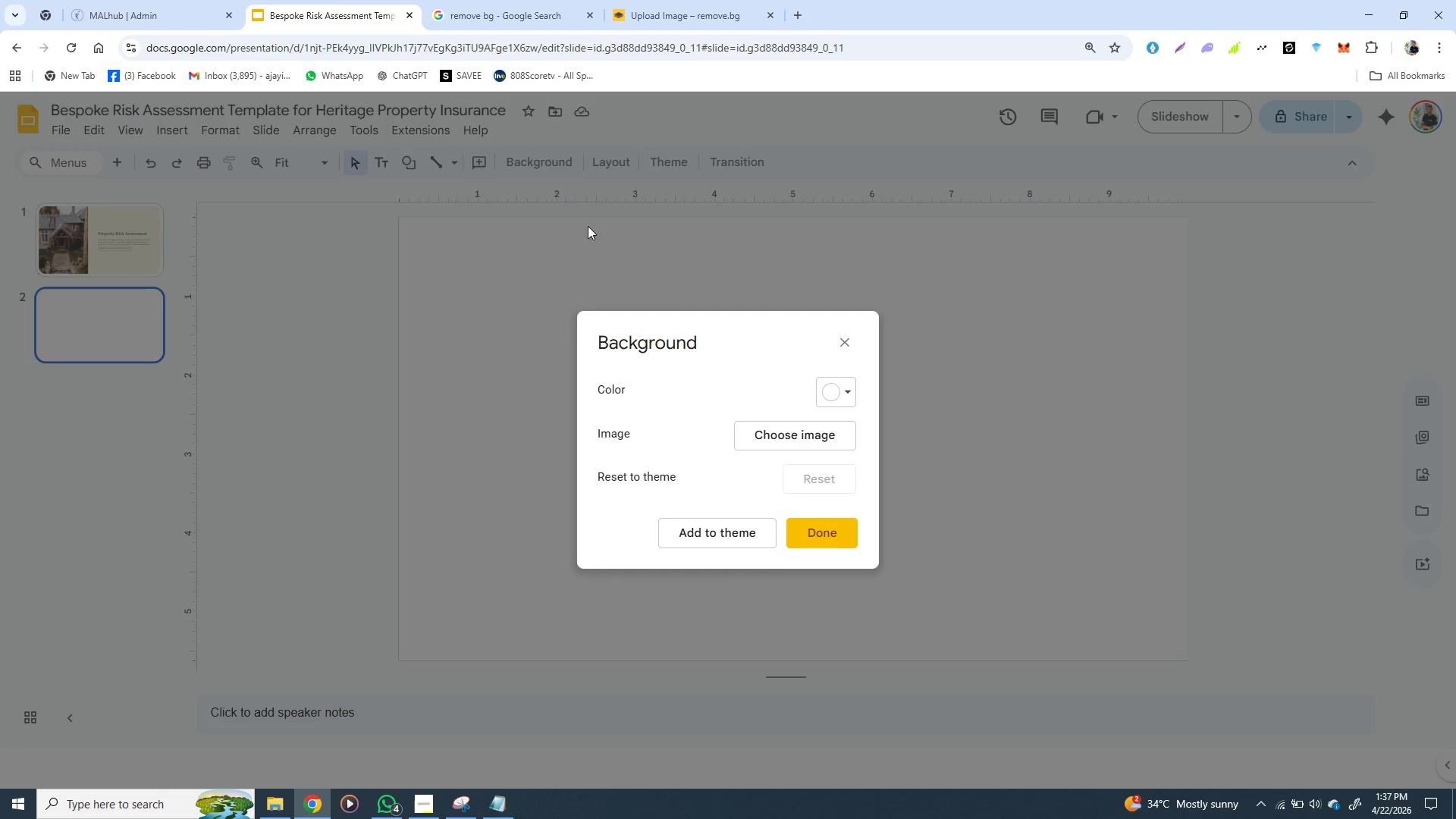 
left_click([541, 161])
 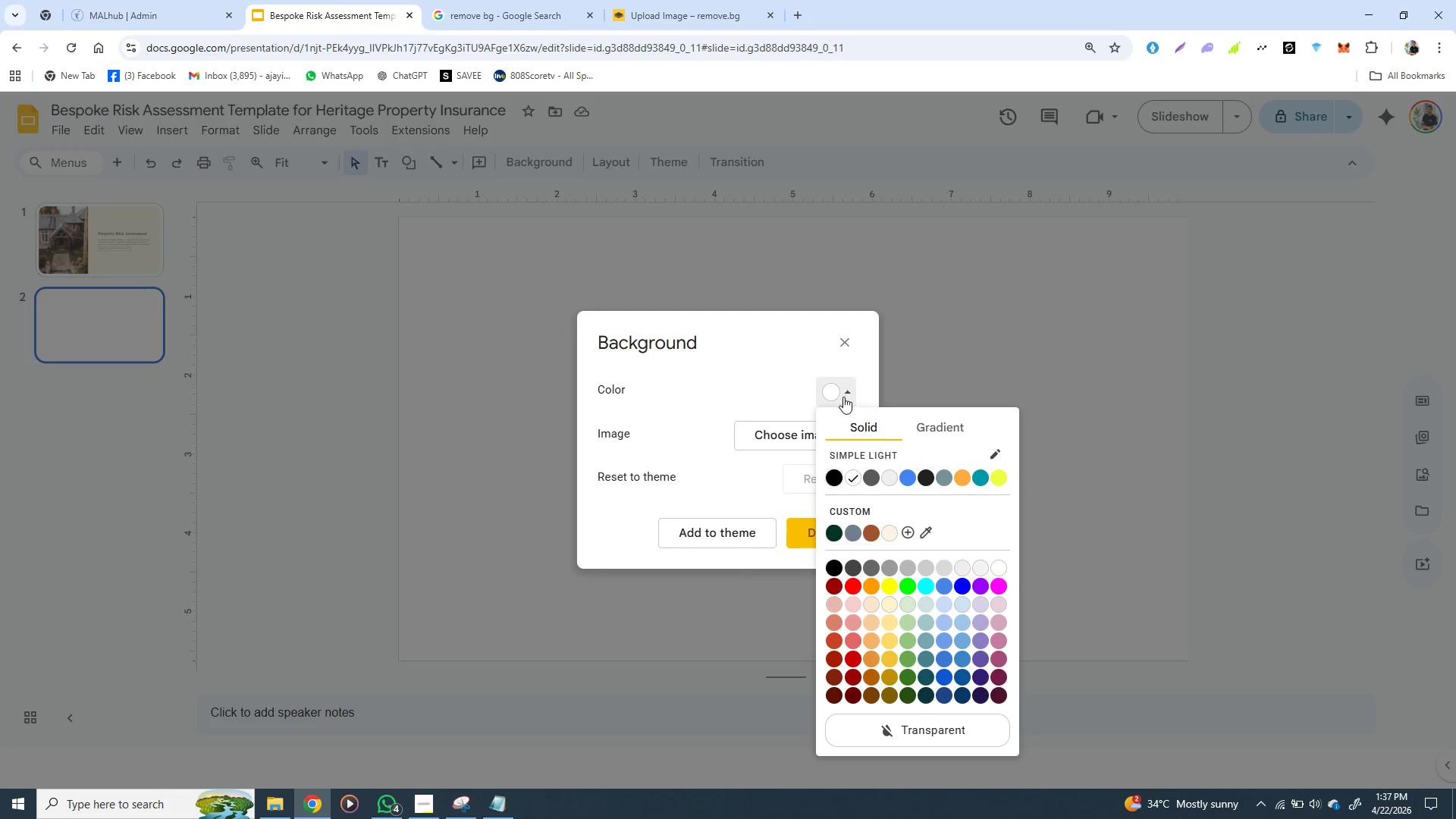 
left_click([849, 385])
 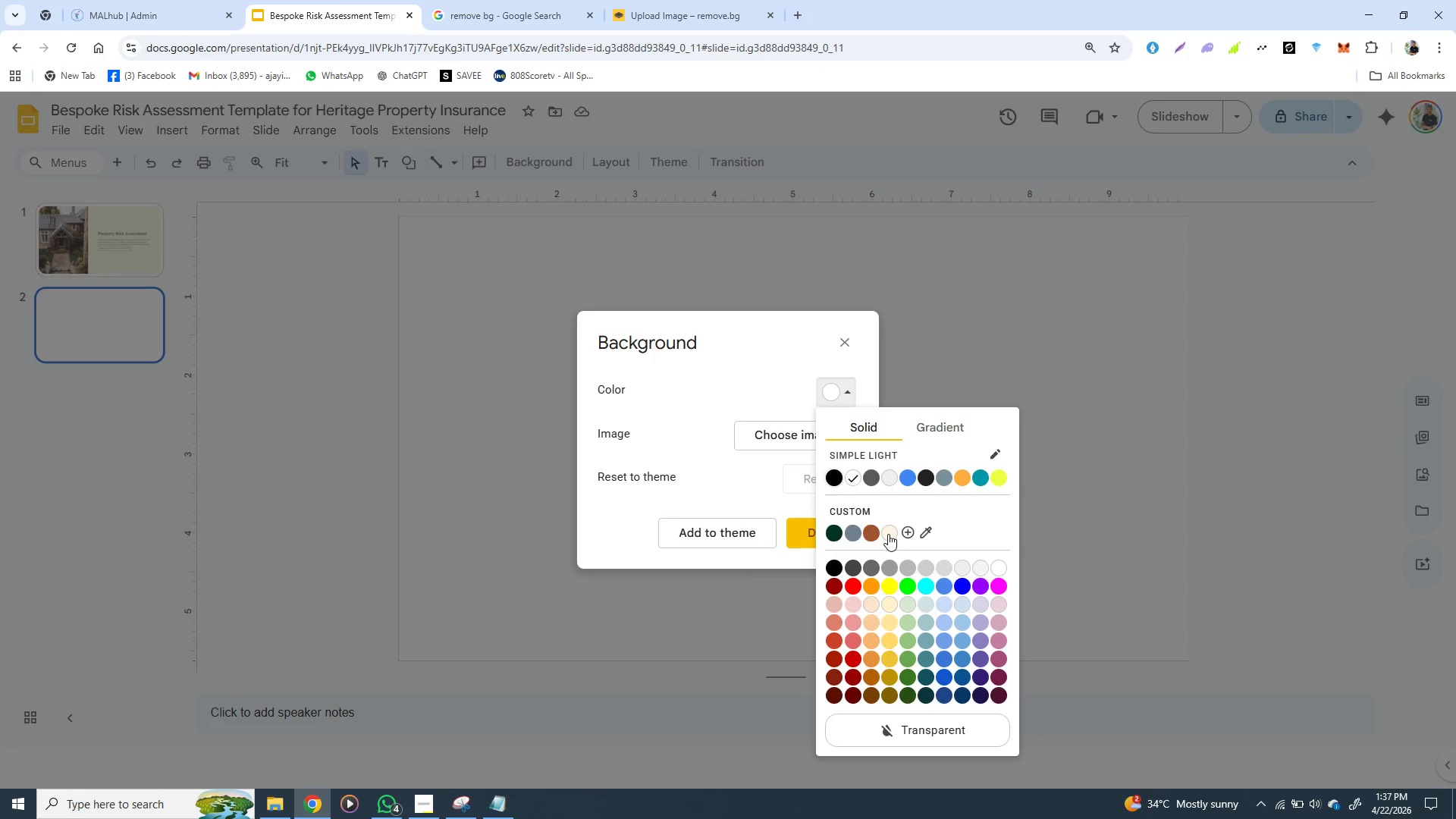 
left_click([888, 534])
 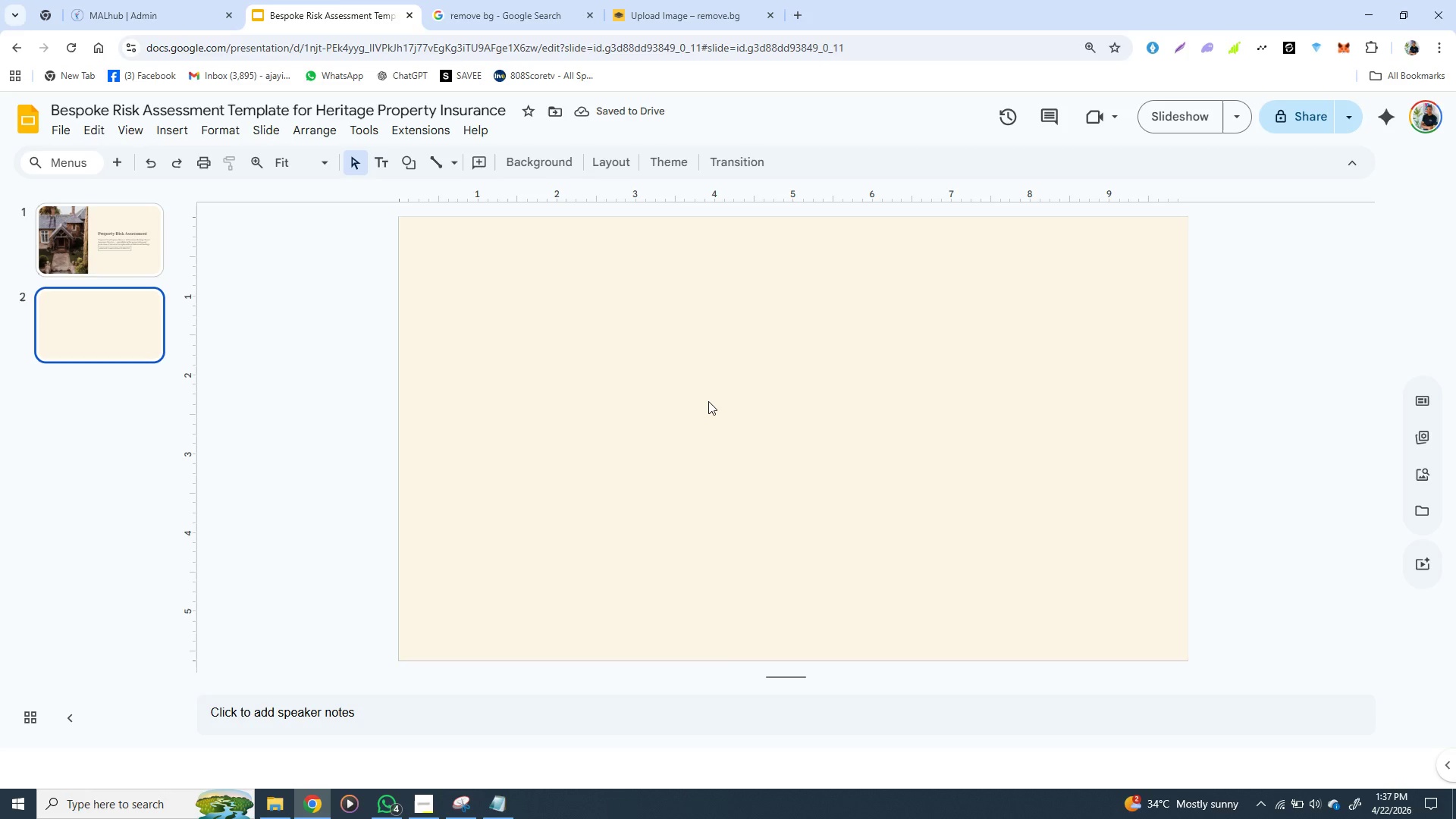 
wait(5.67)
 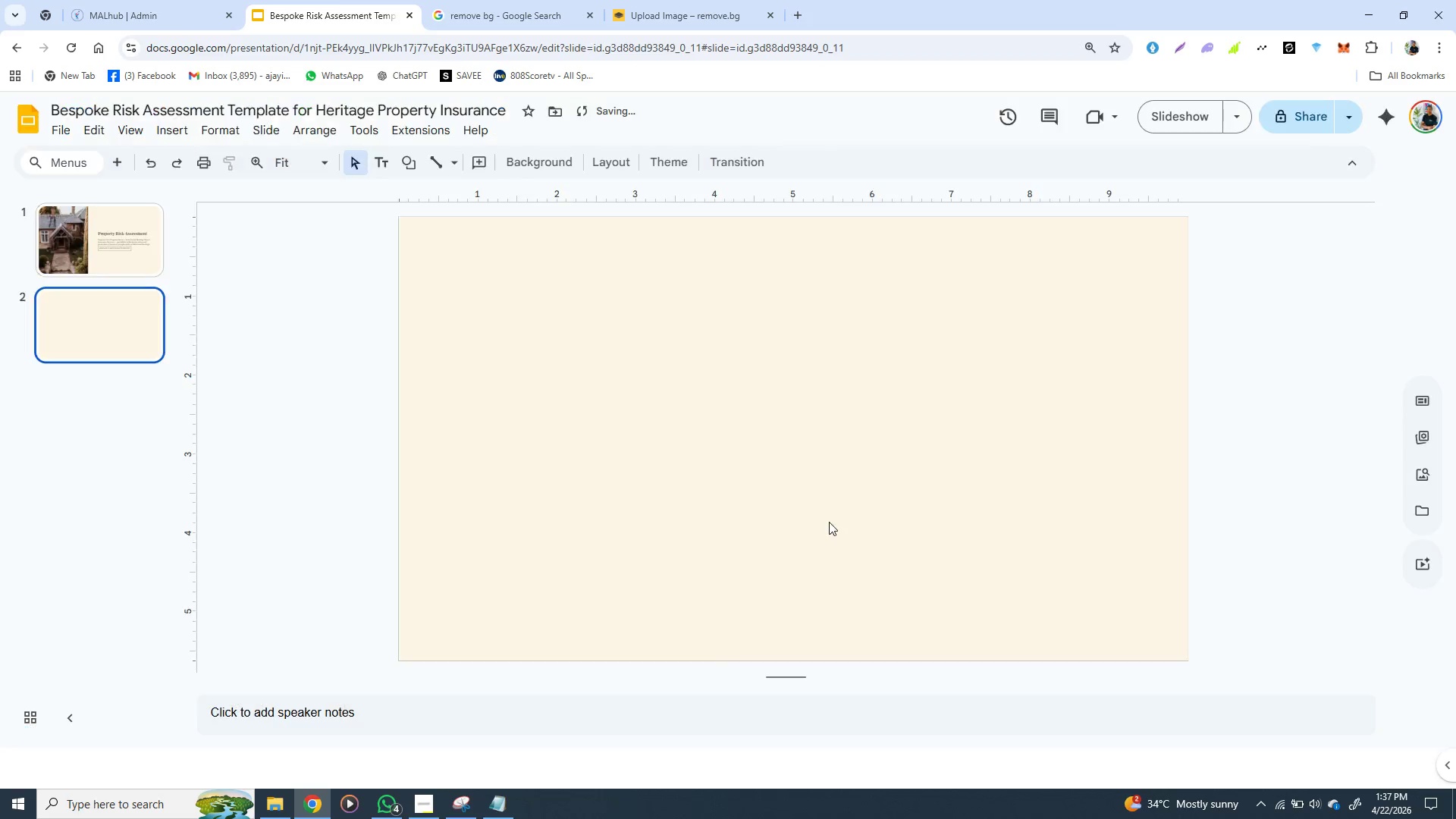 
key(Control+V)
 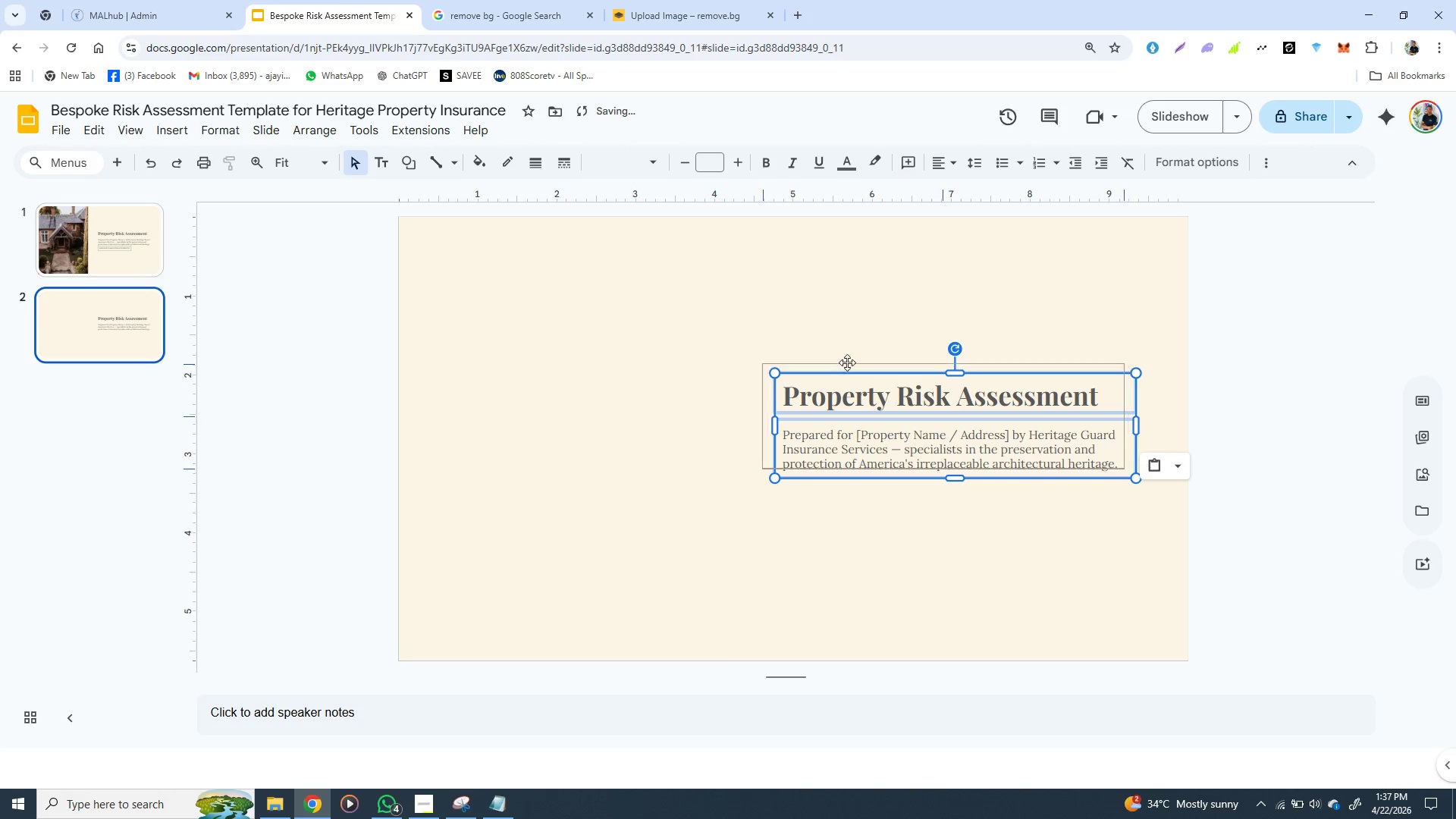 
left_click_drag(start_coordinate=[862, 375], to_coordinate=[747, 286])
 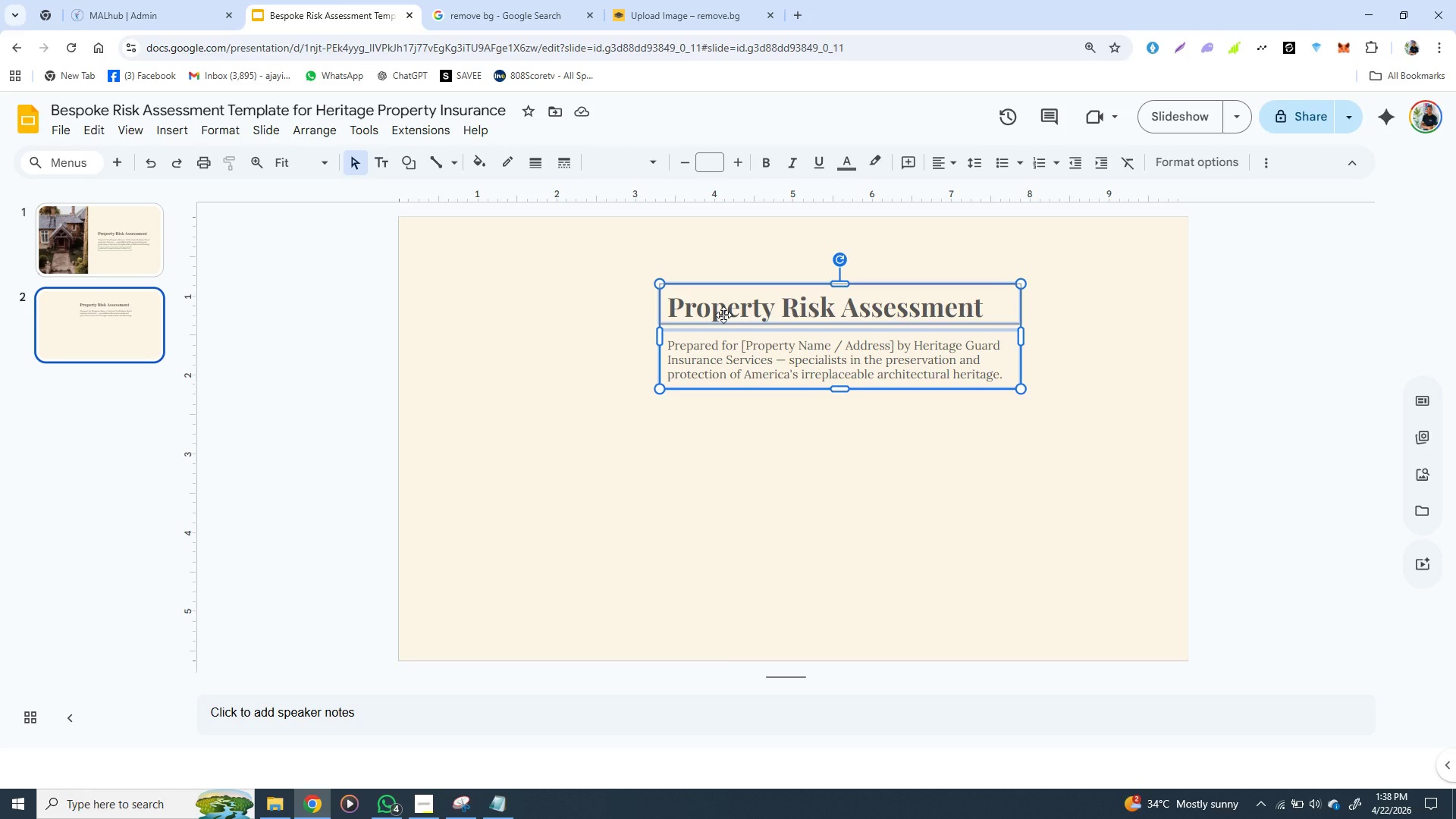 
wait(24.47)
 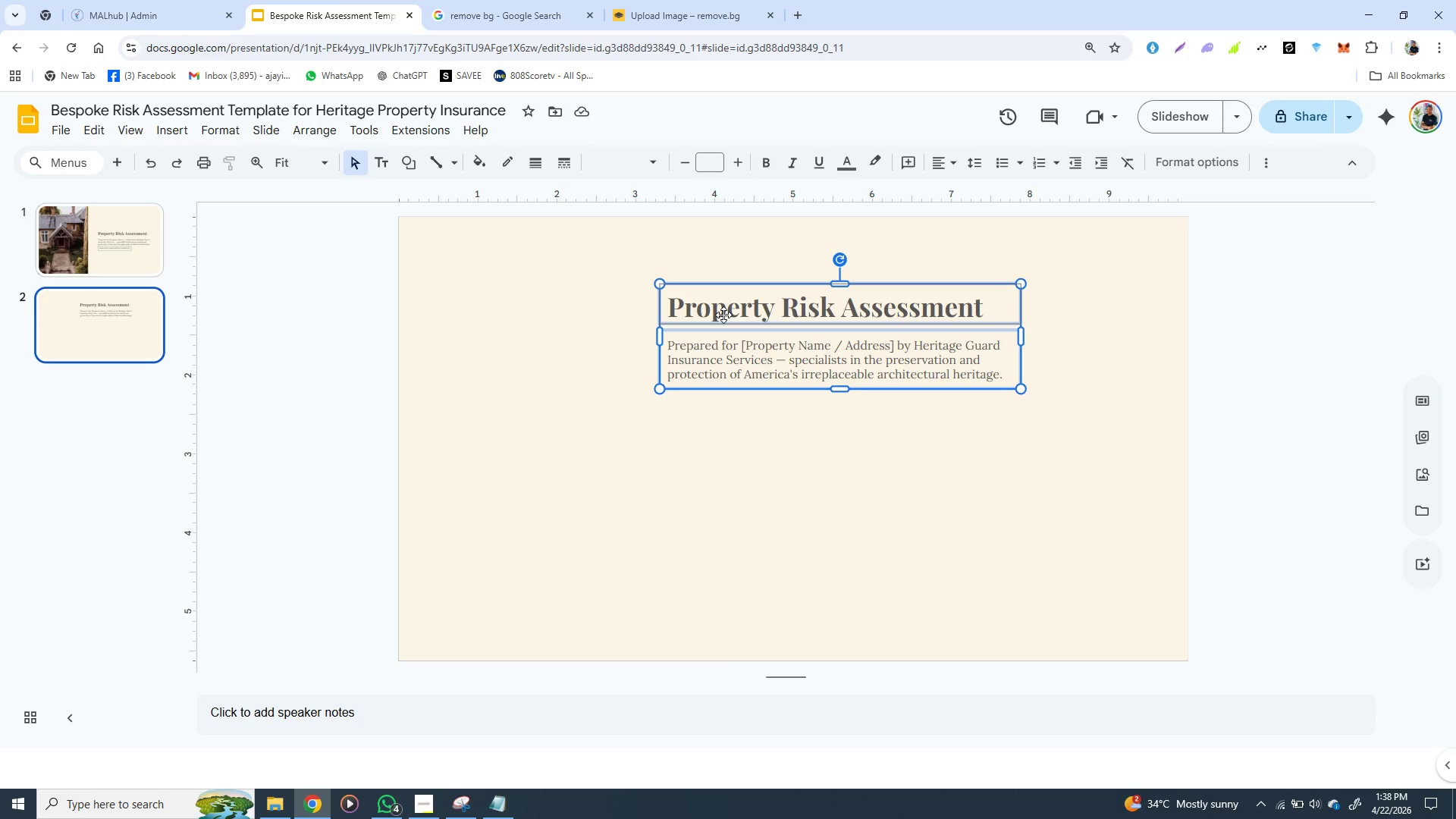 
left_click_drag(start_coordinate=[729, 285], to_coordinate=[507, 268])
 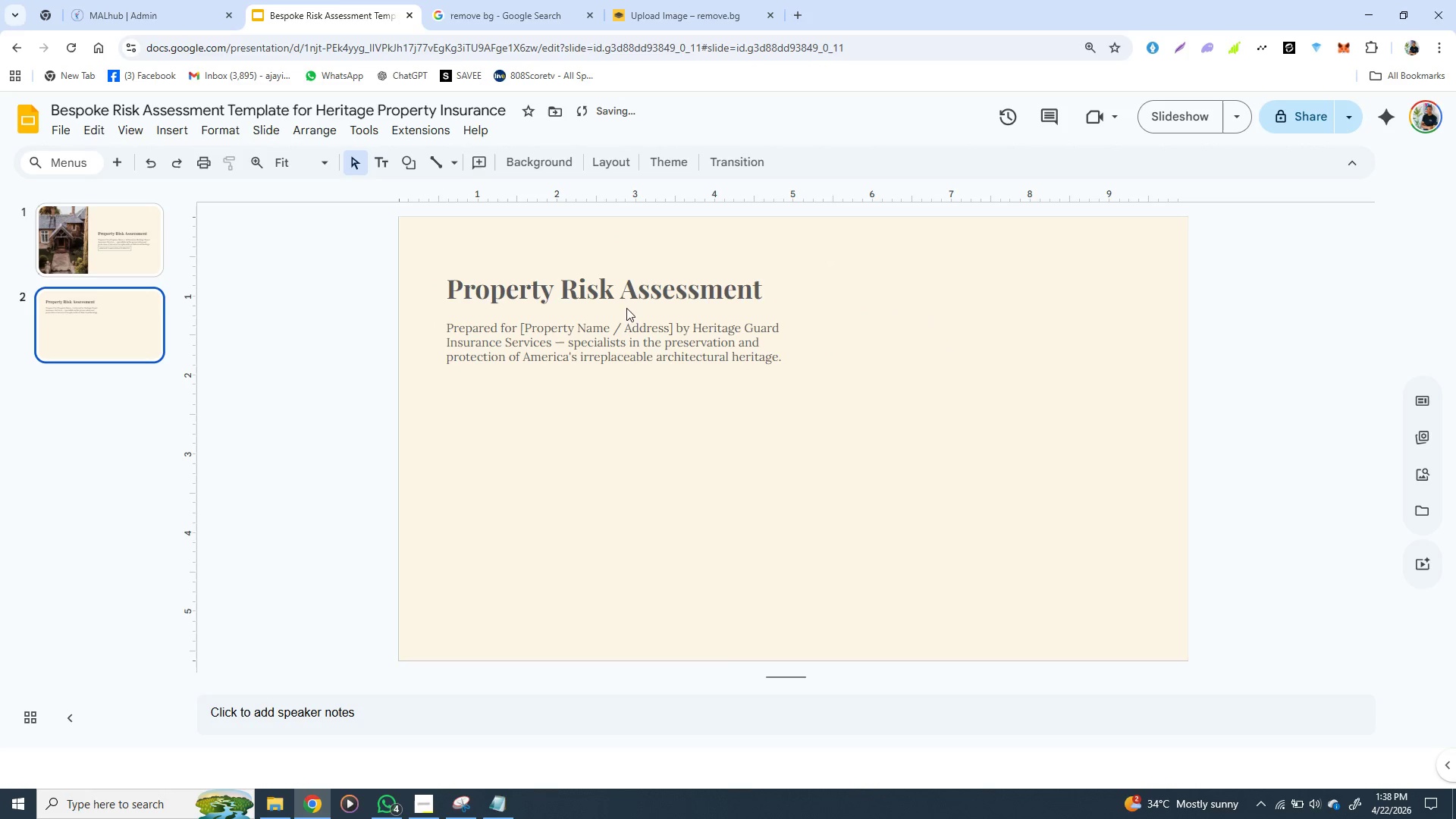 
left_click([664, 388])
 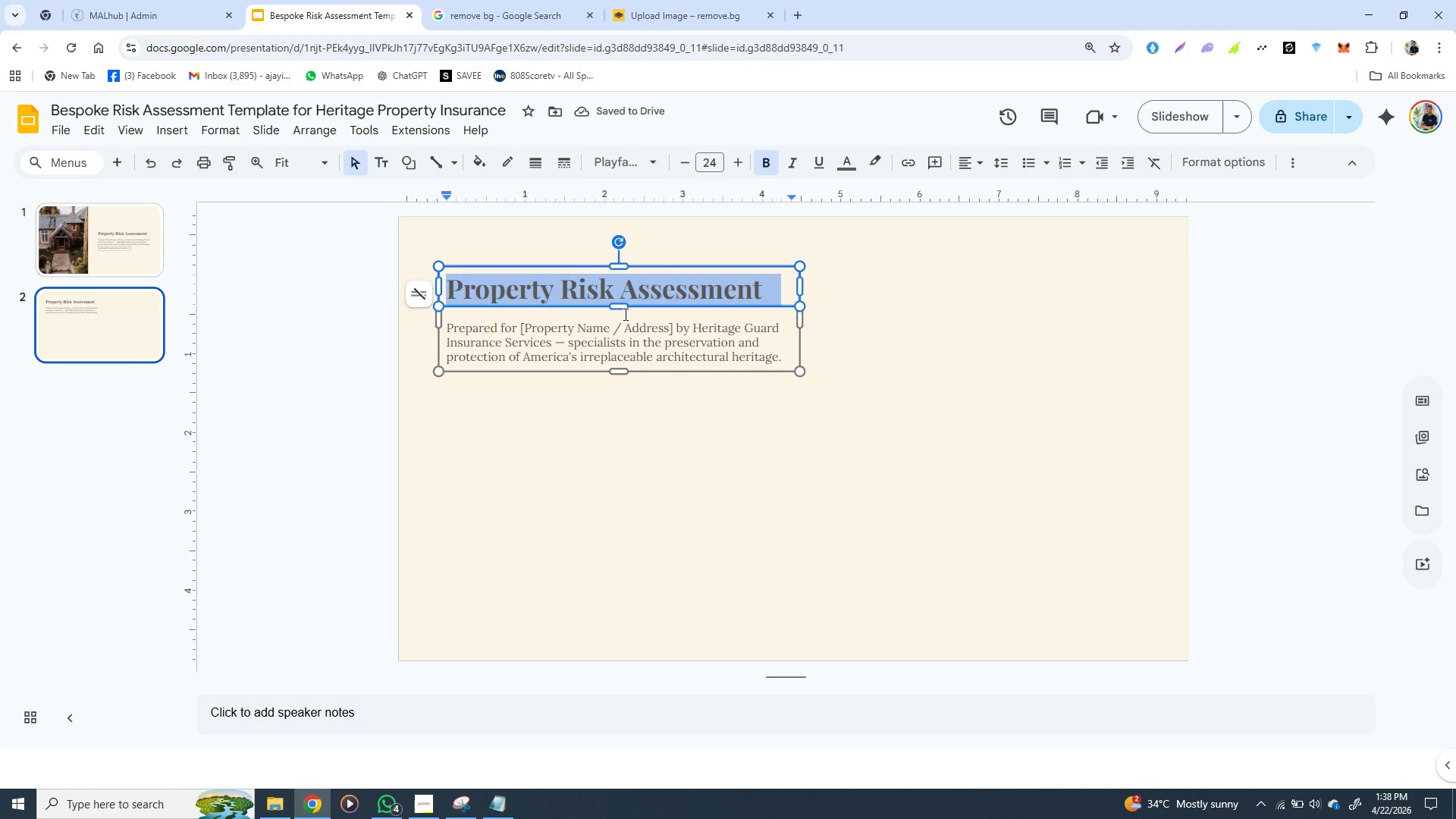 
double_click([621, 292])
 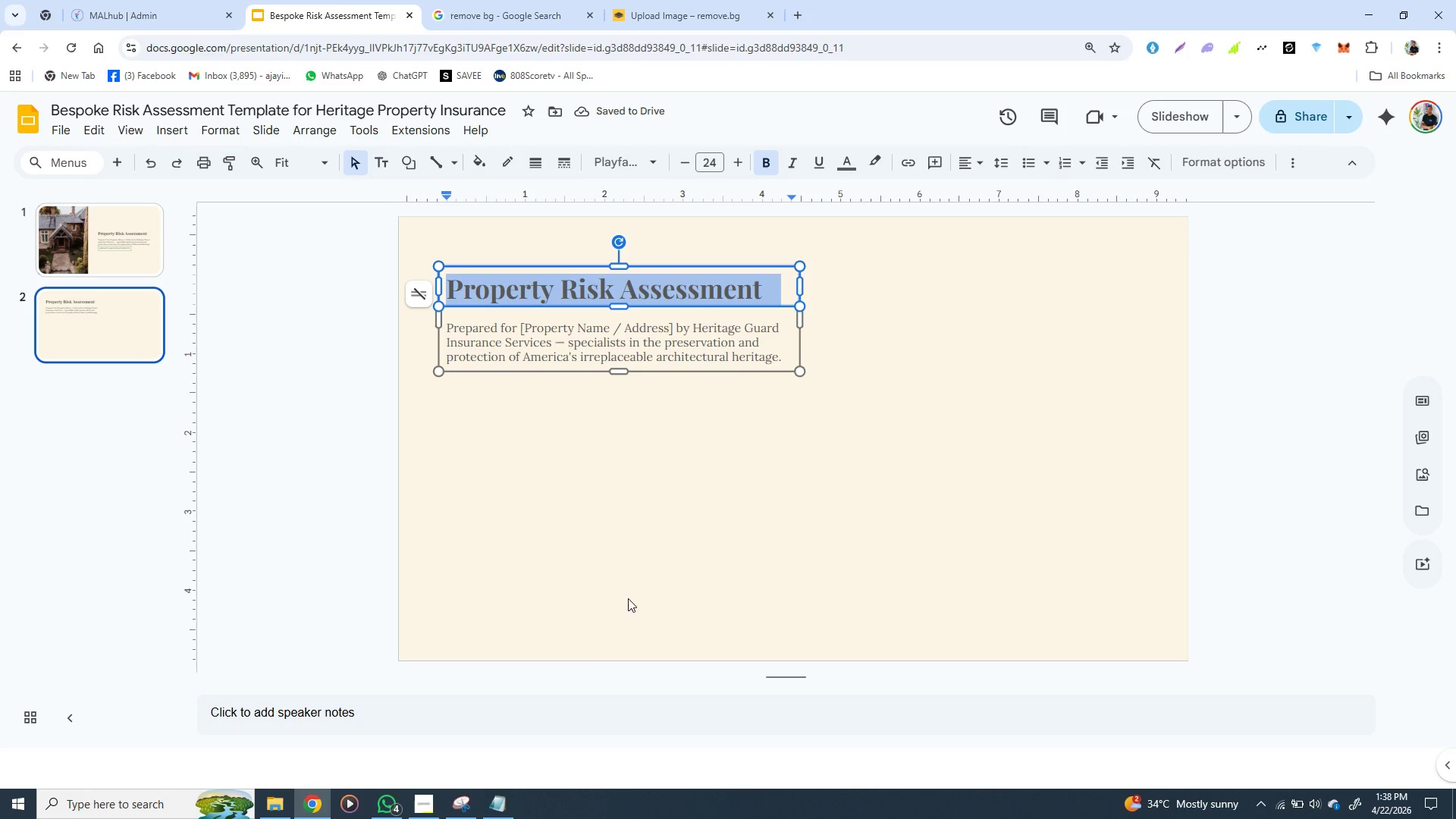 
triple_click([621, 292])
 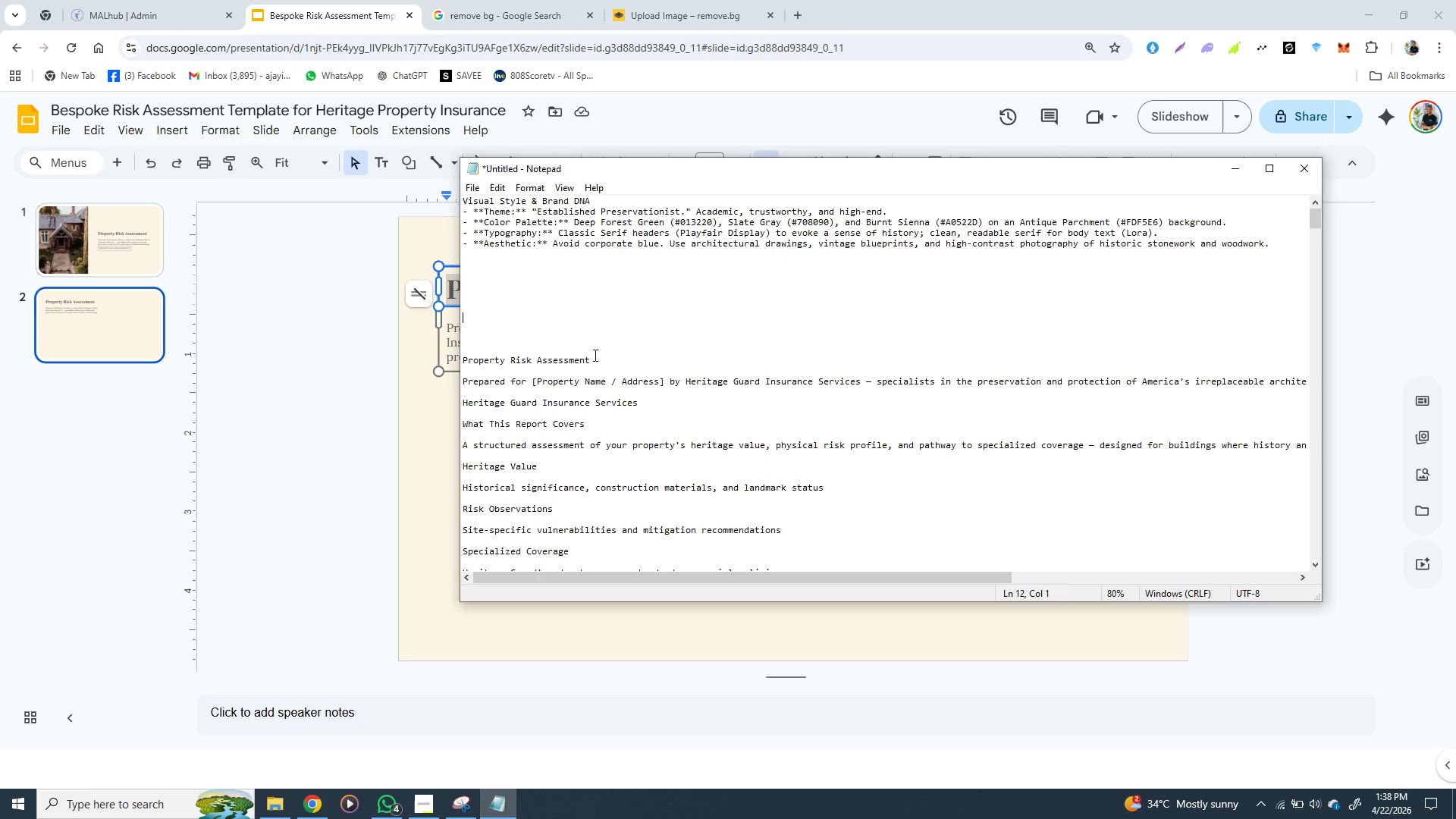 
left_click_drag(start_coordinate=[594, 355], to_coordinate=[588, 355])
 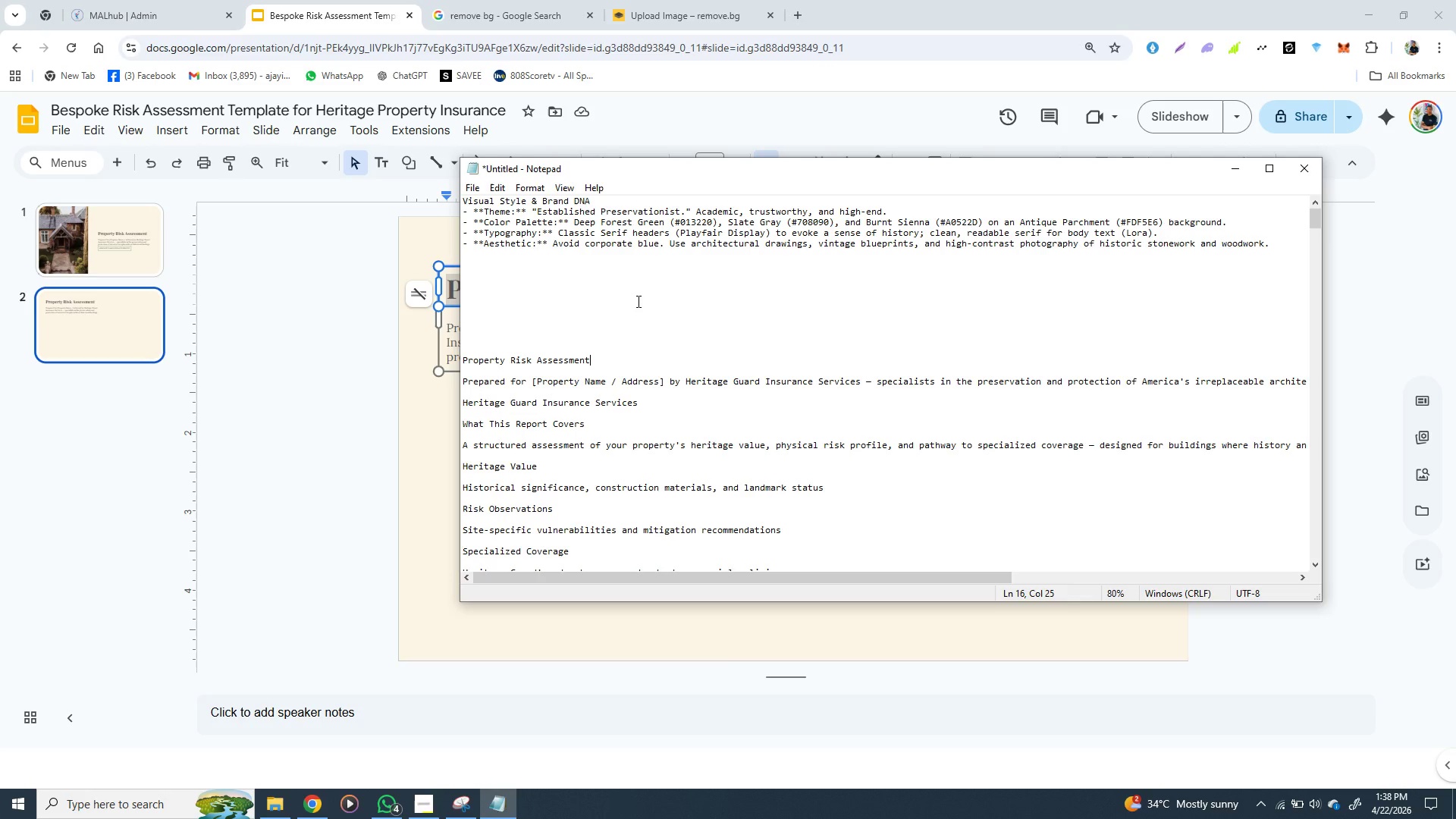 
wait(12.78)
 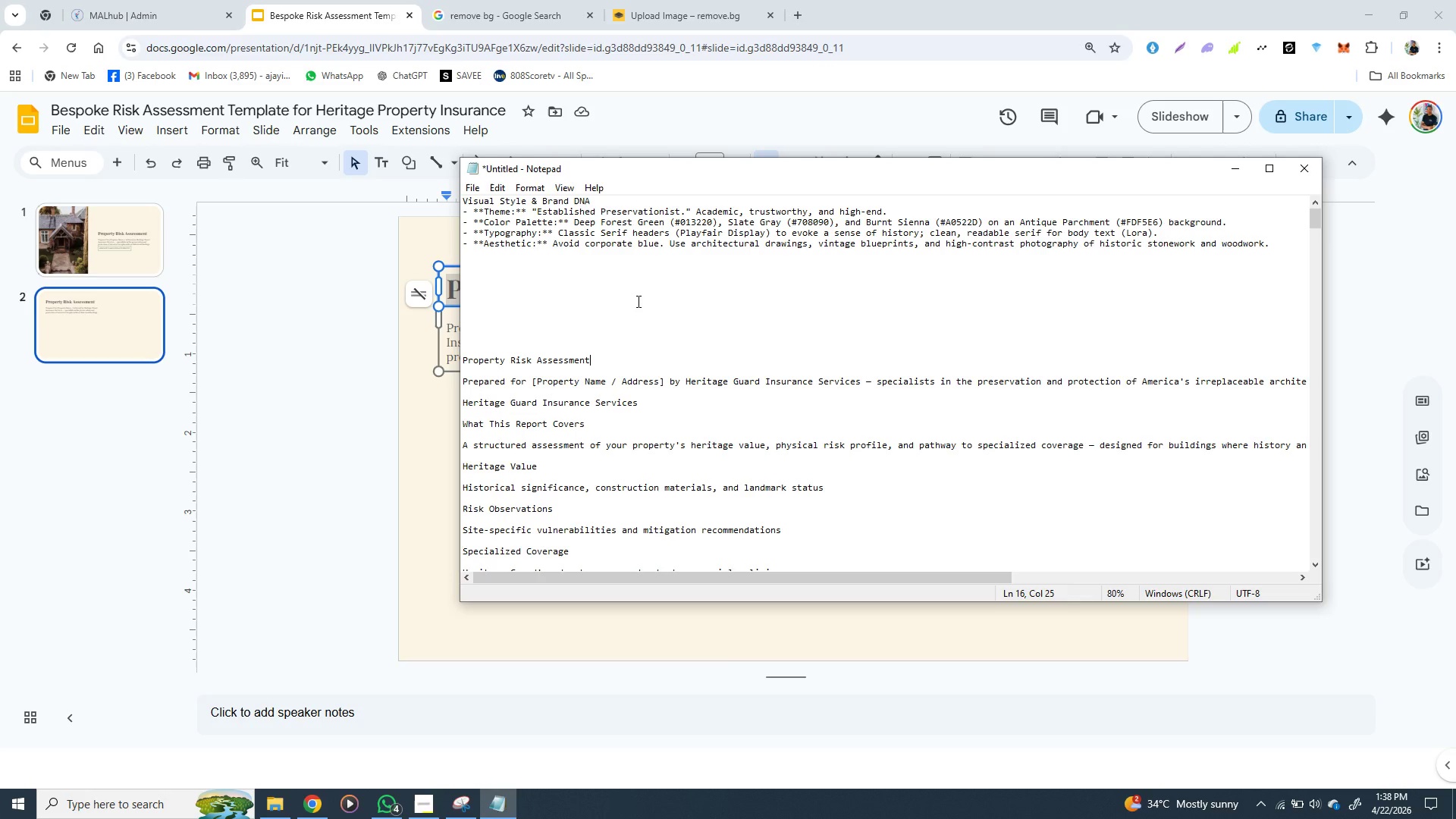 
left_click_drag(start_coordinate=[645, 404], to_coordinate=[472, 347])
 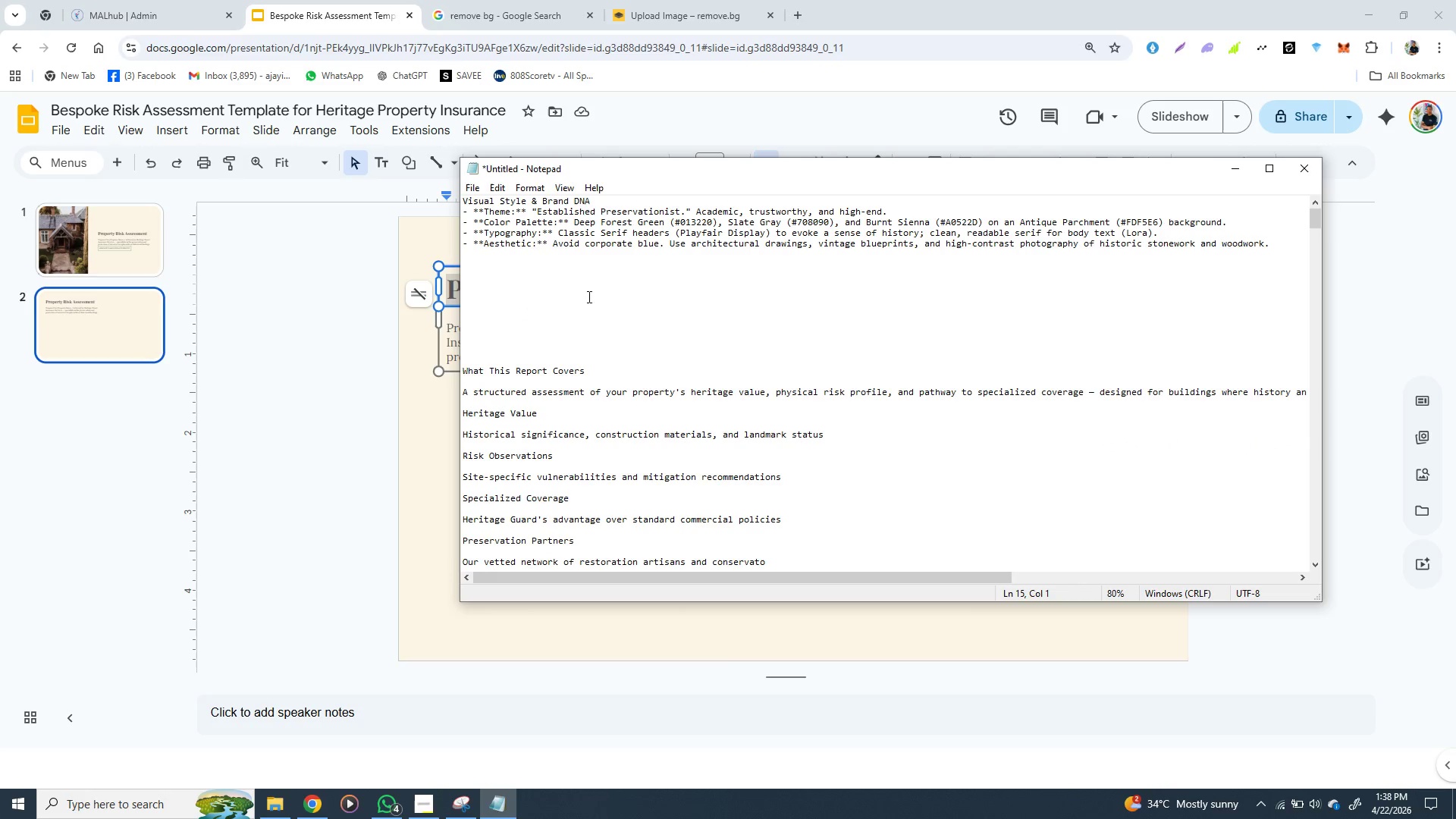 
key(Backspace)
 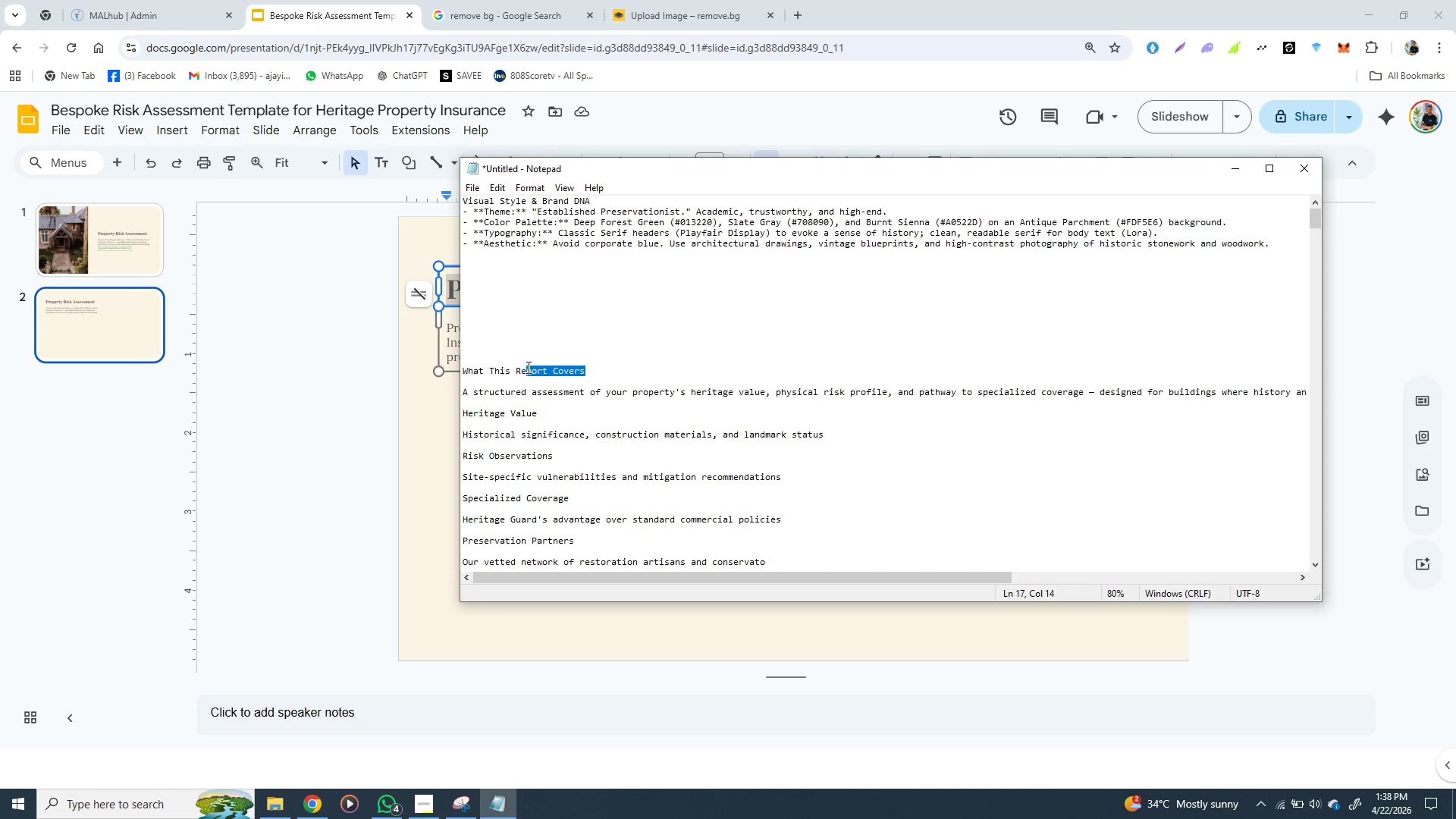 
left_click_drag(start_coordinate=[592, 369], to_coordinate=[464, 369])
 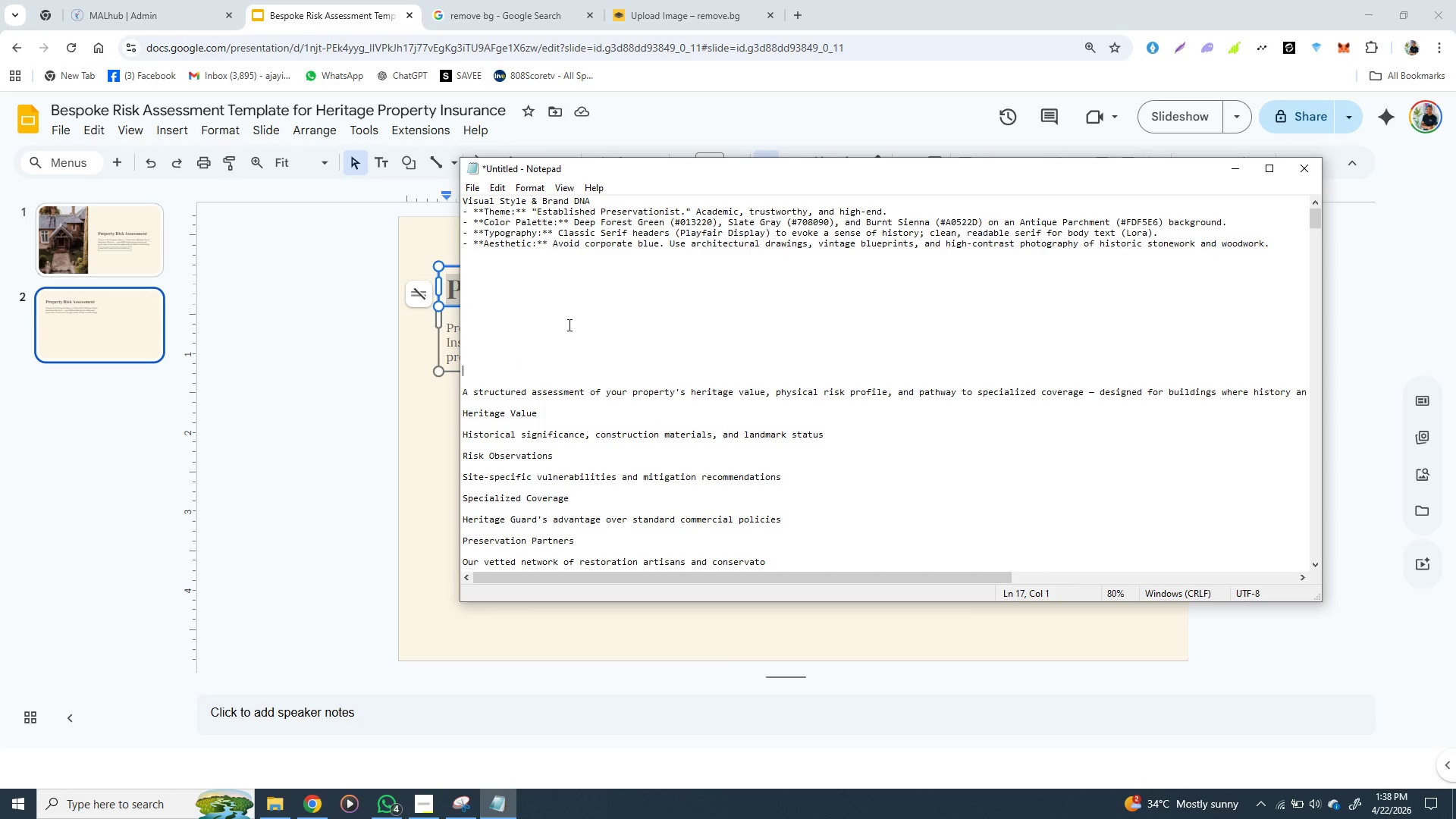 
key(Control+X)
 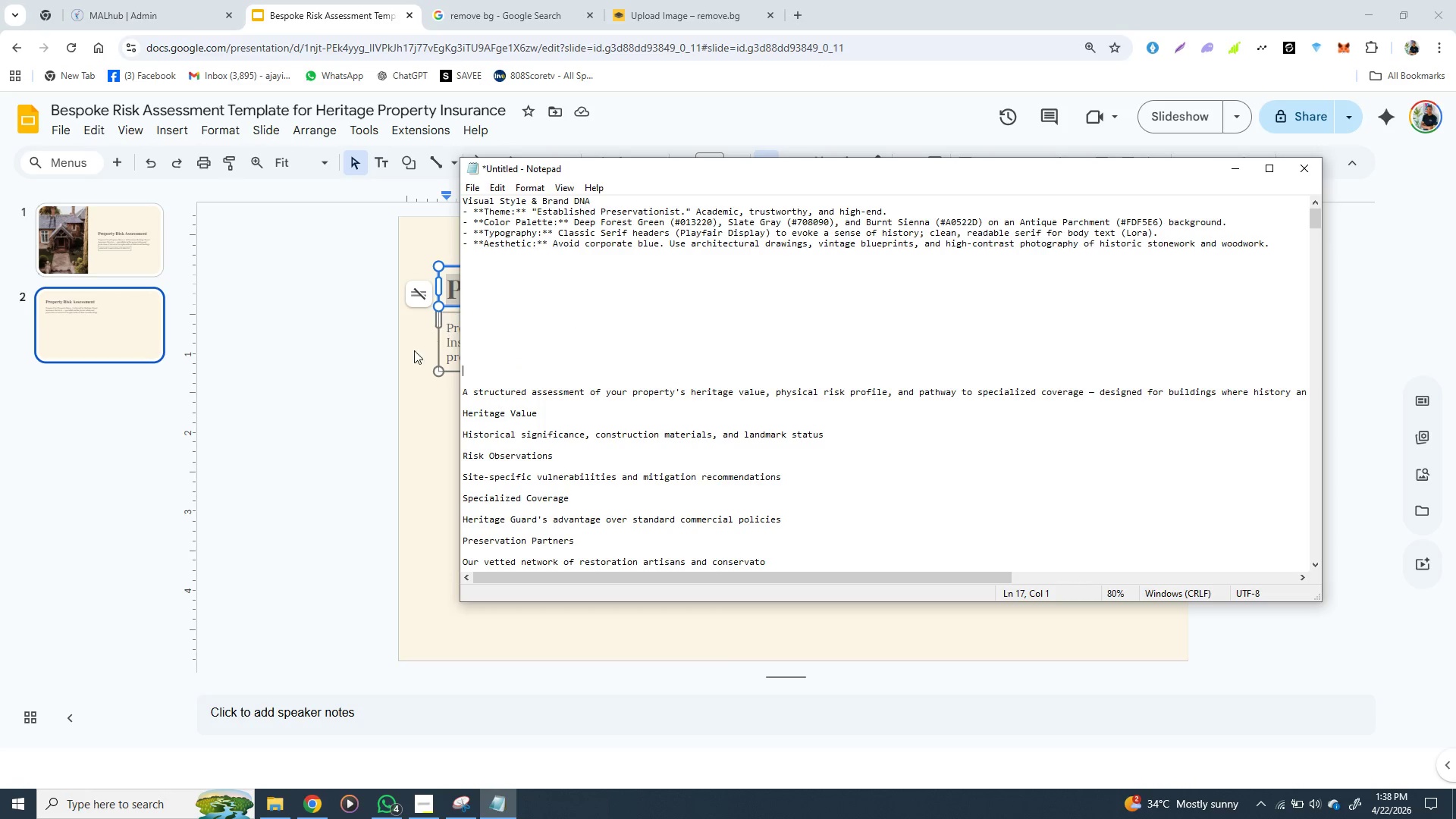 
key(CapsLock)
 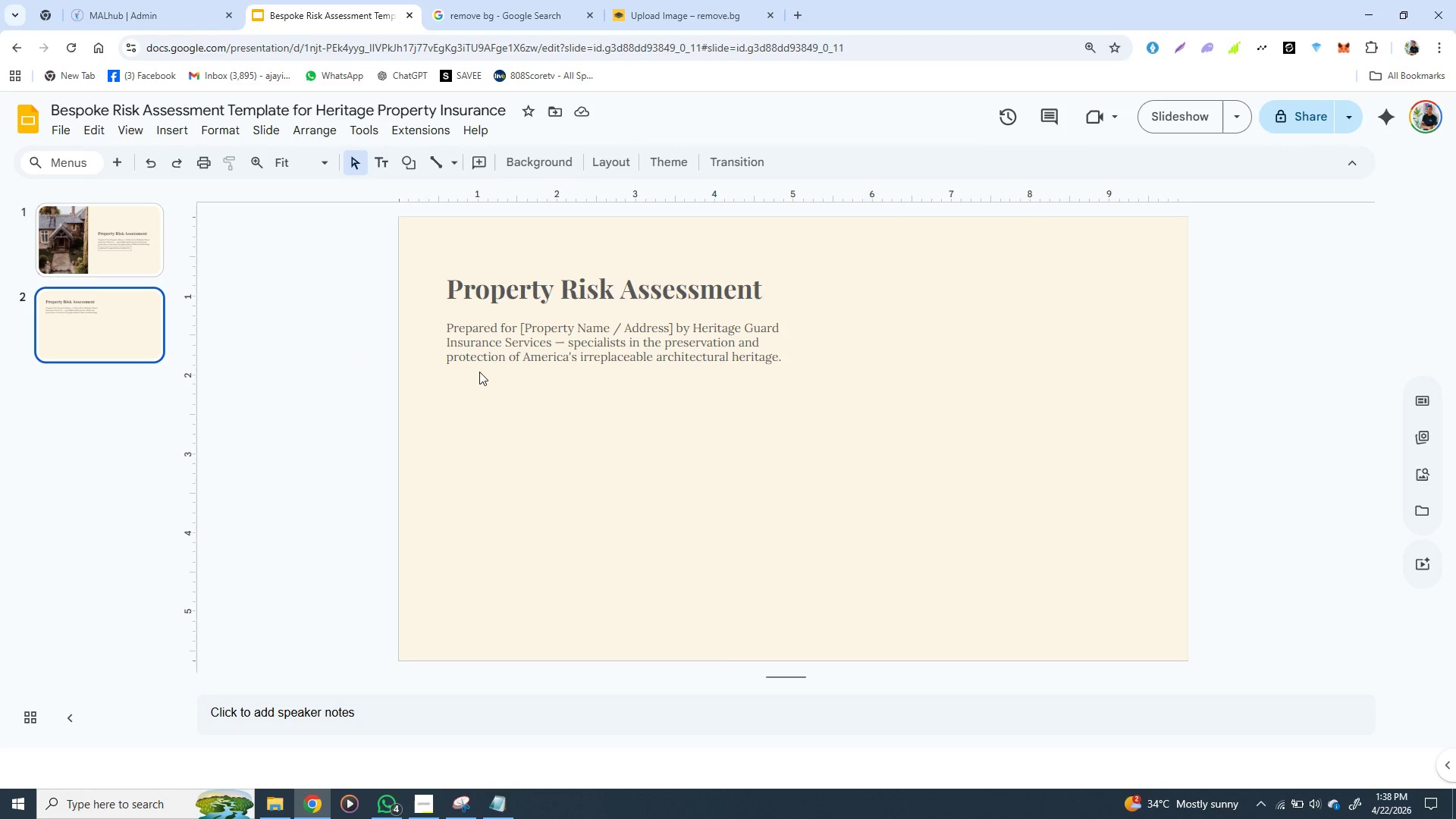 
left_click([431, 383])
 